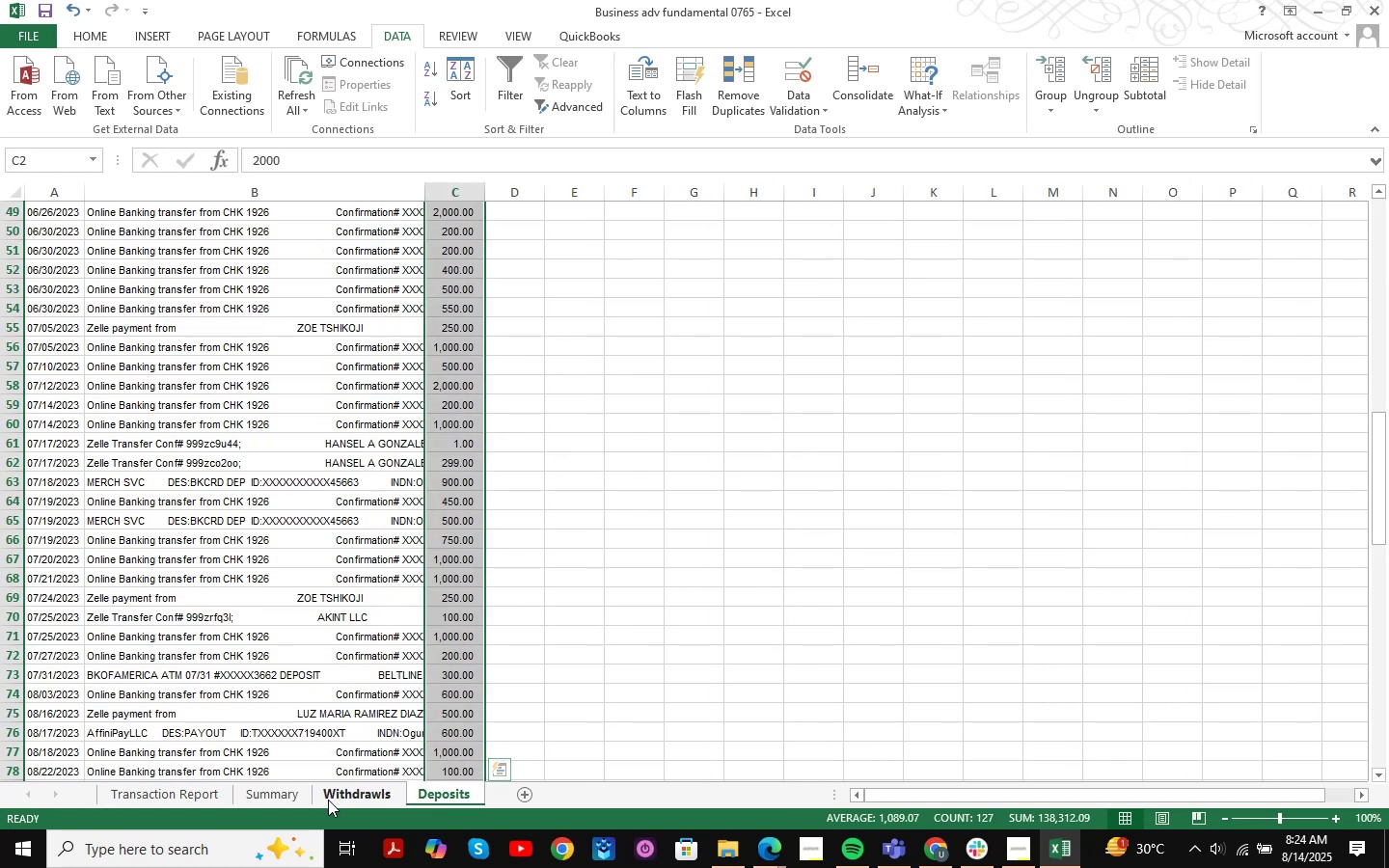 
double_click([277, 794])
 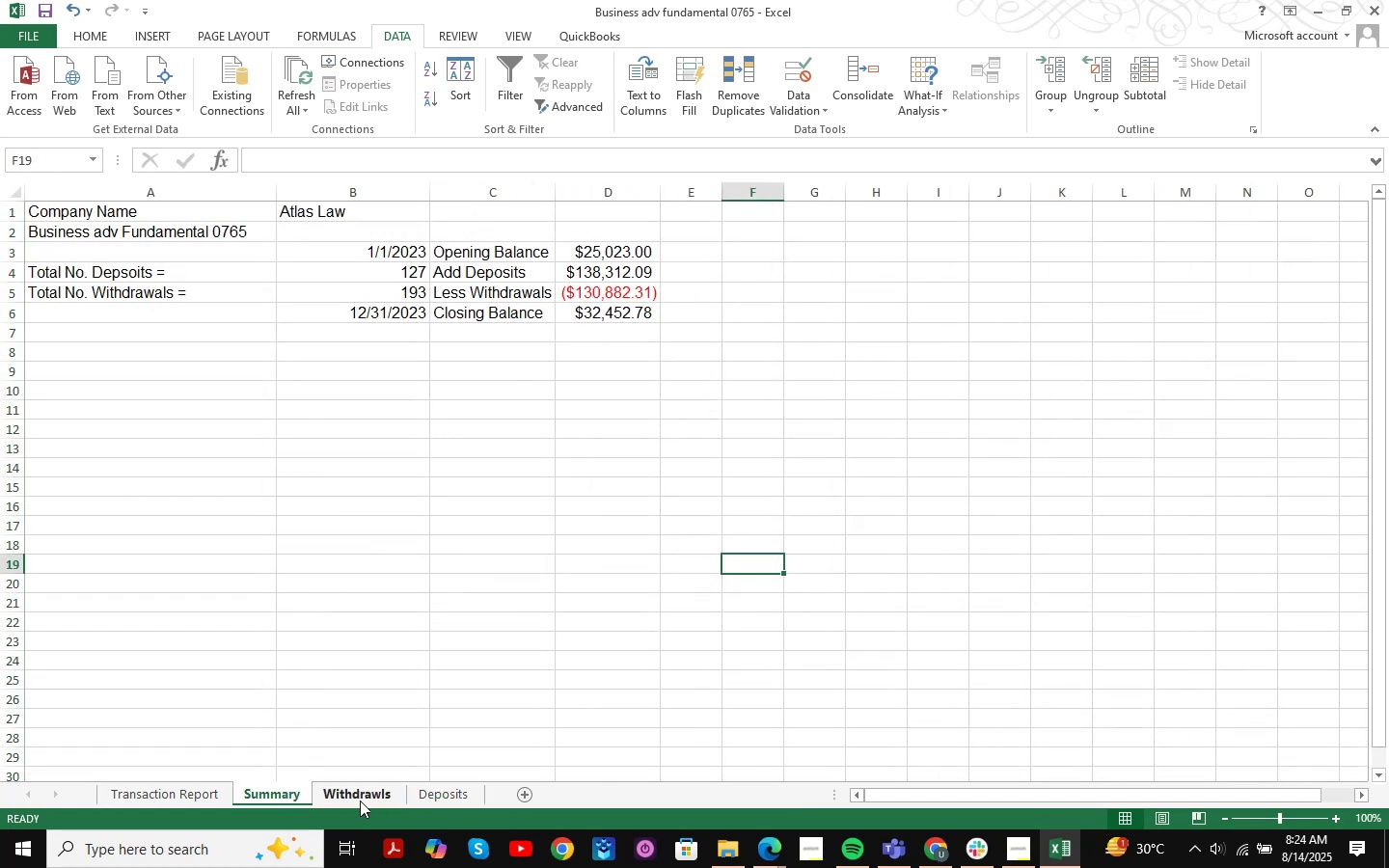 
left_click([345, 801])
 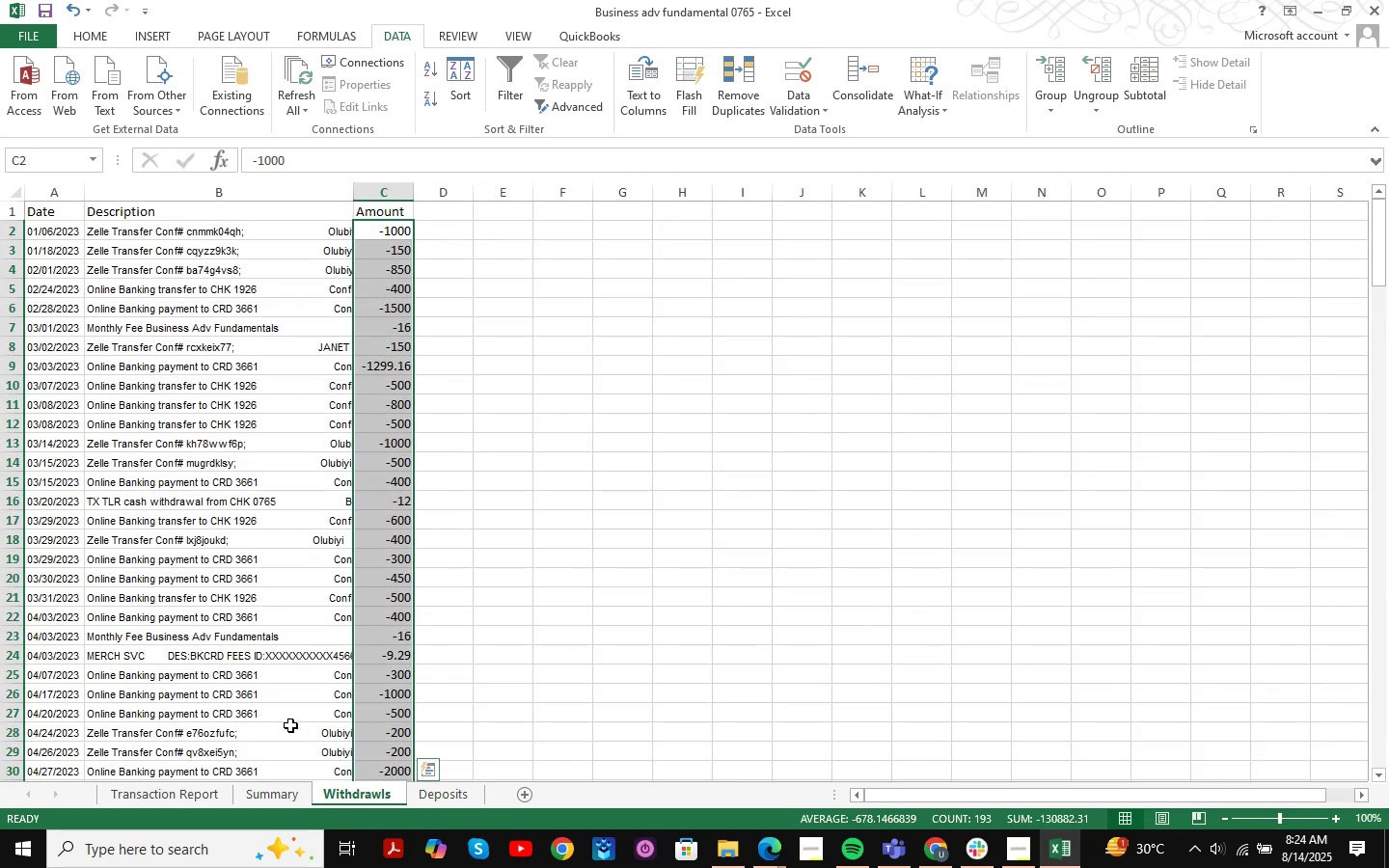 
left_click([274, 791])
 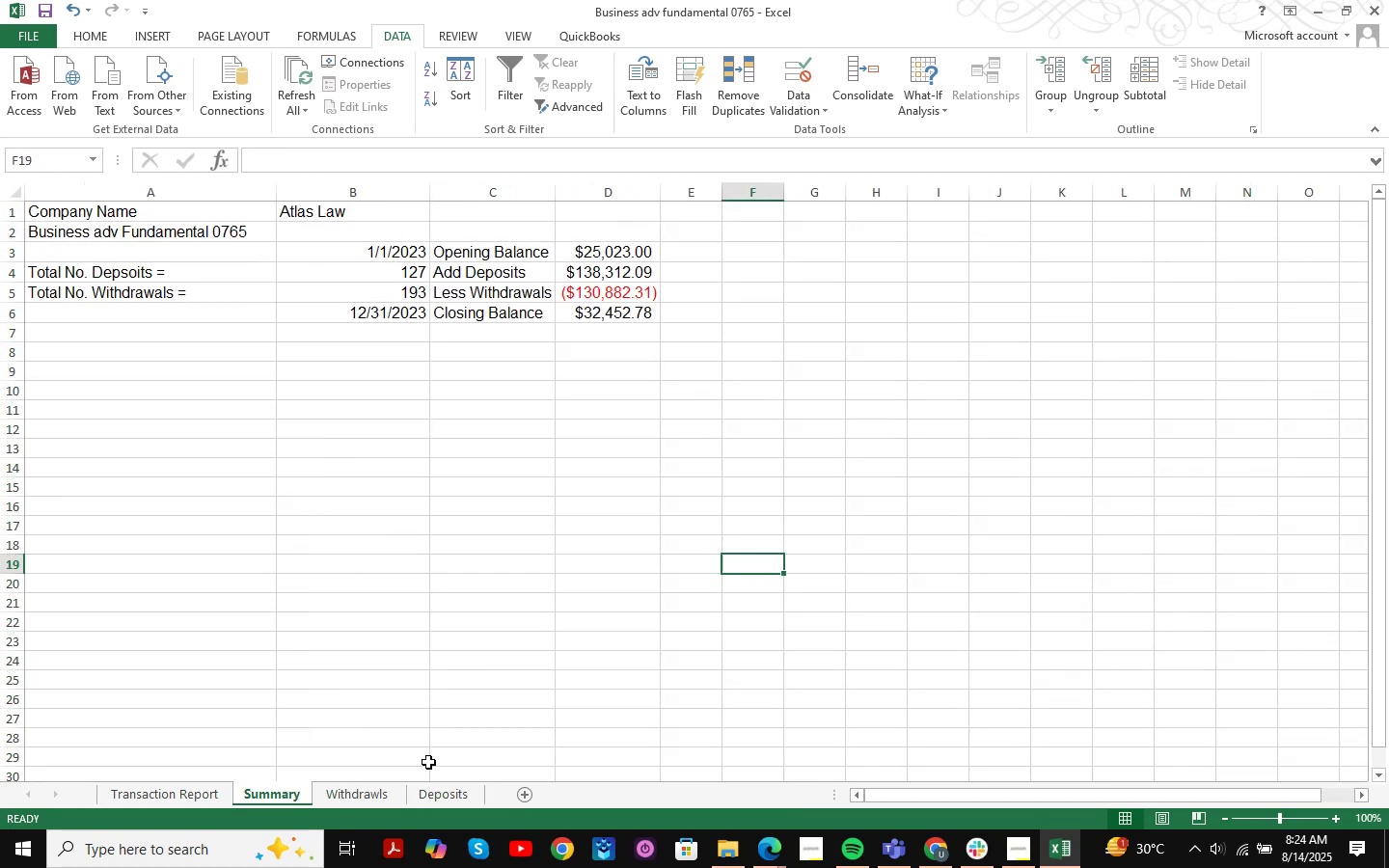 
left_click([444, 801])
 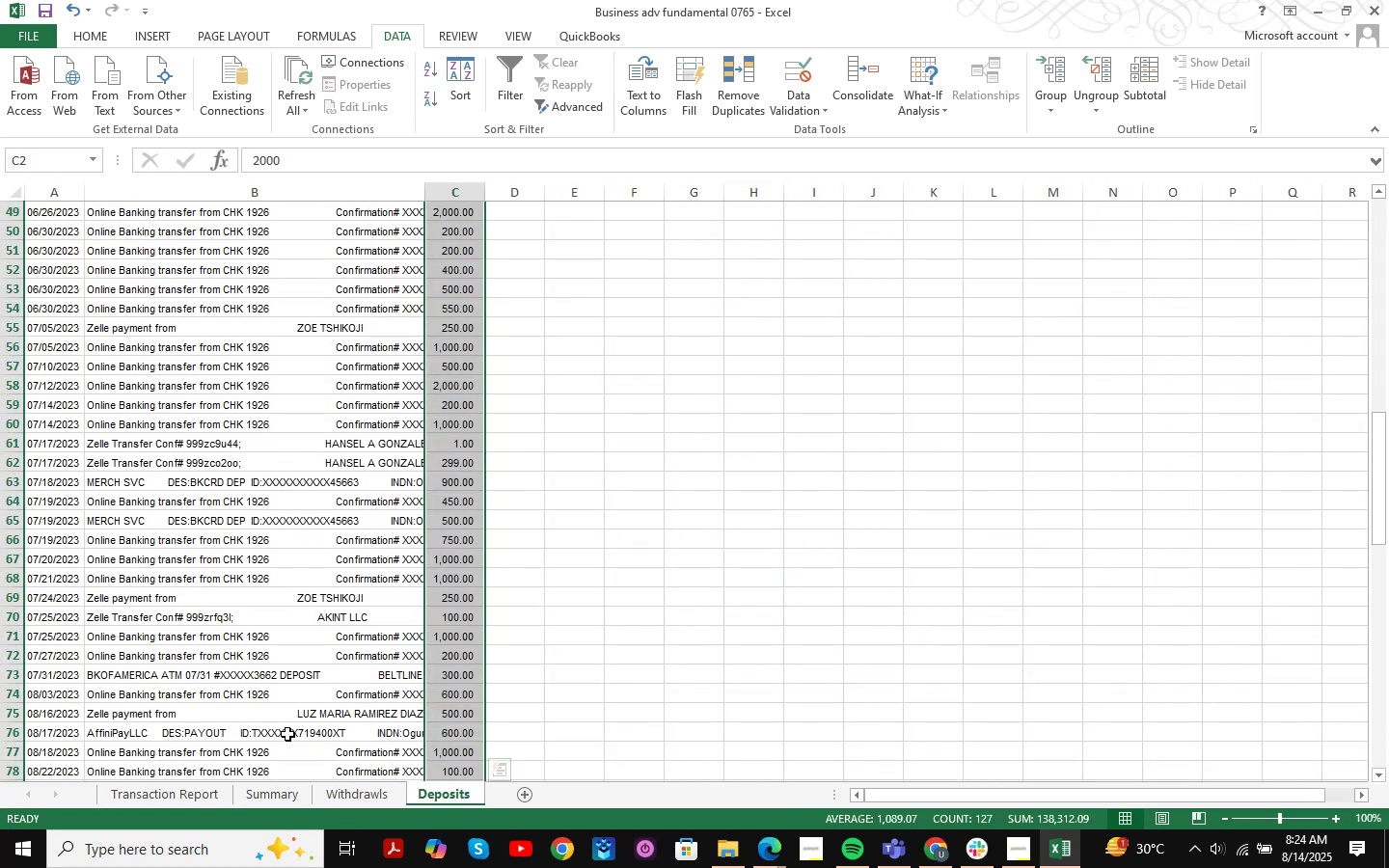 
left_click([280, 789])
 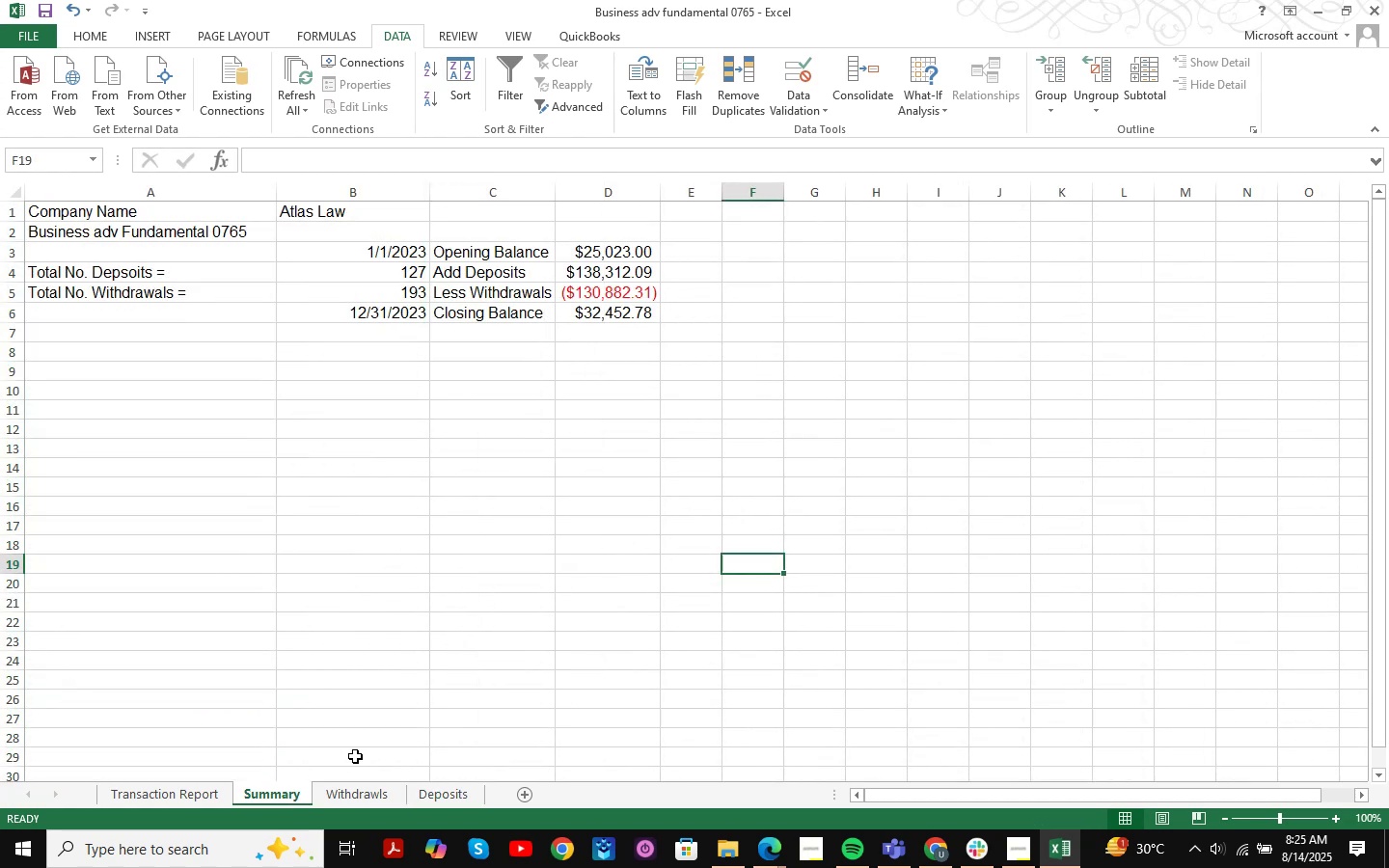 
left_click([465, 799])
 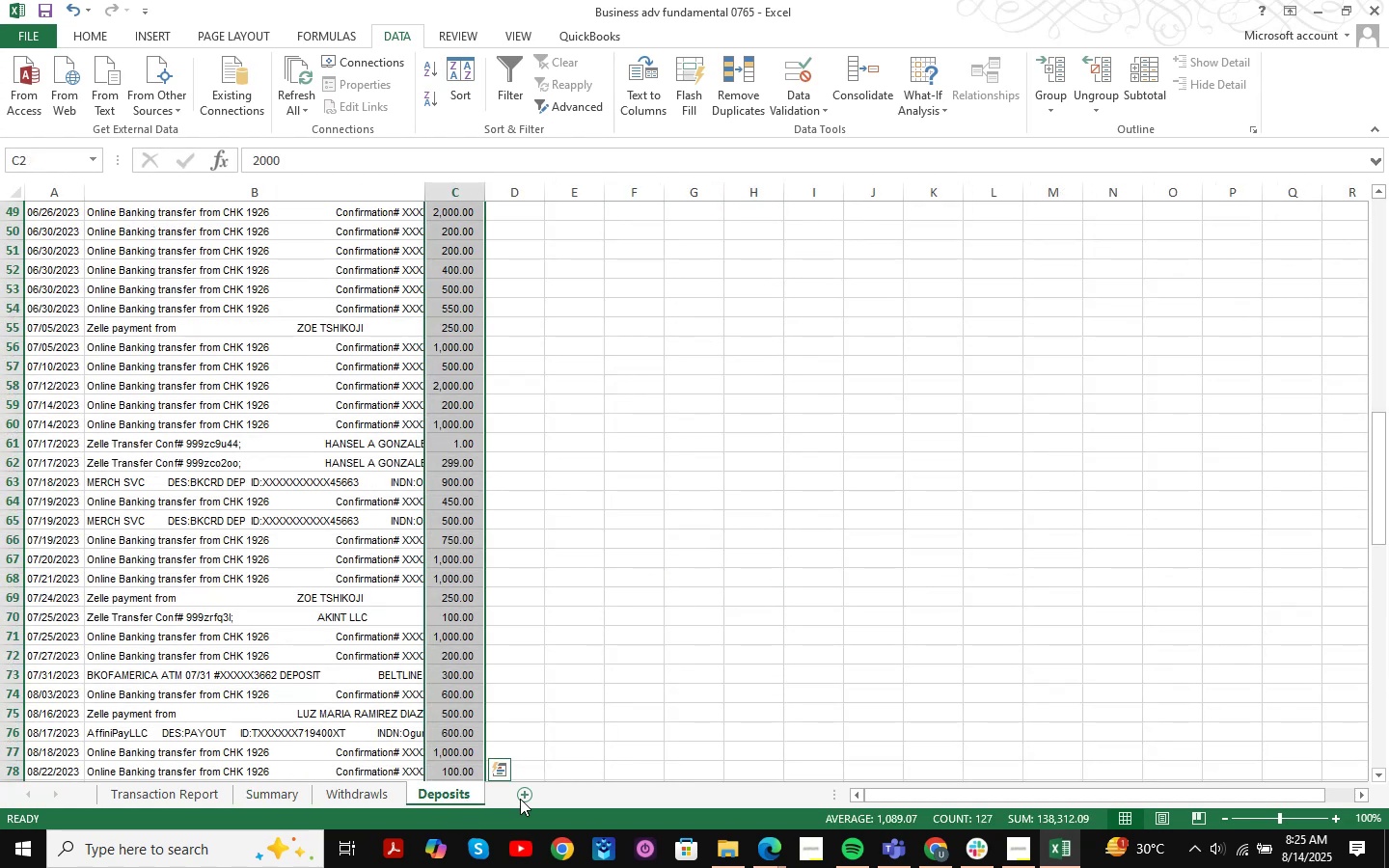 
left_click([522, 799])
 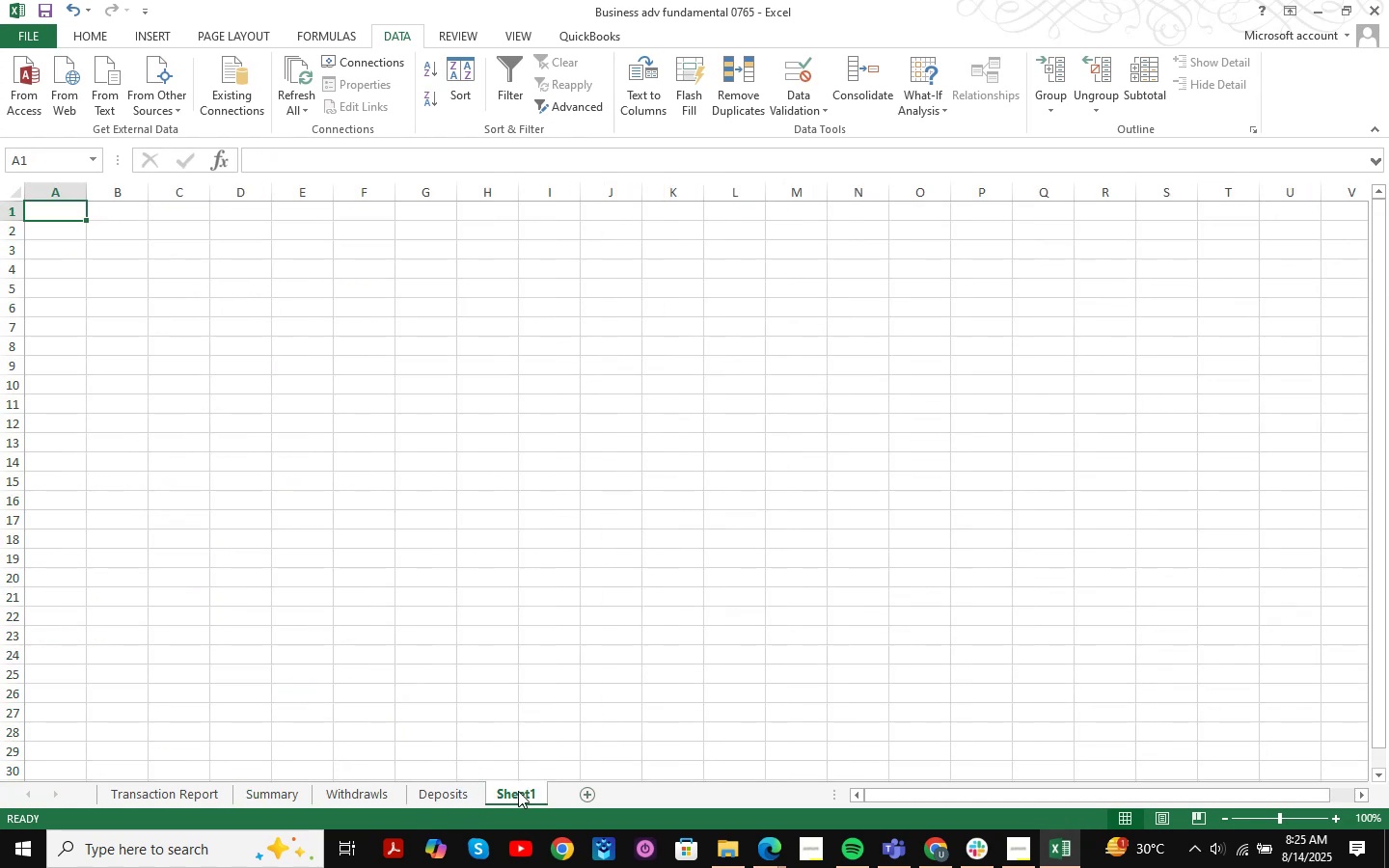 
double_click([518, 791])
 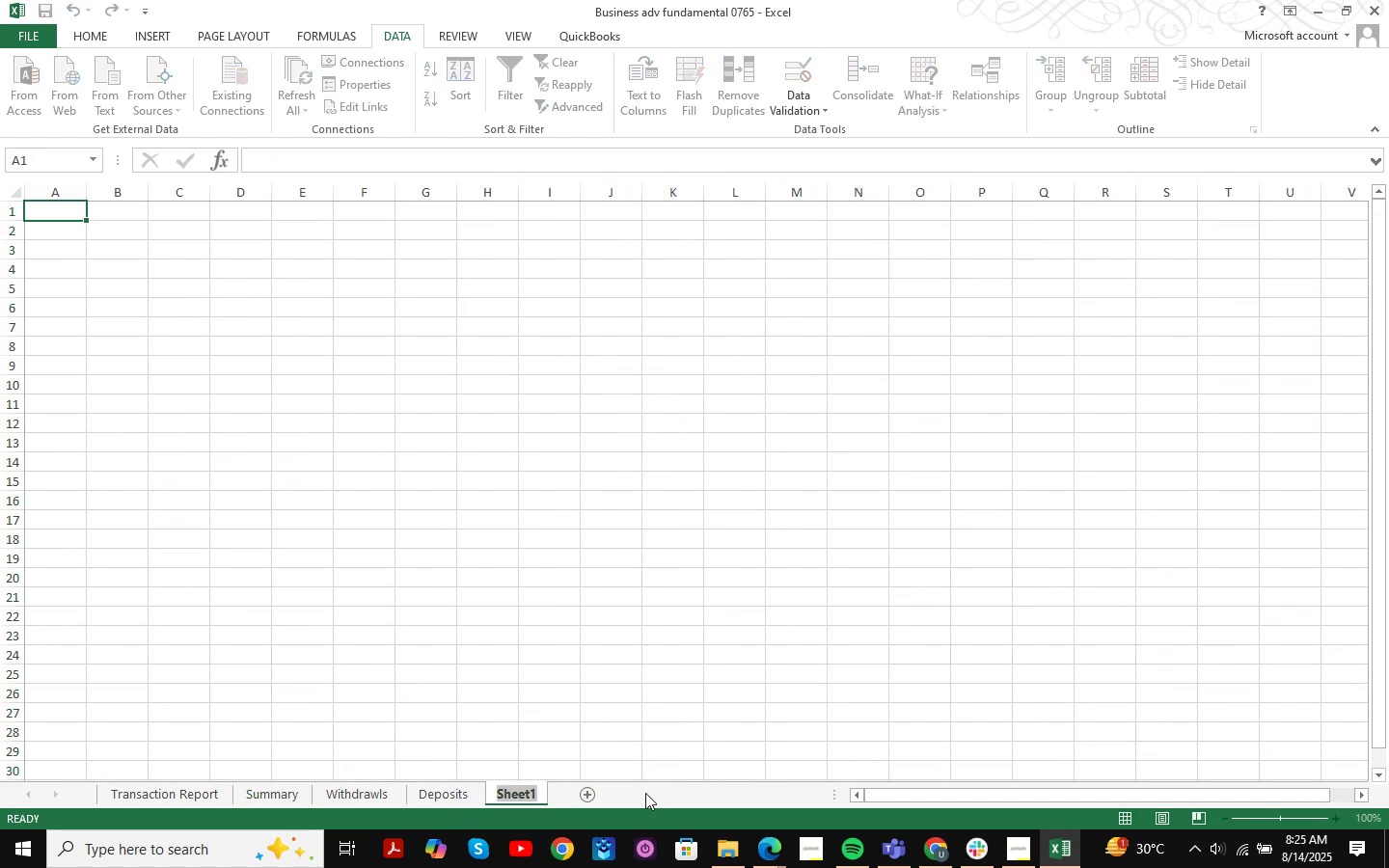 
type(Csv )
 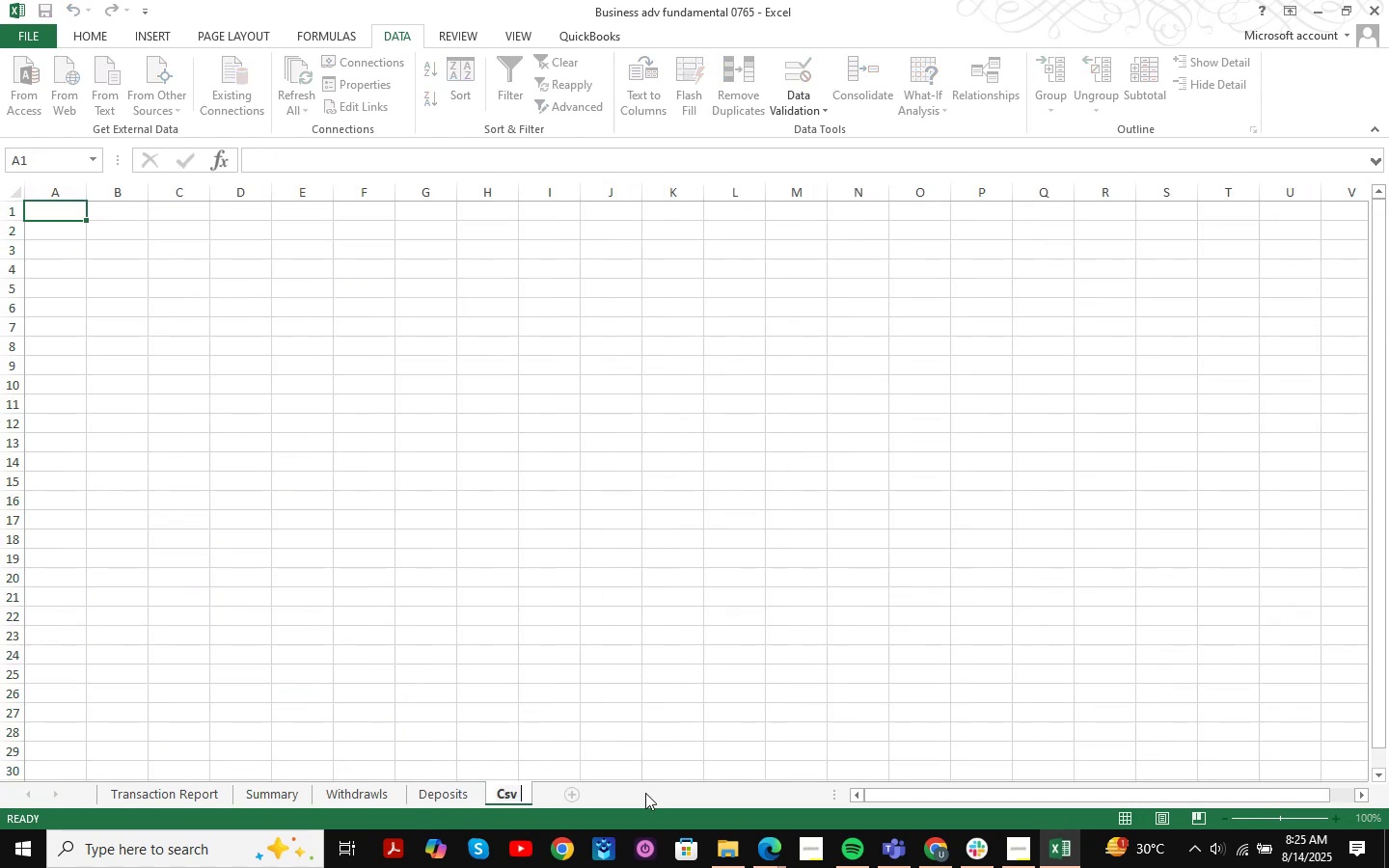 
key(Enter)
 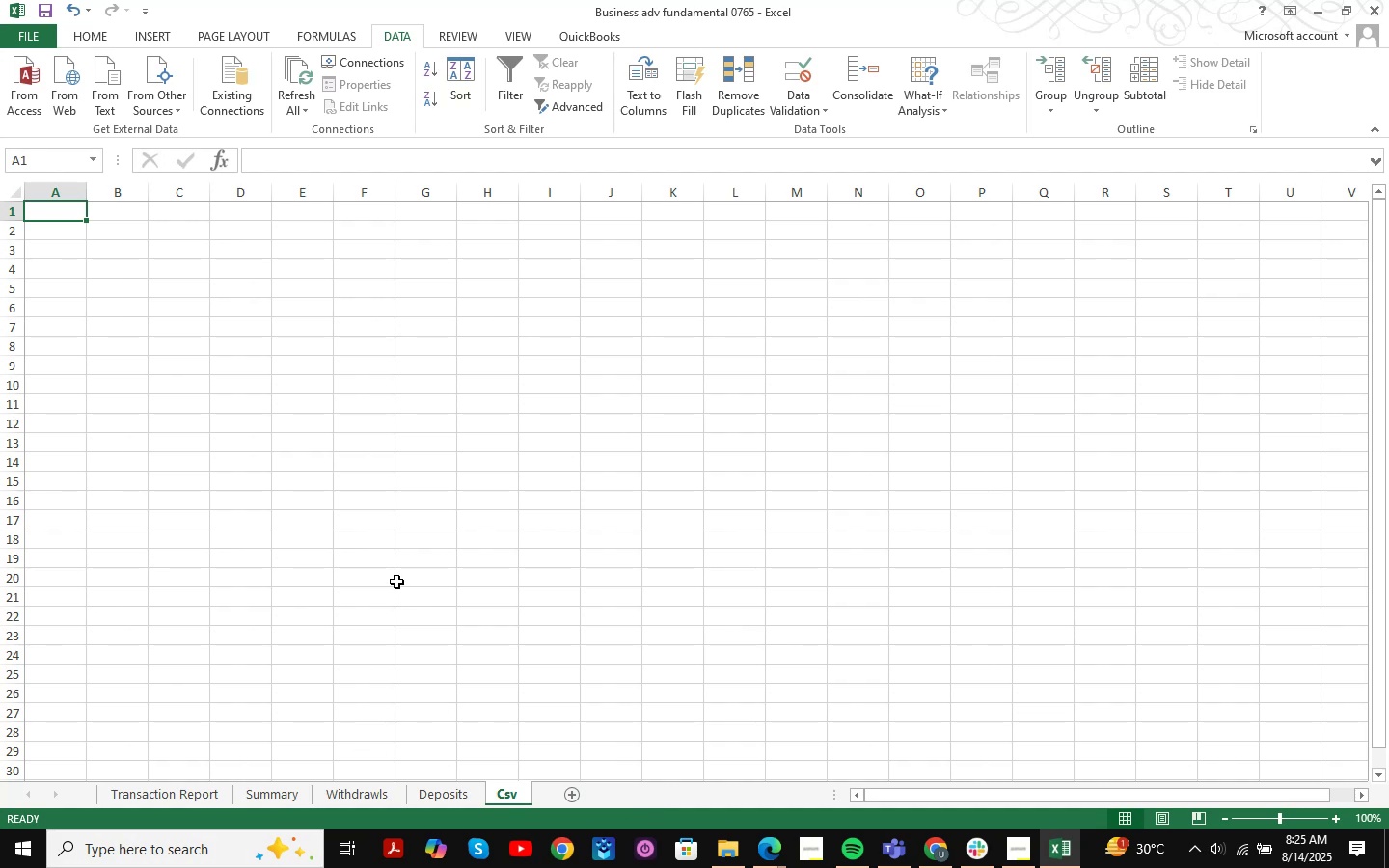 
wait(7.64)
 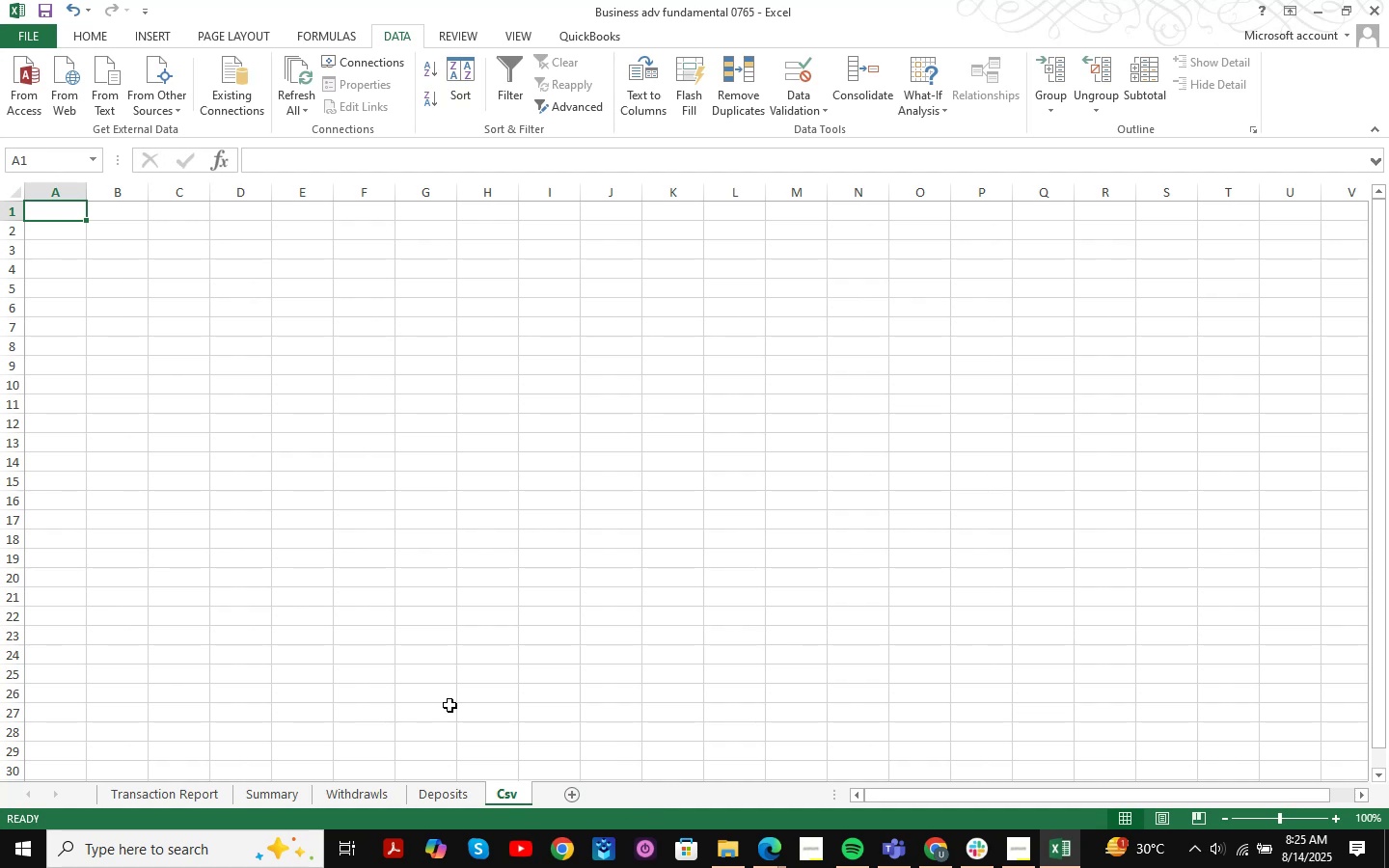 
type(Date)
 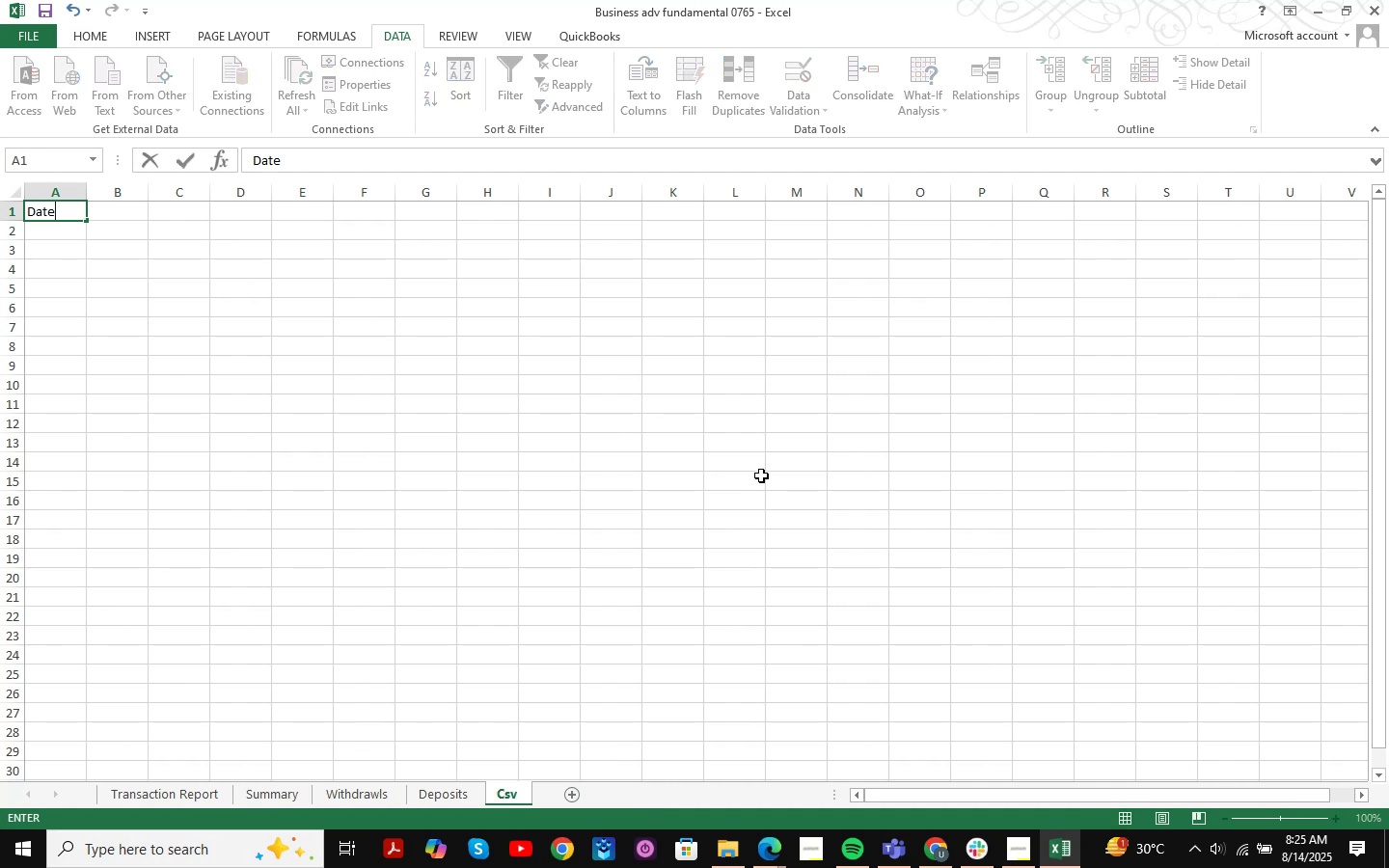 
key(ArrowRight)
 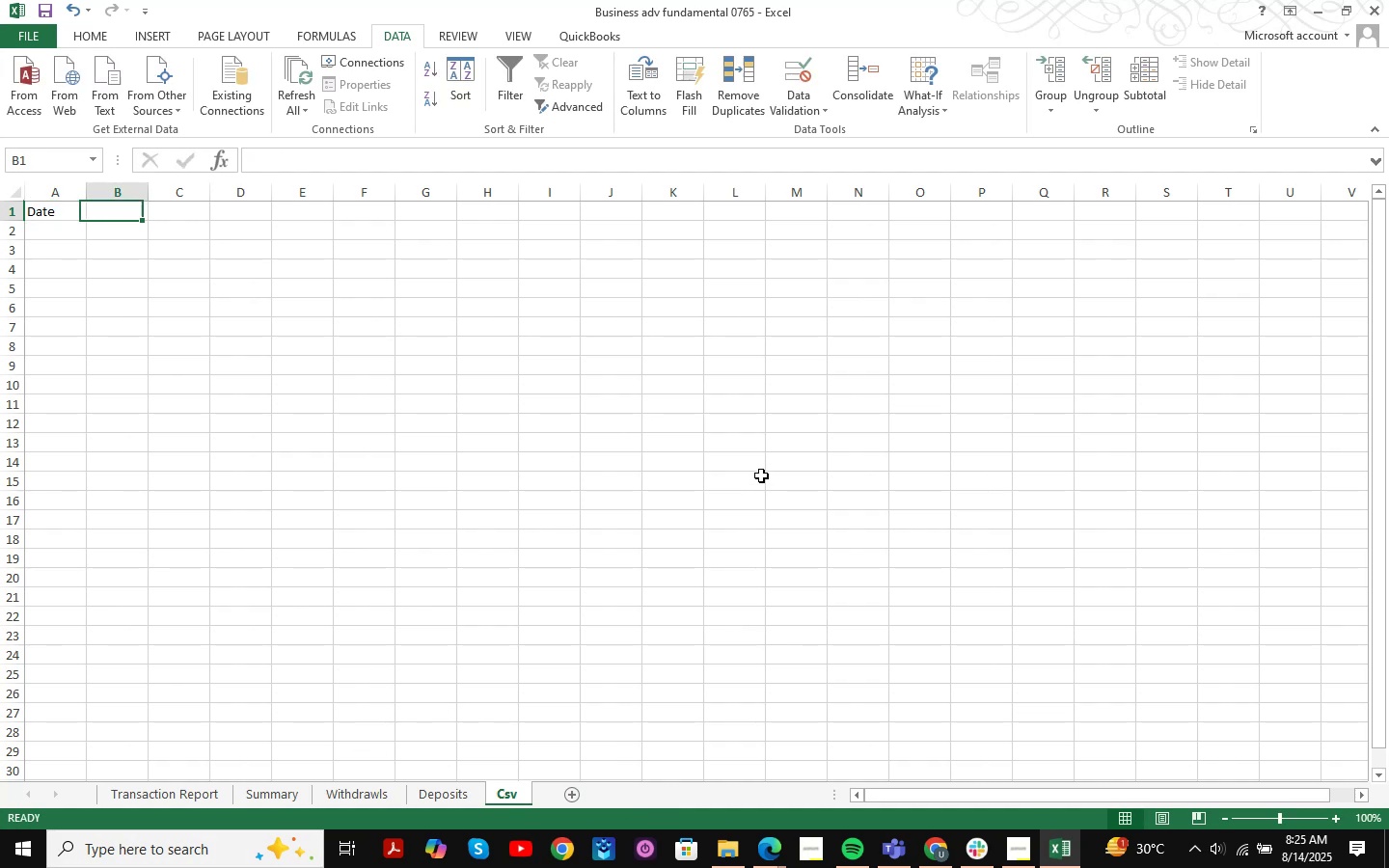 
type(Description)
 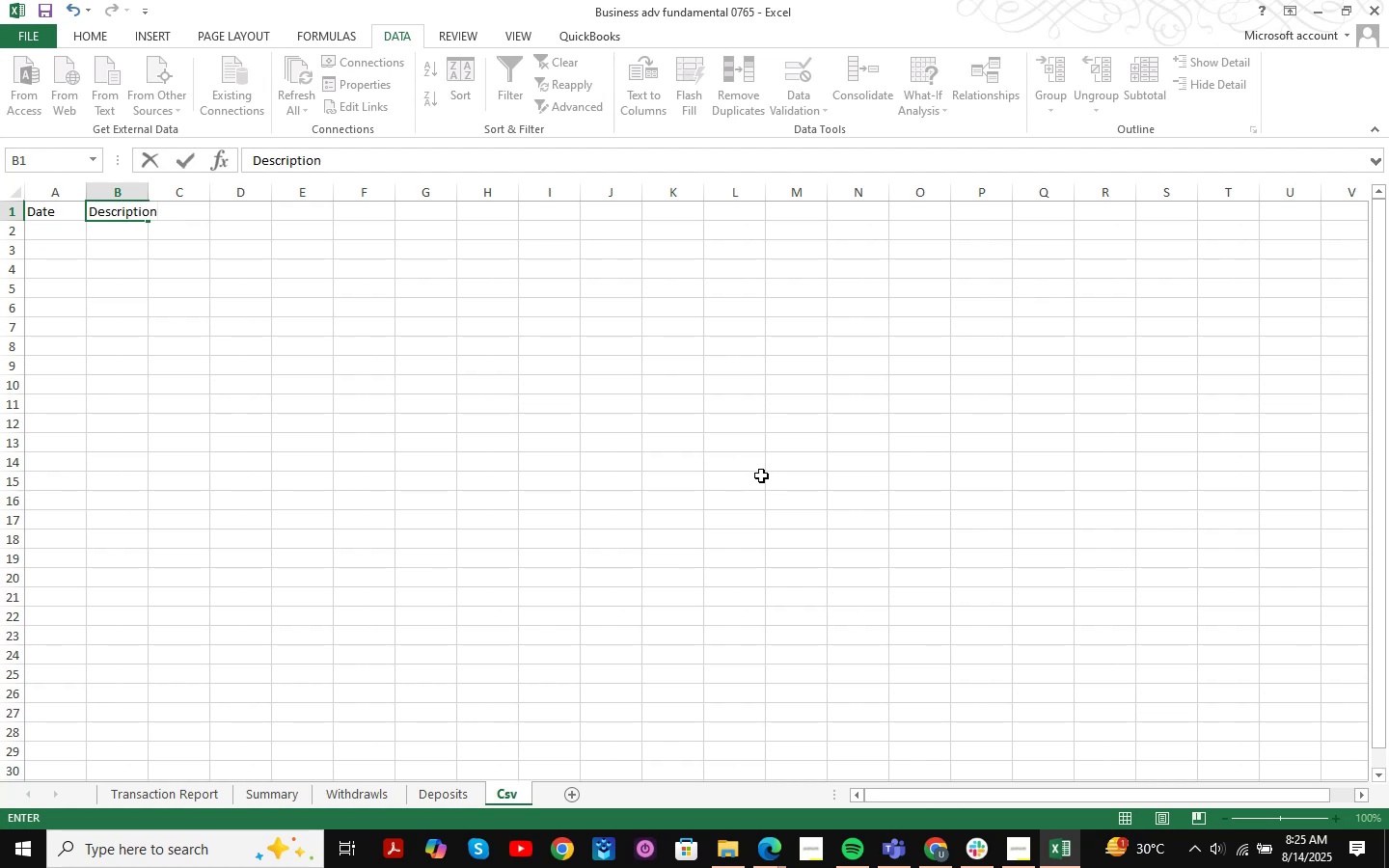 
key(ArrowRight)
 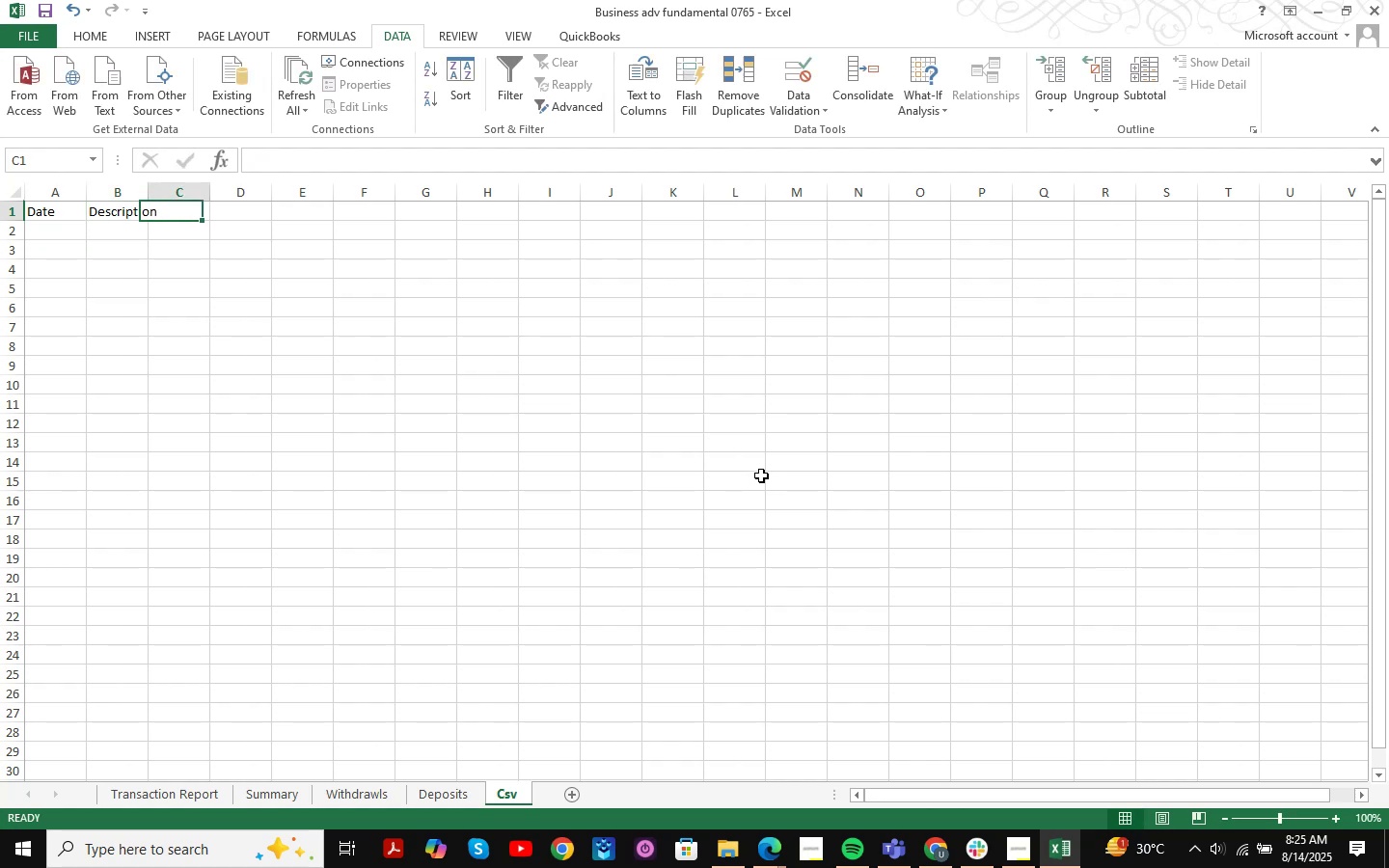 
type(Debit)
 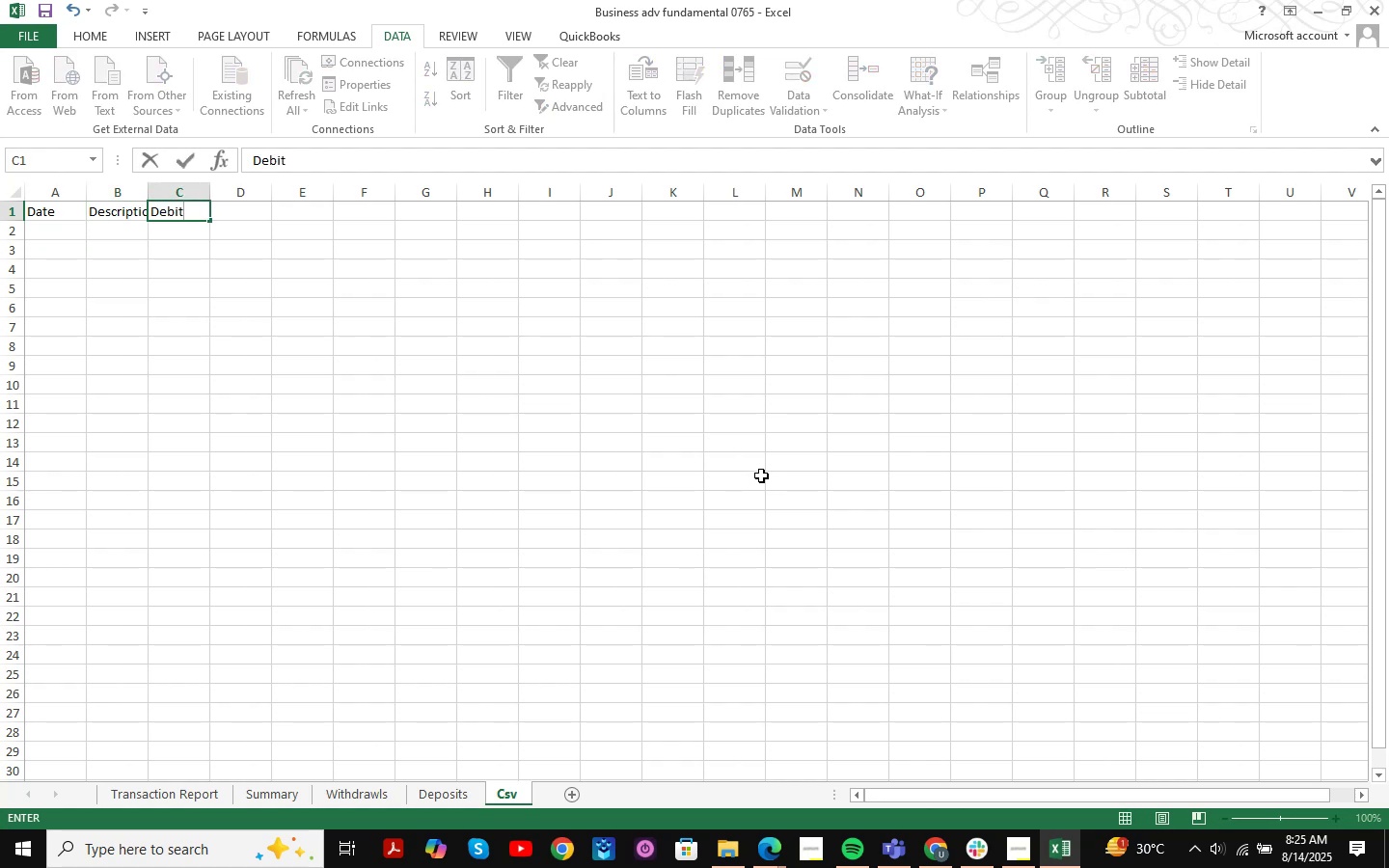 
key(ArrowRight)
 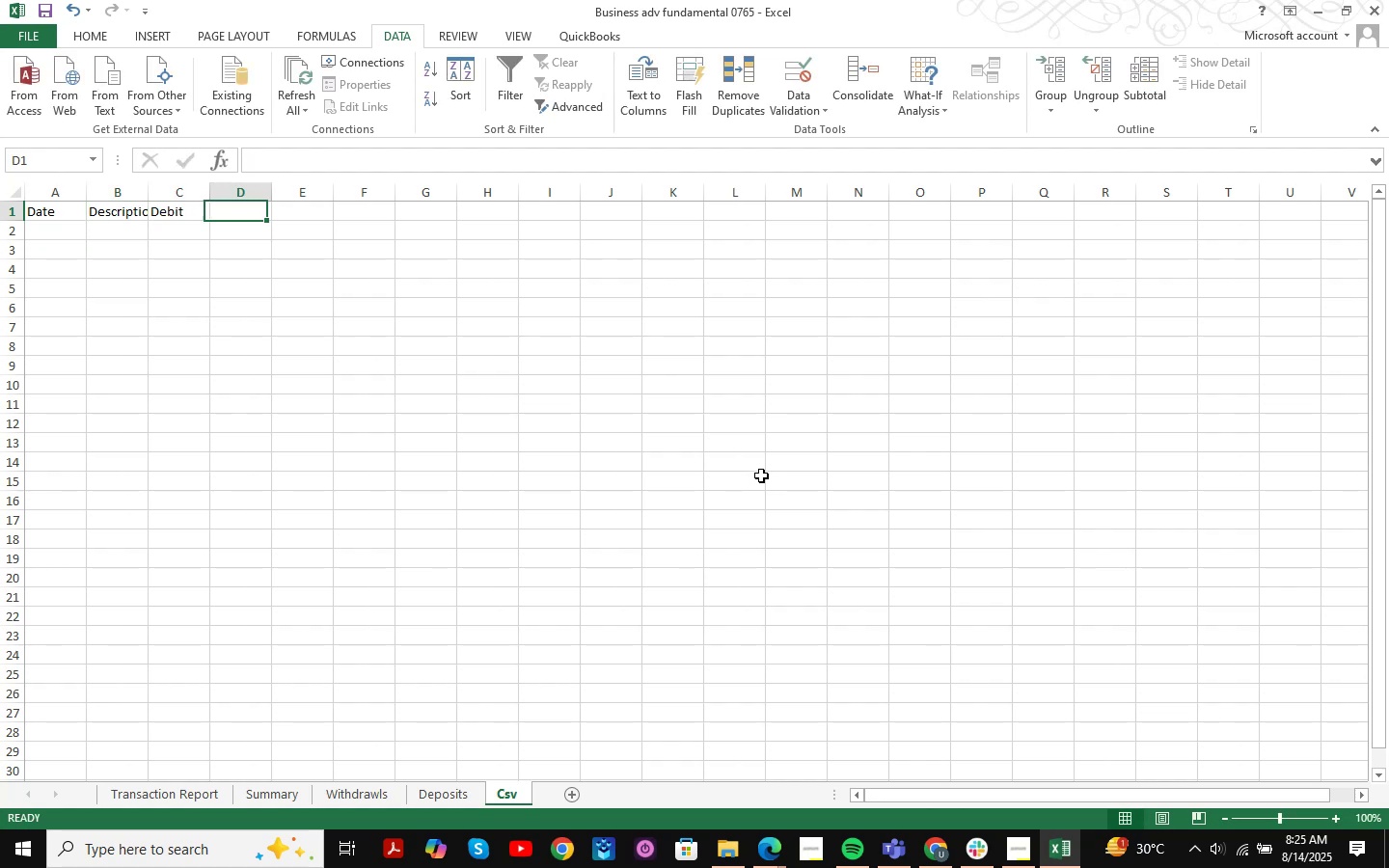 
type(Credit)
 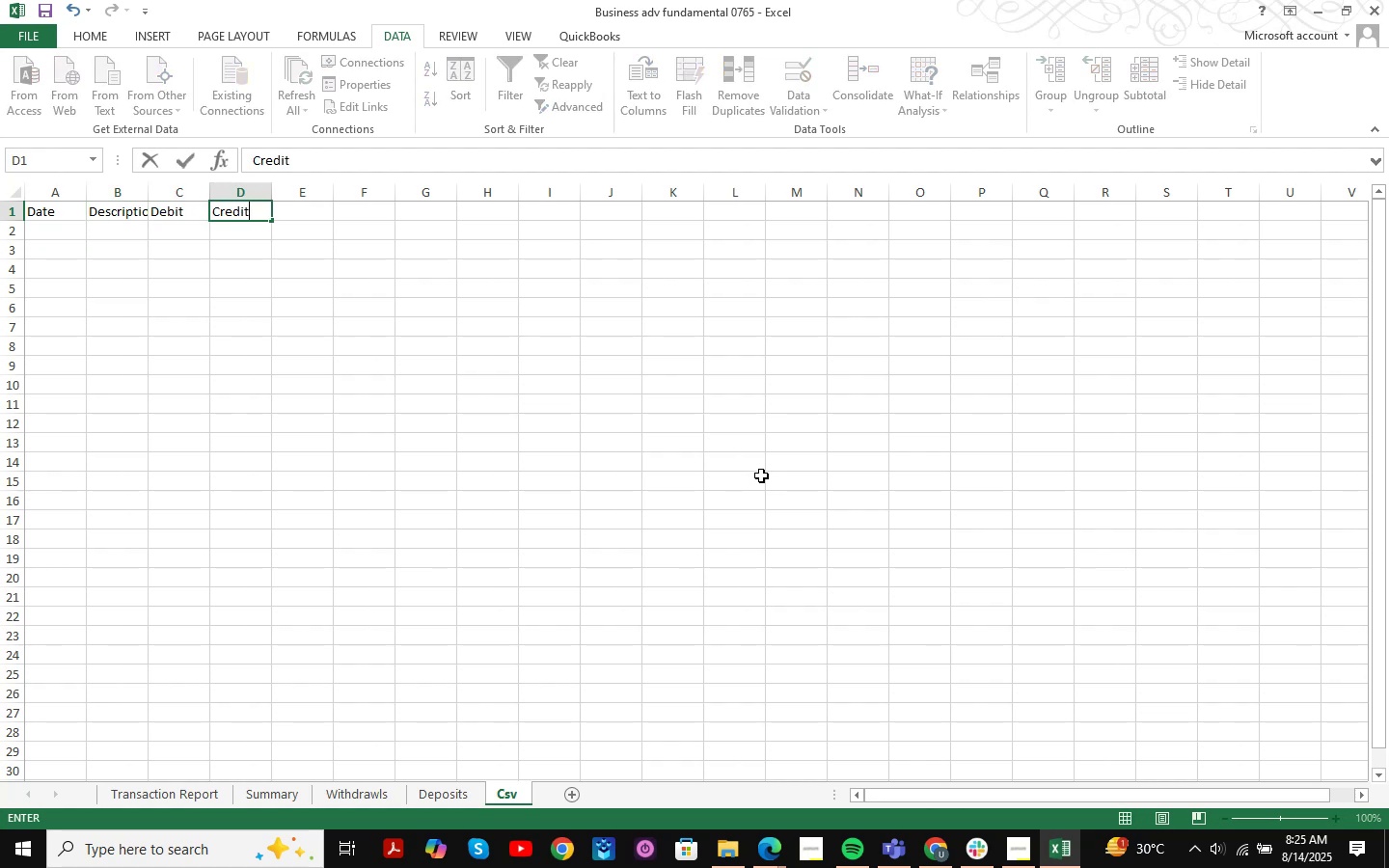 
key(Enter)
 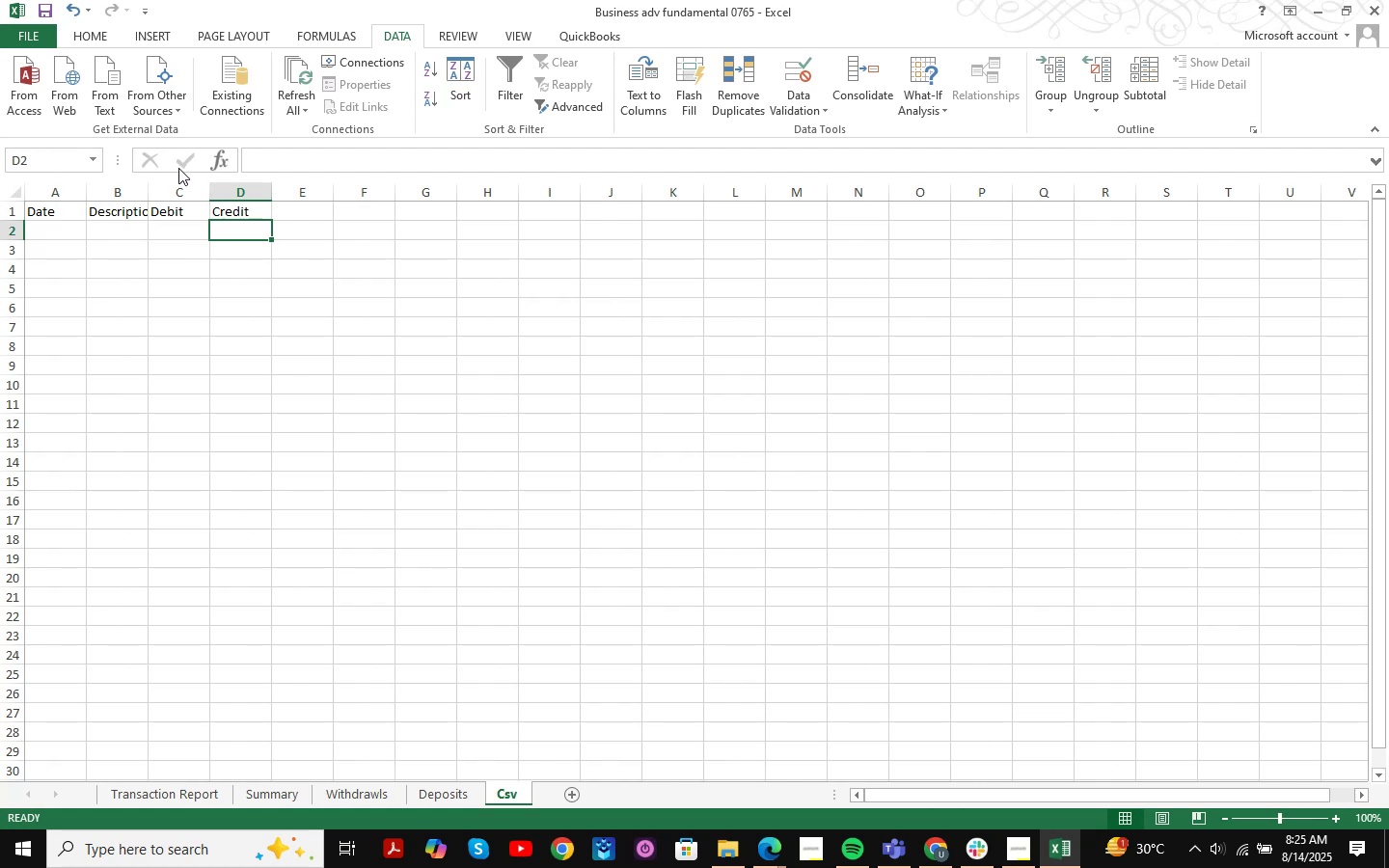 
left_click_drag(start_coordinate=[150, 192], to_coordinate=[262, 194])
 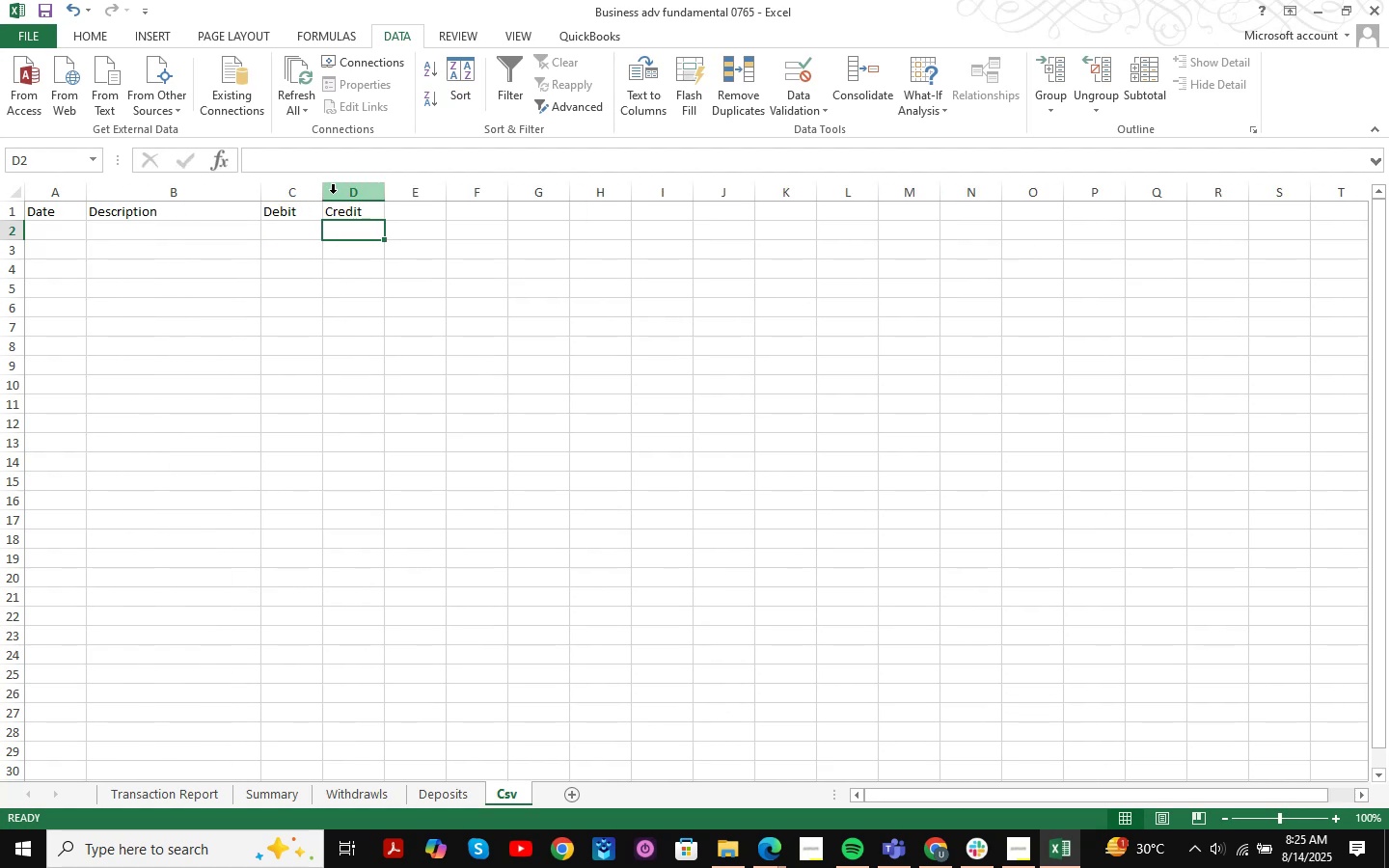 
left_click_drag(start_coordinate=[320, 197], to_coordinate=[449, 197])
 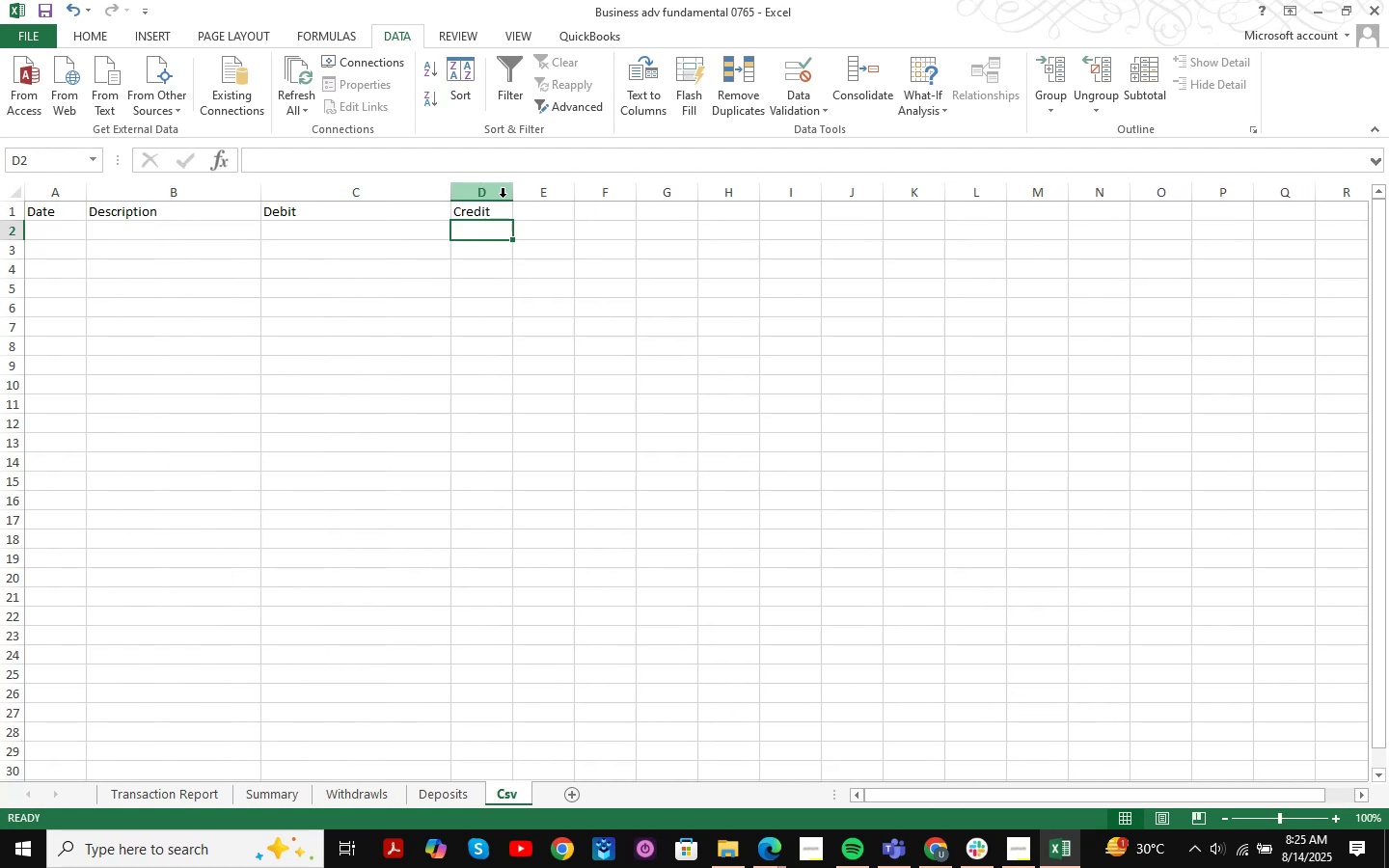 
left_click_drag(start_coordinate=[514, 198], to_coordinate=[590, 196])
 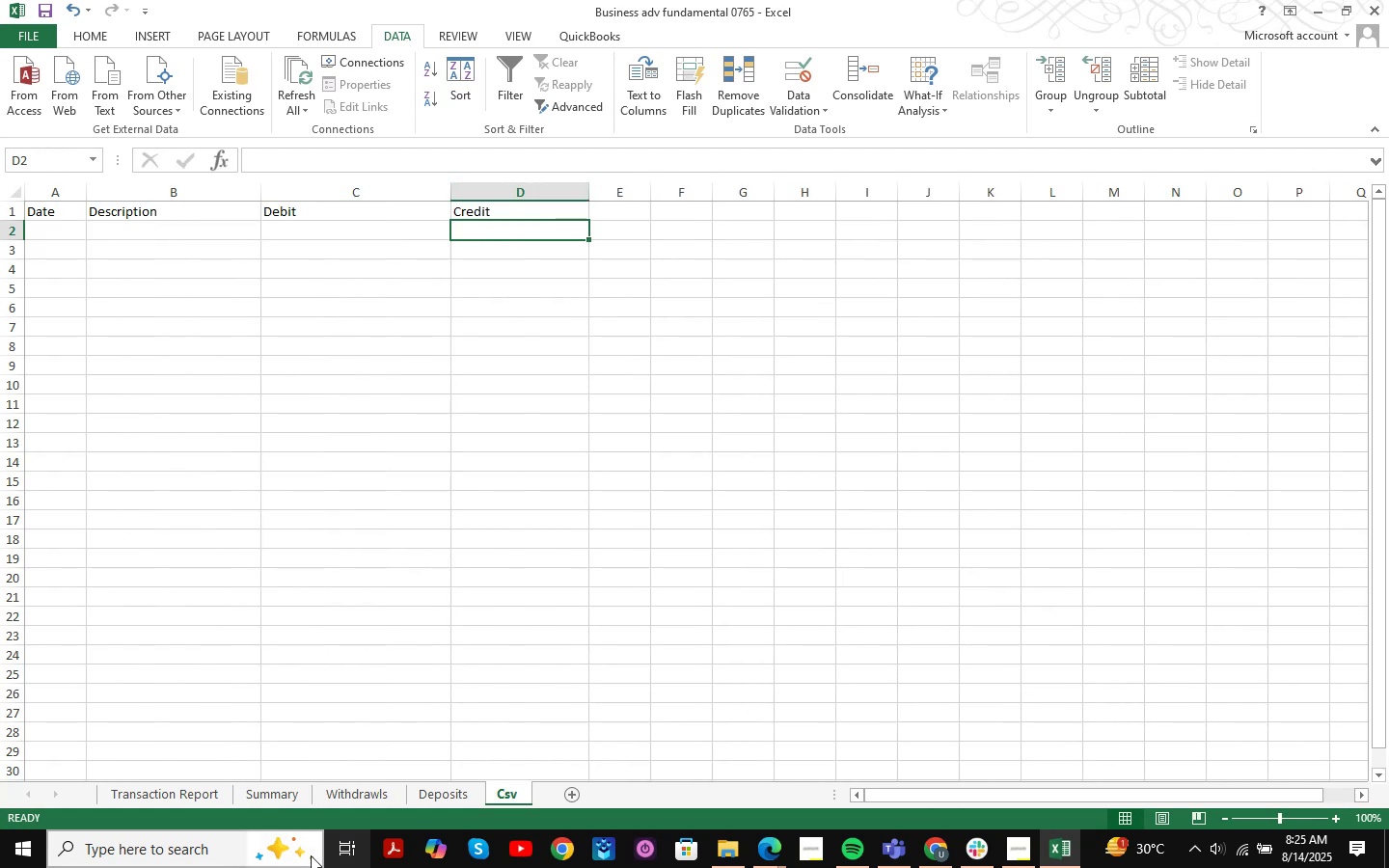 
left_click([449, 797])
 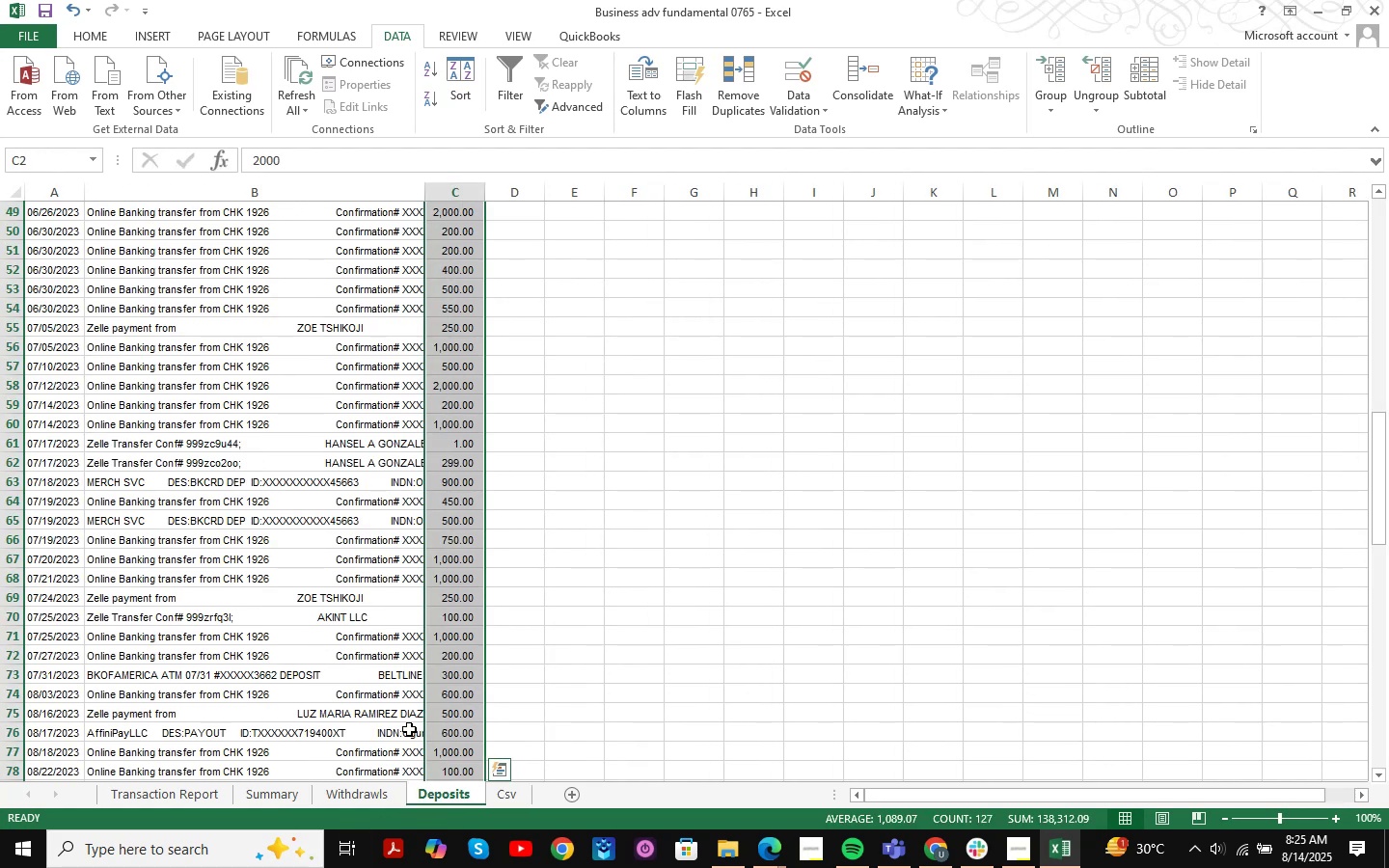 
scroll: coordinate [398, 556], scroll_direction: up, amount: 25.0
 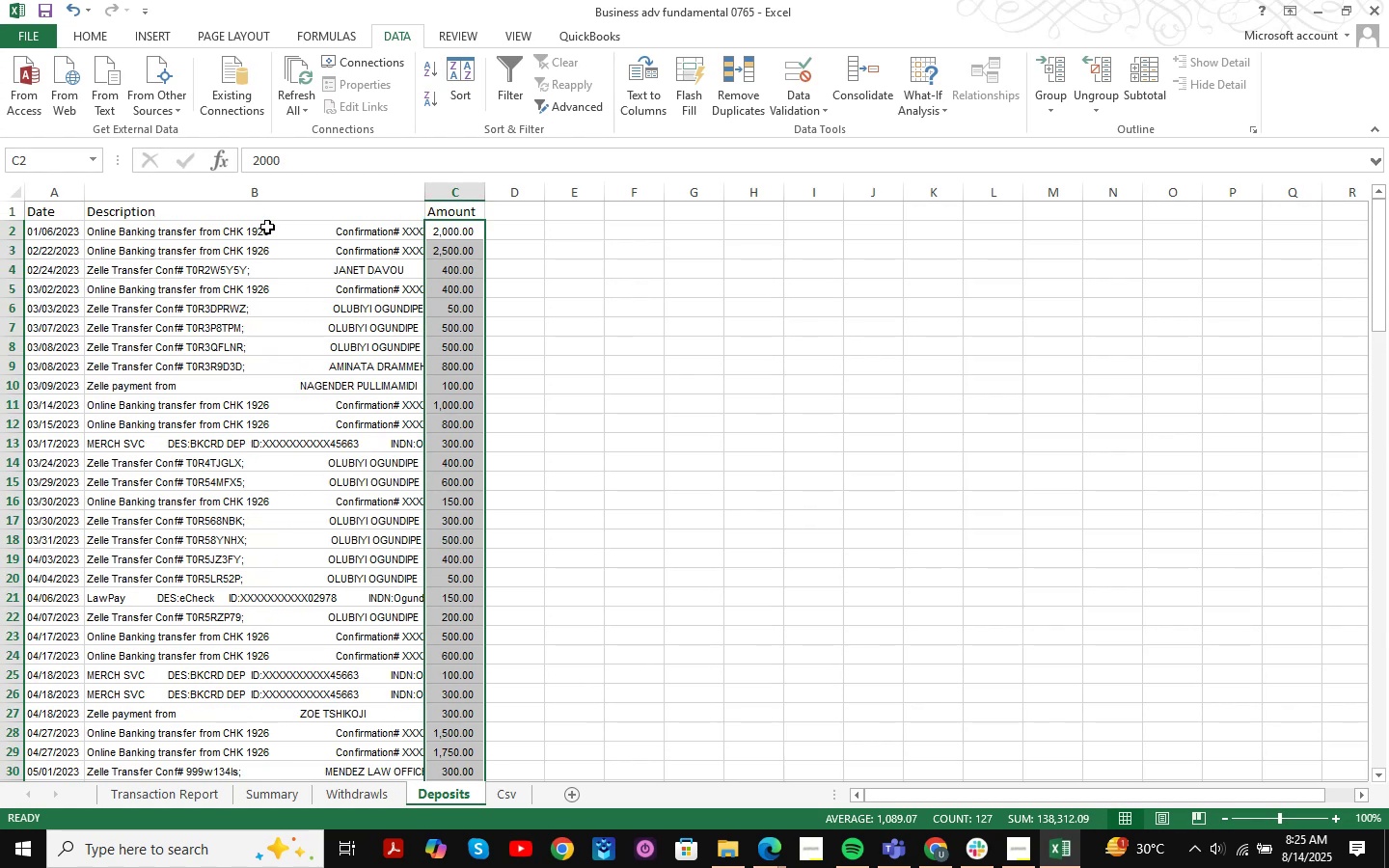 
left_click([265, 235])
 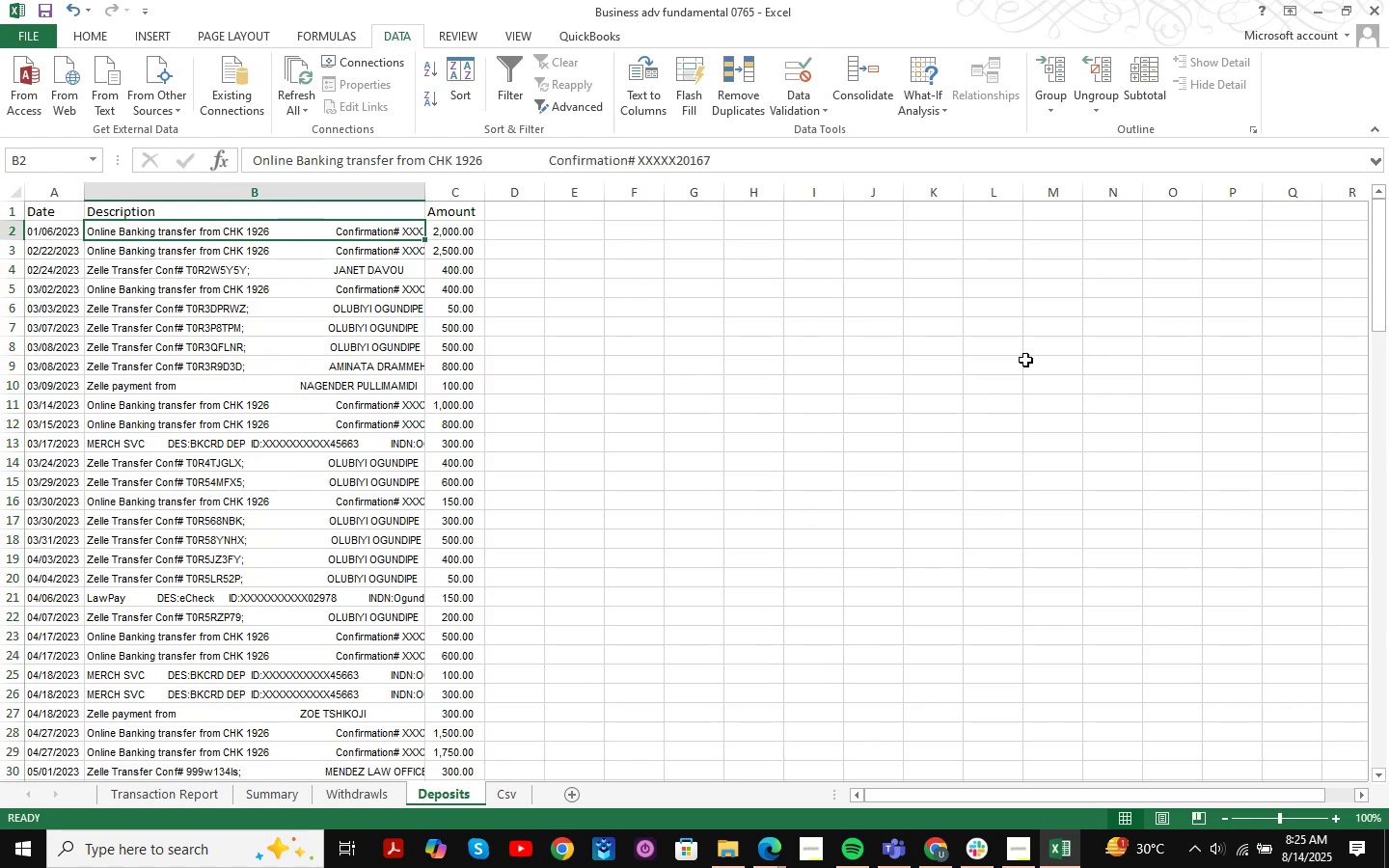 
key(Shift+ShiftLeft)
 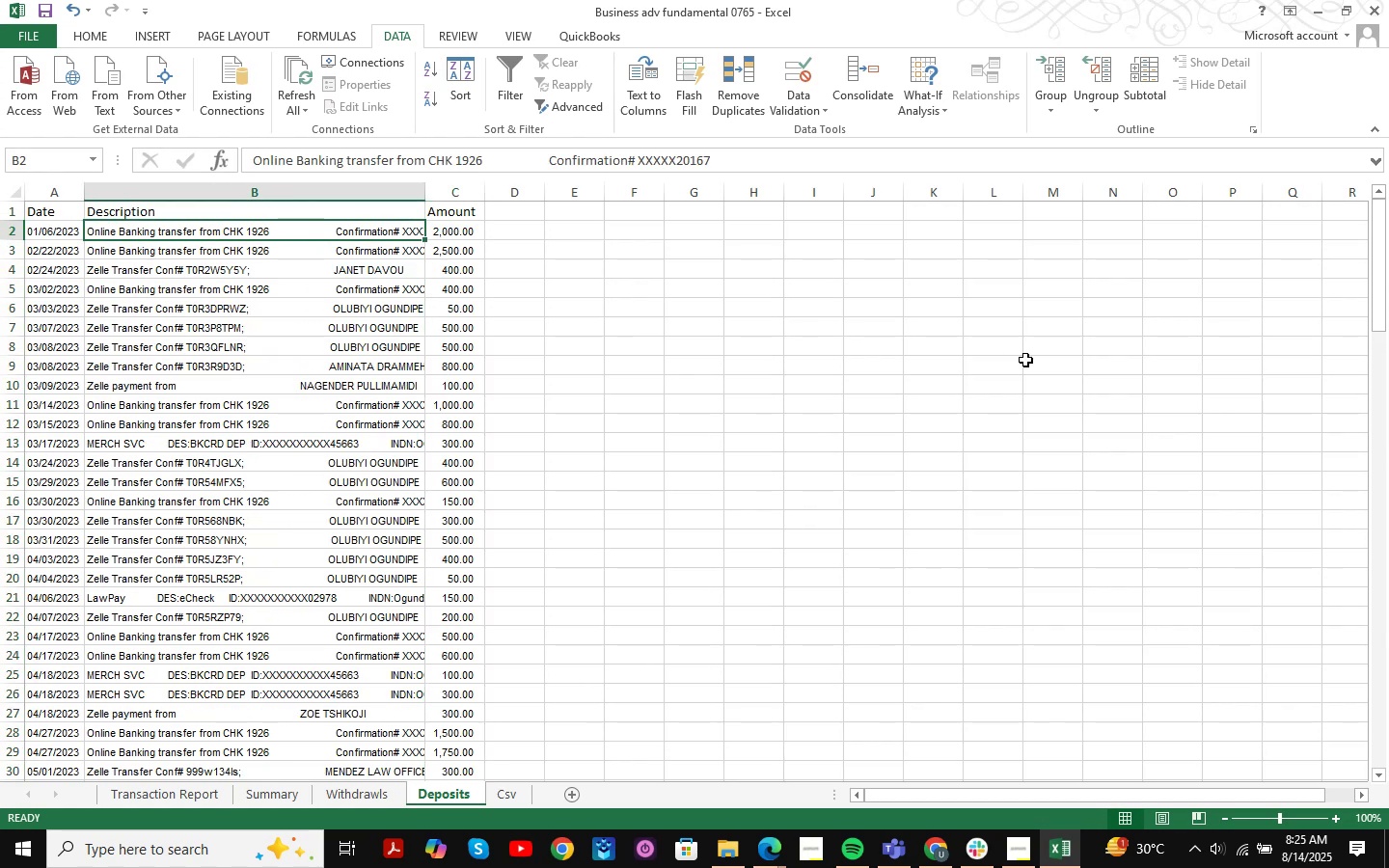 
key(Control+ArrowDown)
 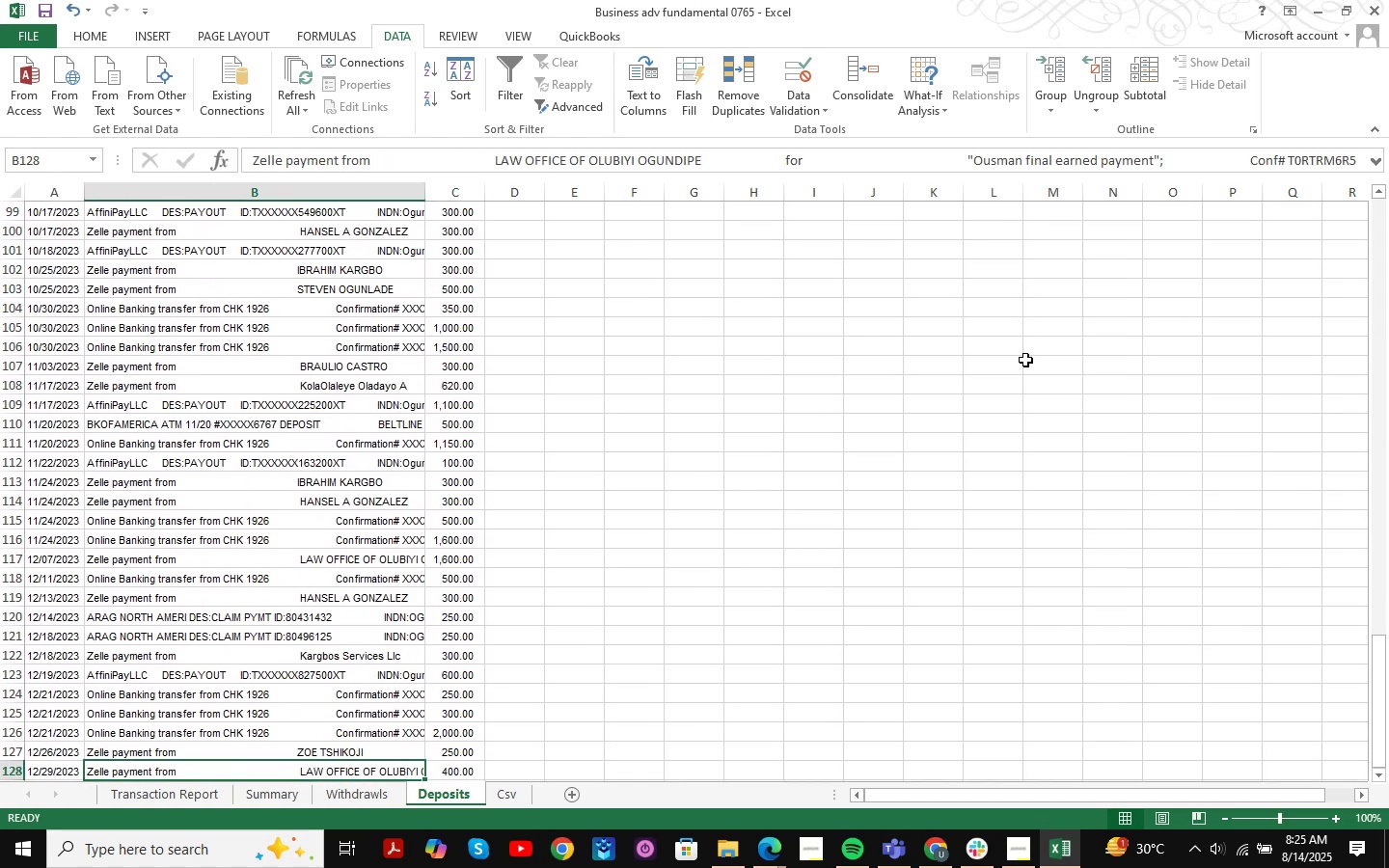 
key(Control+ArrowUp)
 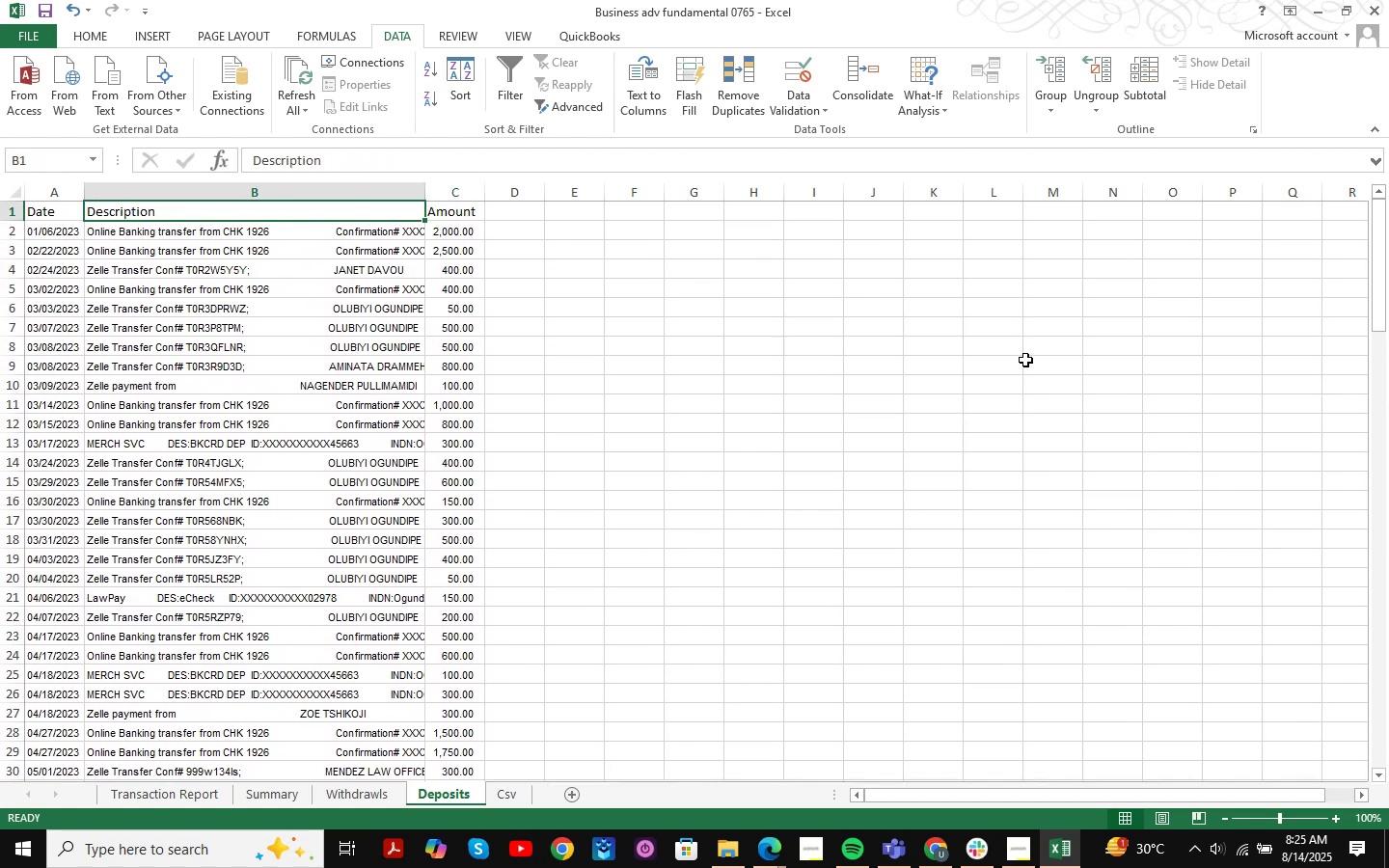 
key(ArrowLeft)
 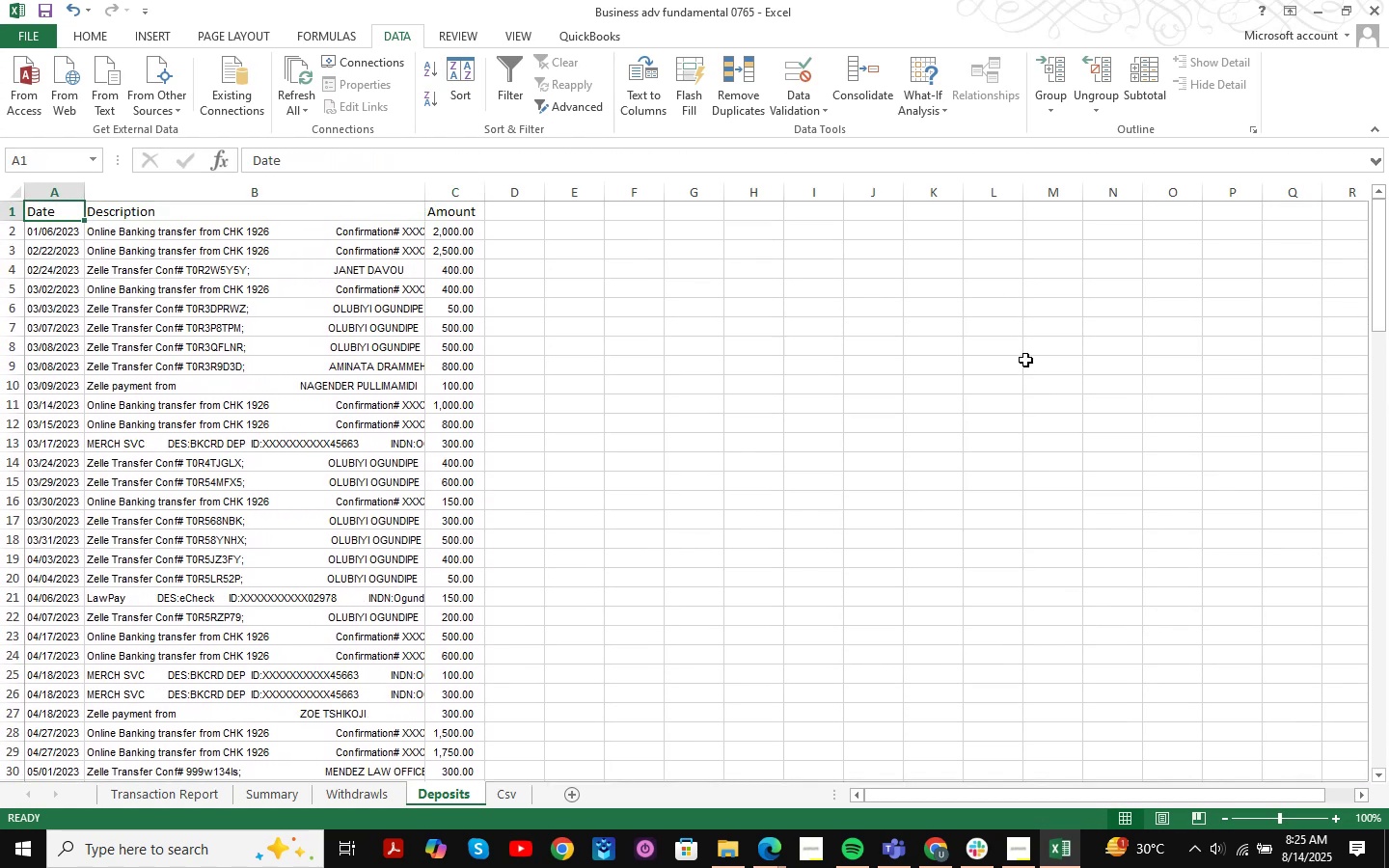 
key(ArrowDown)
 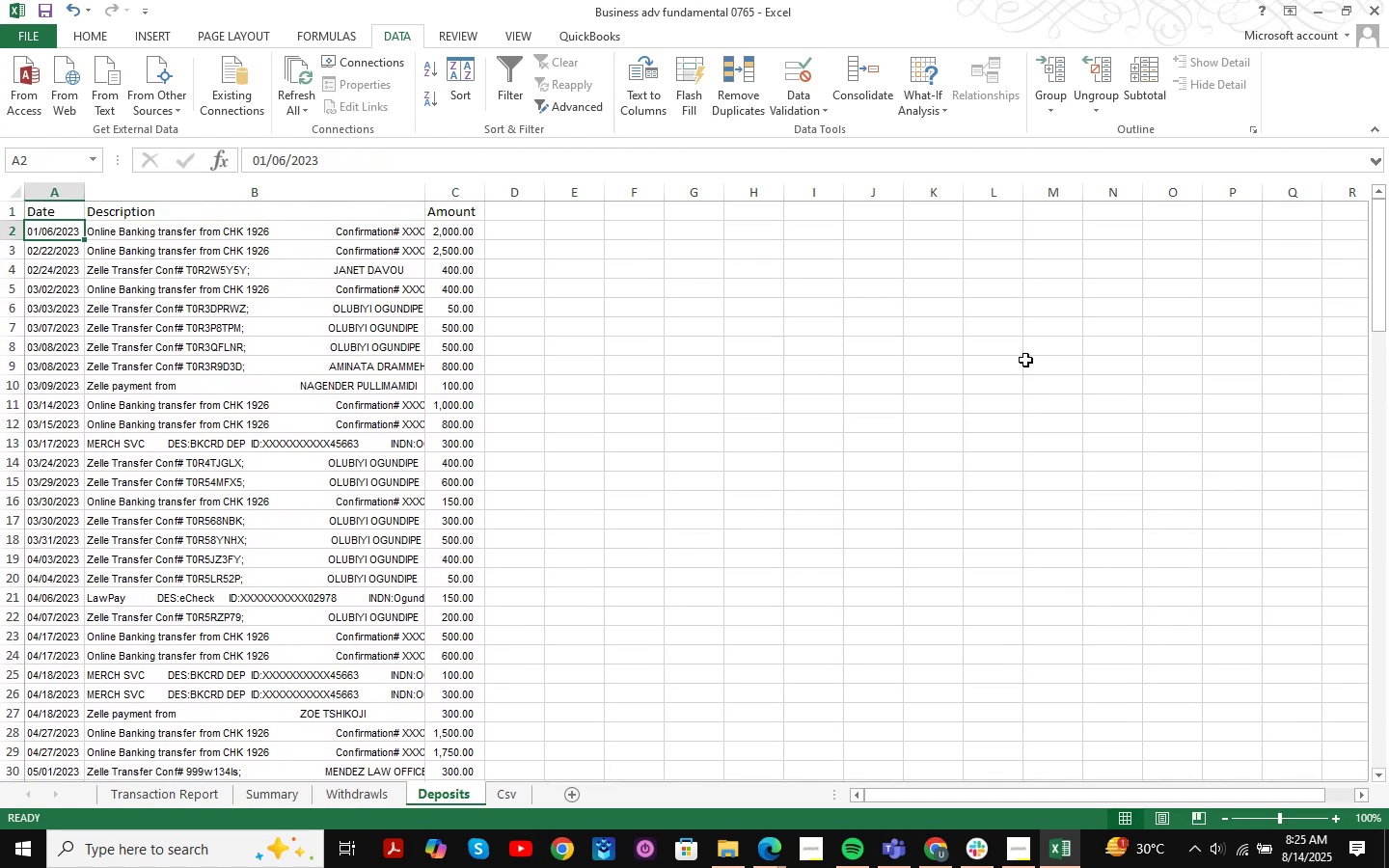 
key(Shift+ArrowRight)
 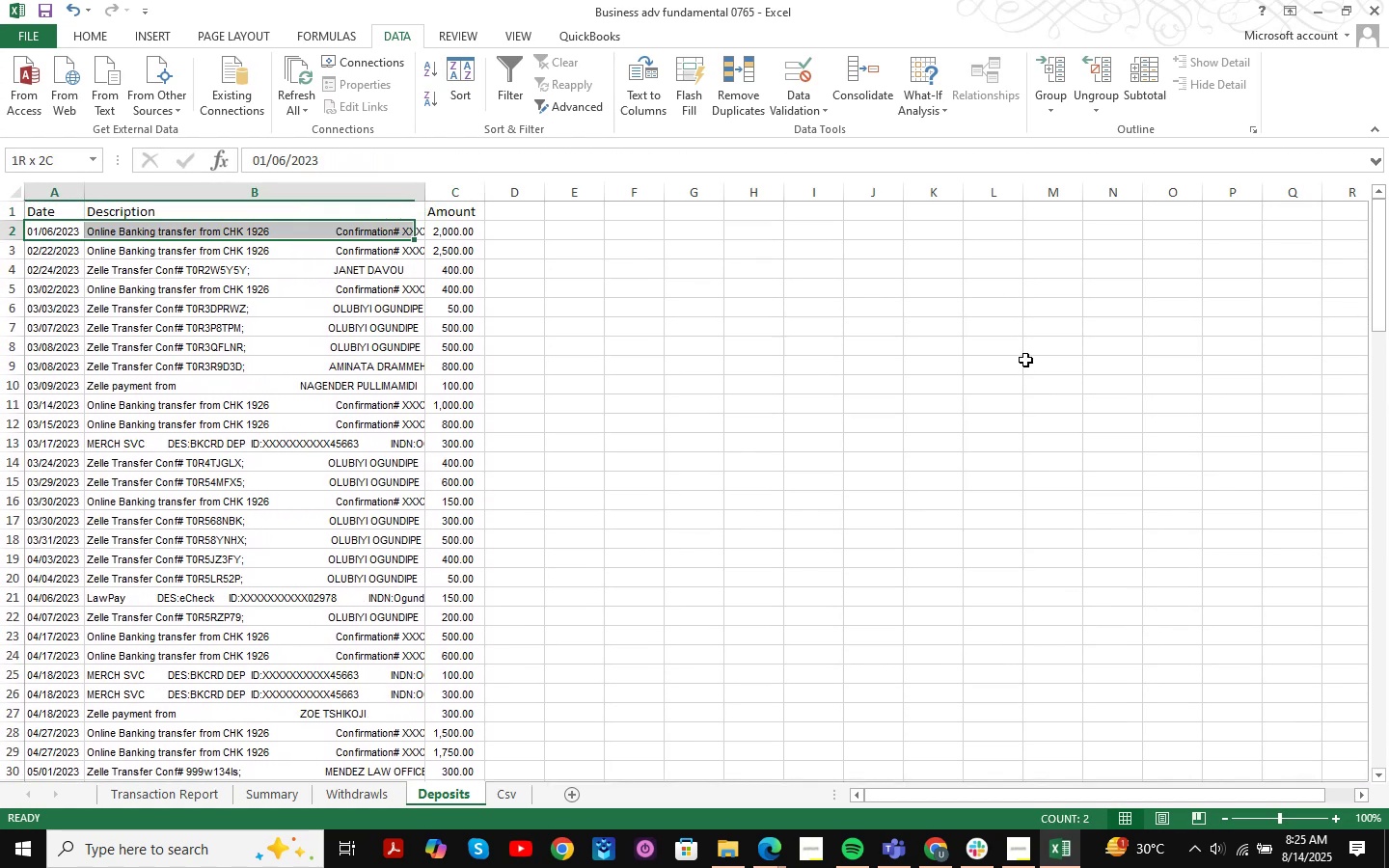 
key(Shift+ArrowRight)
 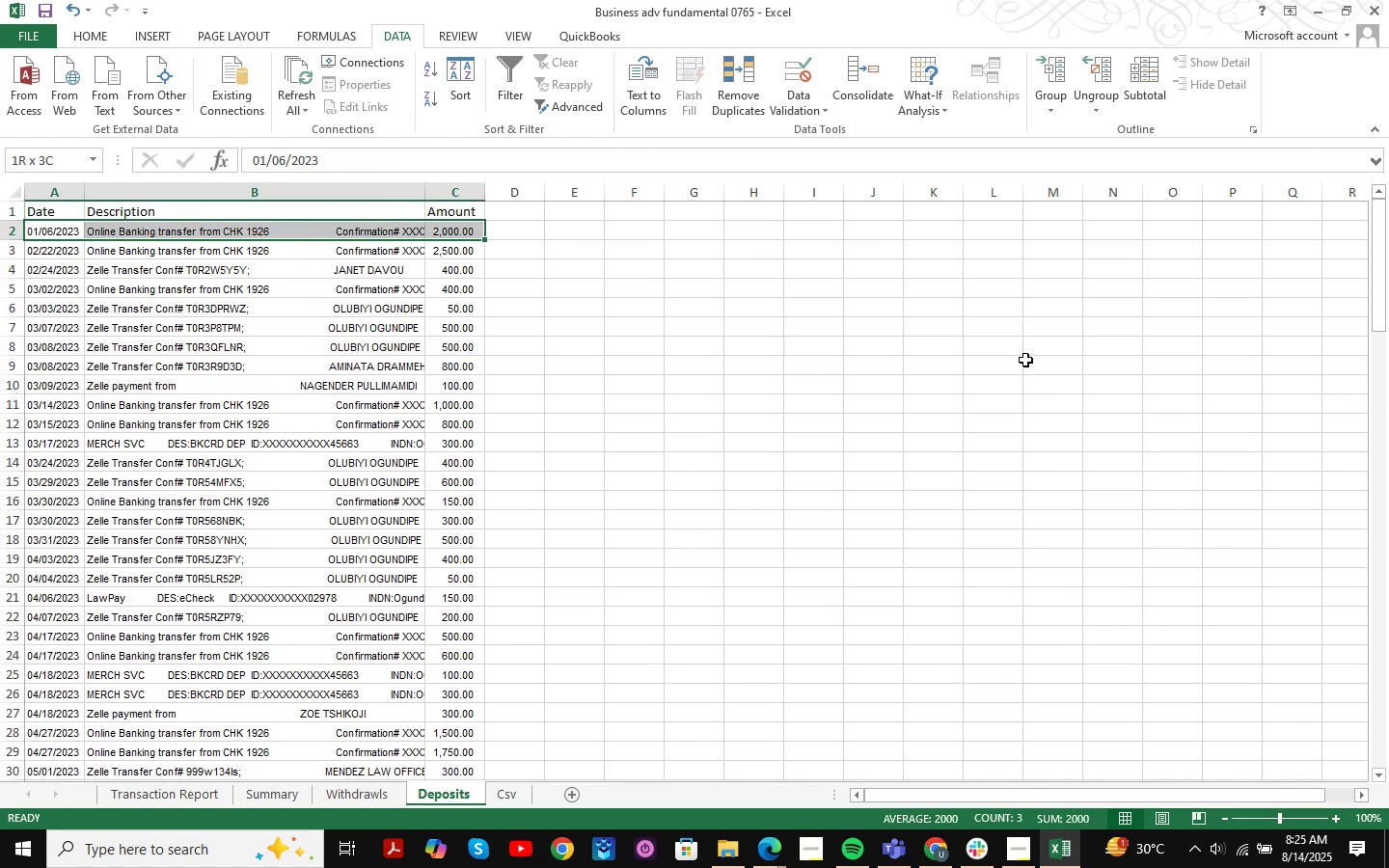 
key(Control+Shift+ArrowDown)
 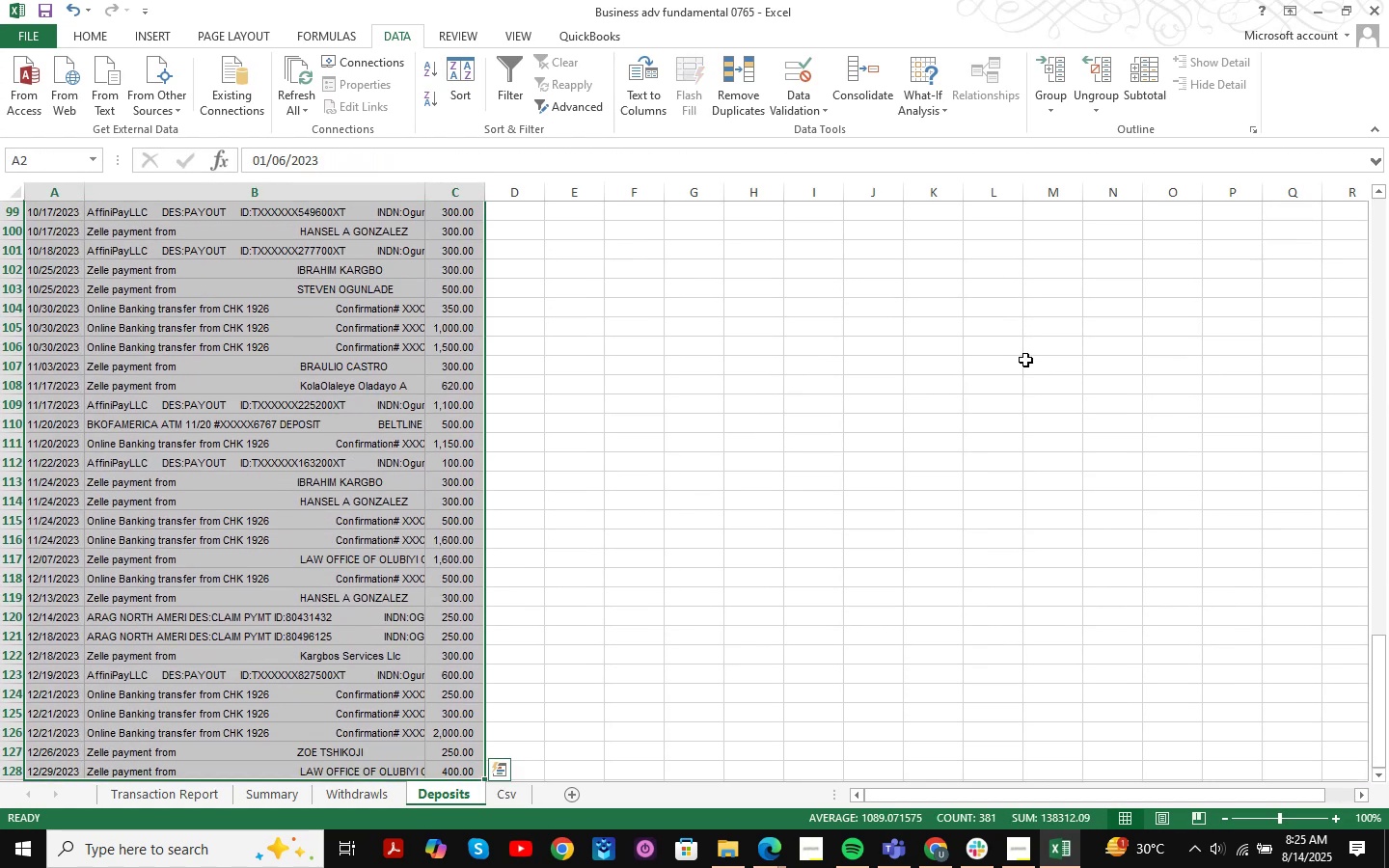 
key(Control+C)
 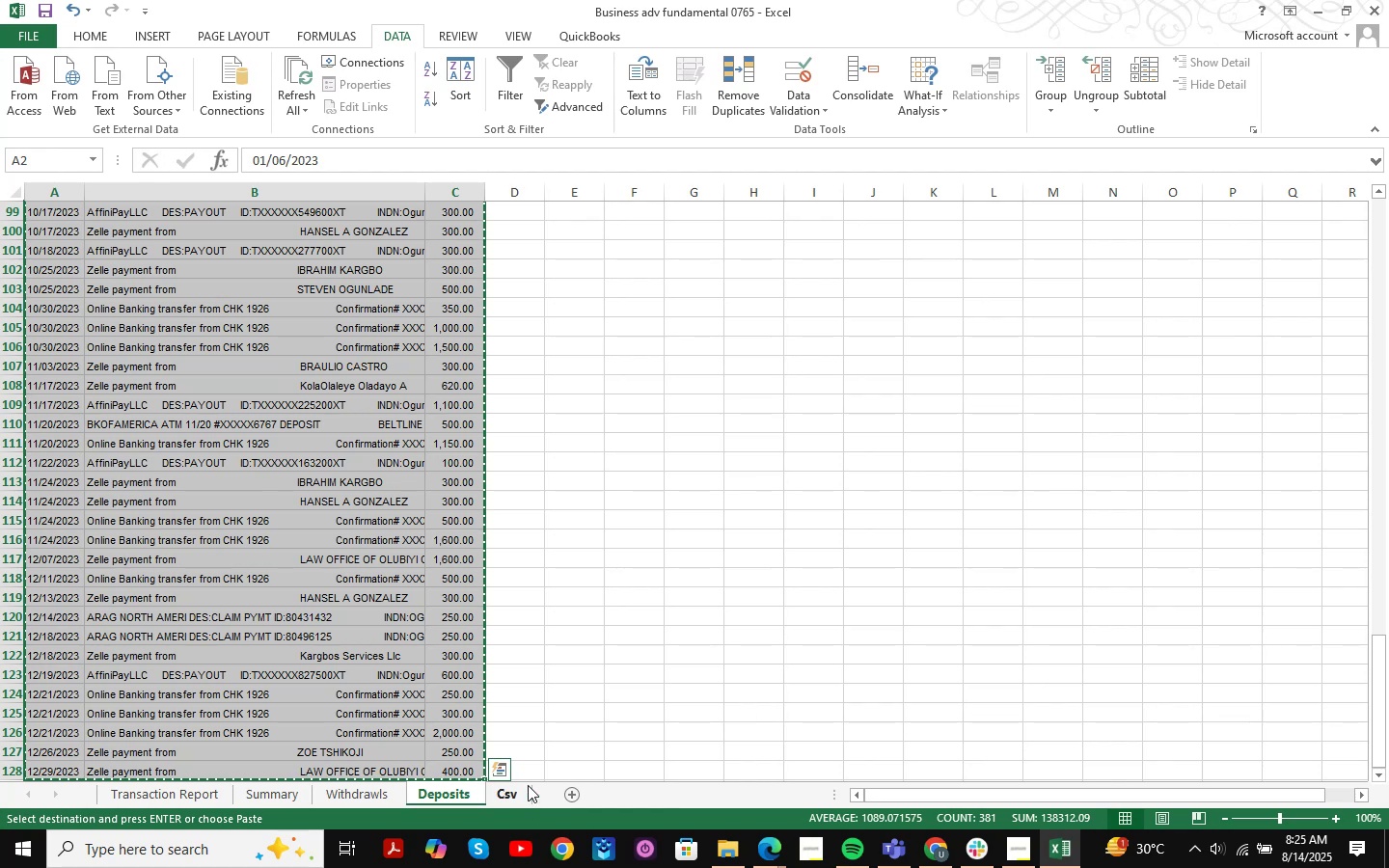 
left_click([520, 788])
 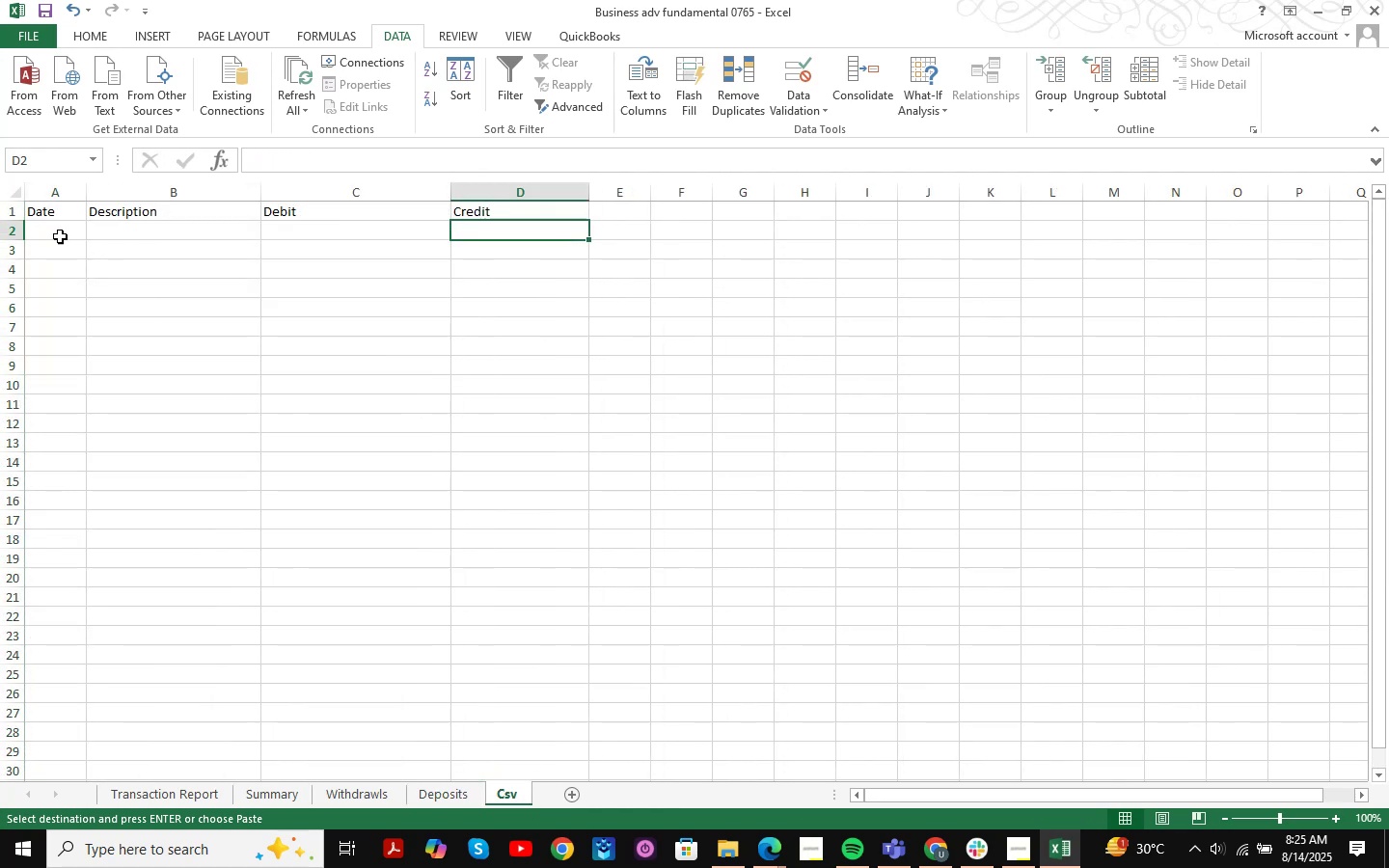 
left_click([47, 231])
 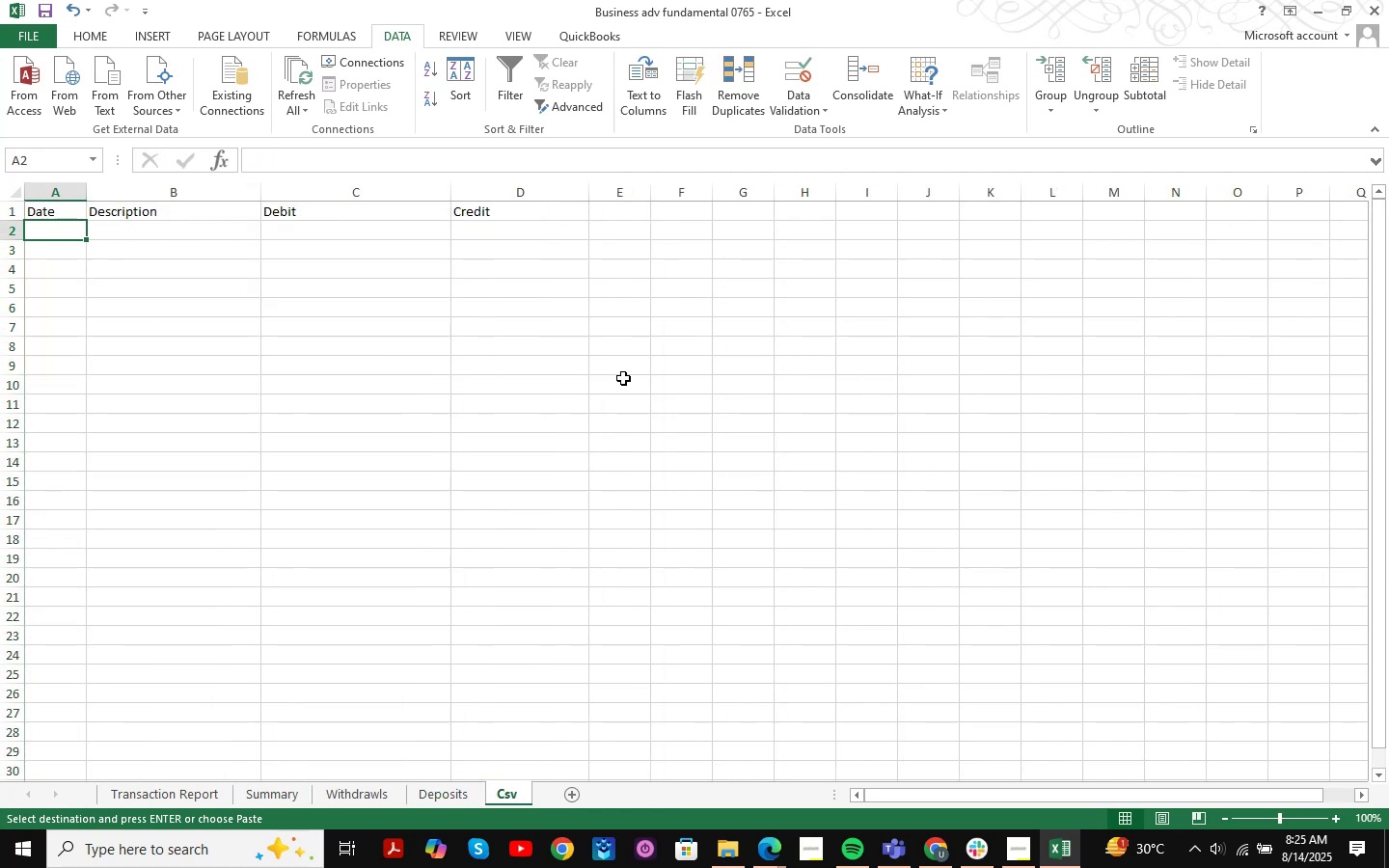 
key(Control+V)
 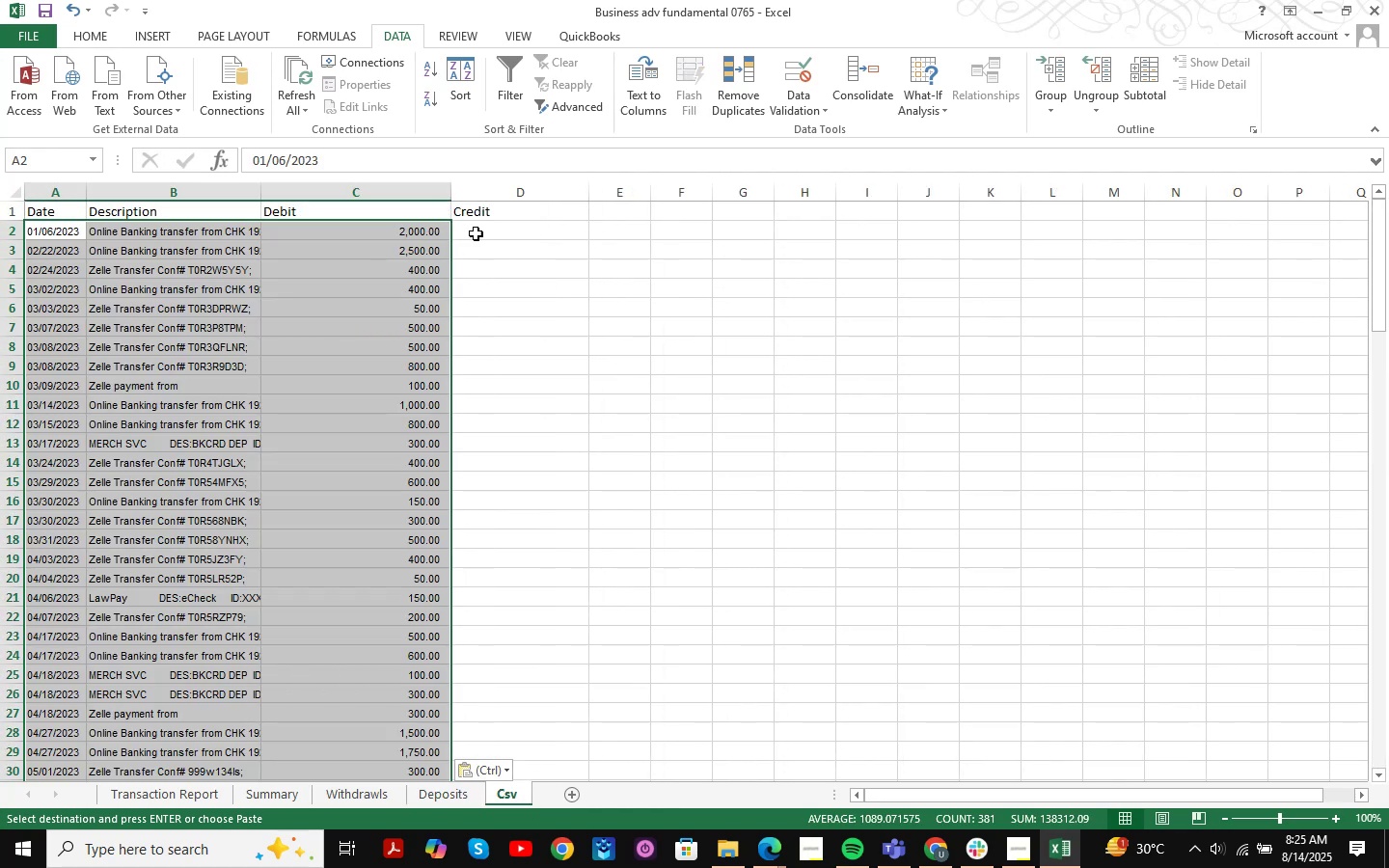 
left_click([416, 231])
 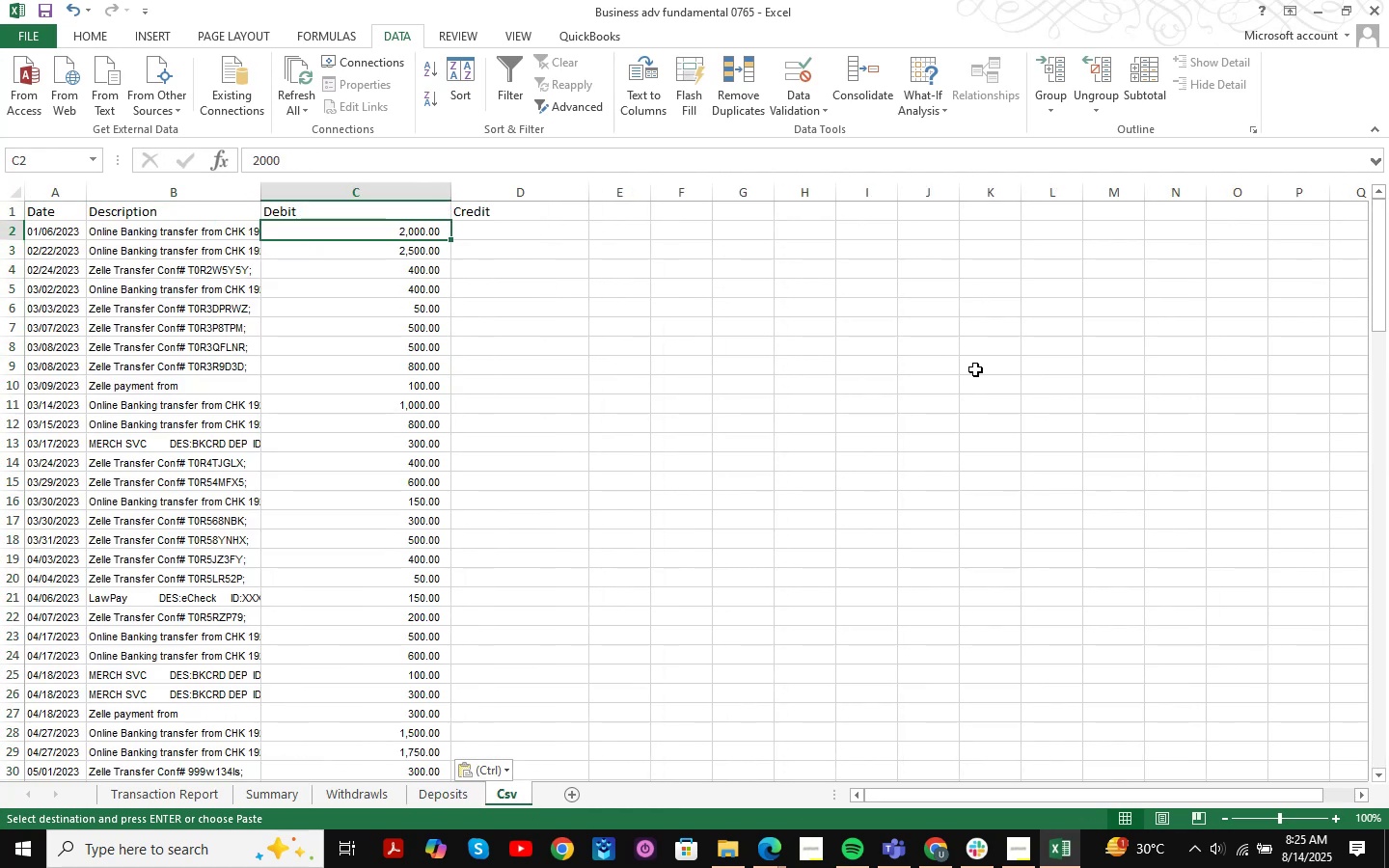 
key(Control+Shift+ArrowDown)
 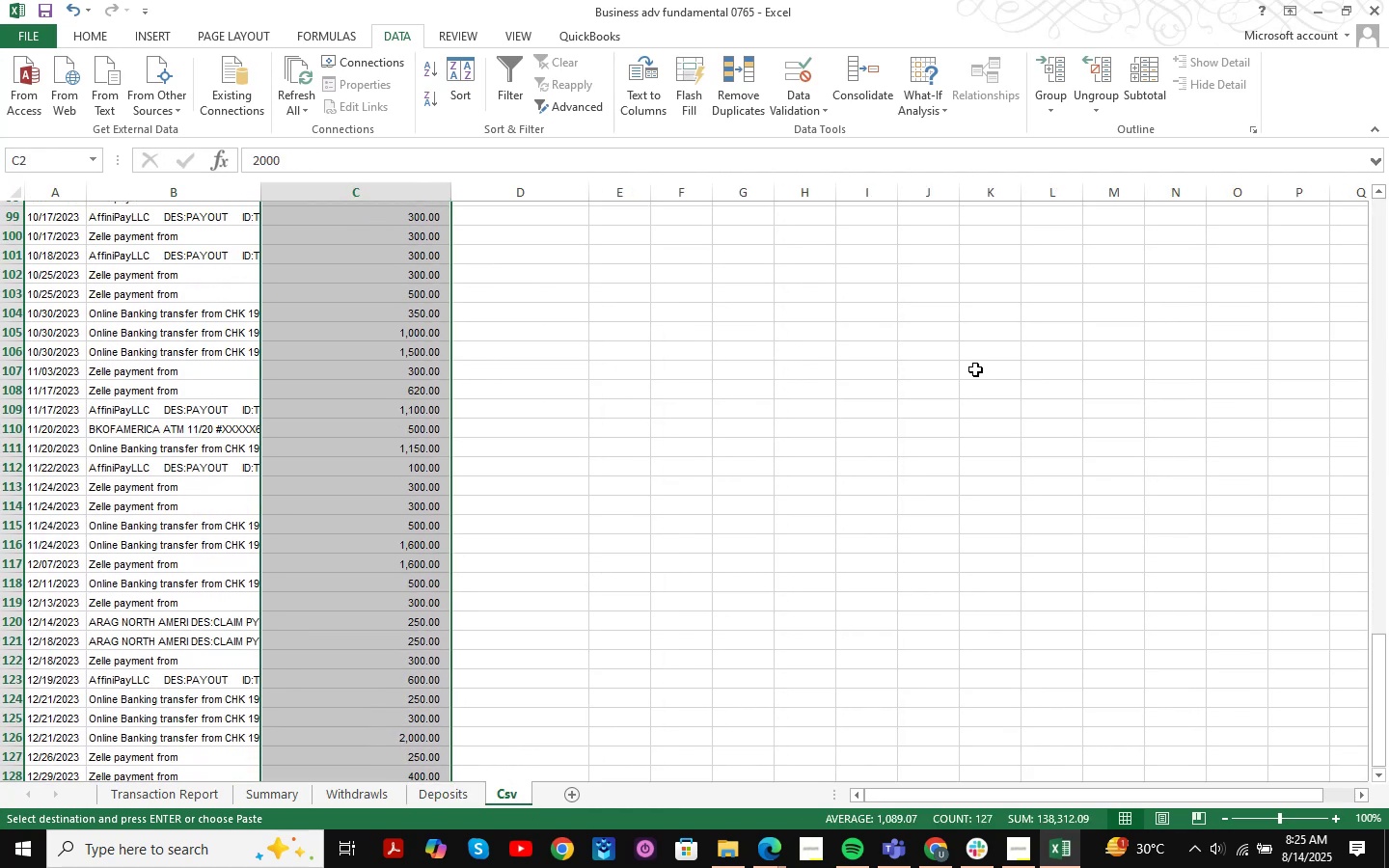 
key(Control+X)
 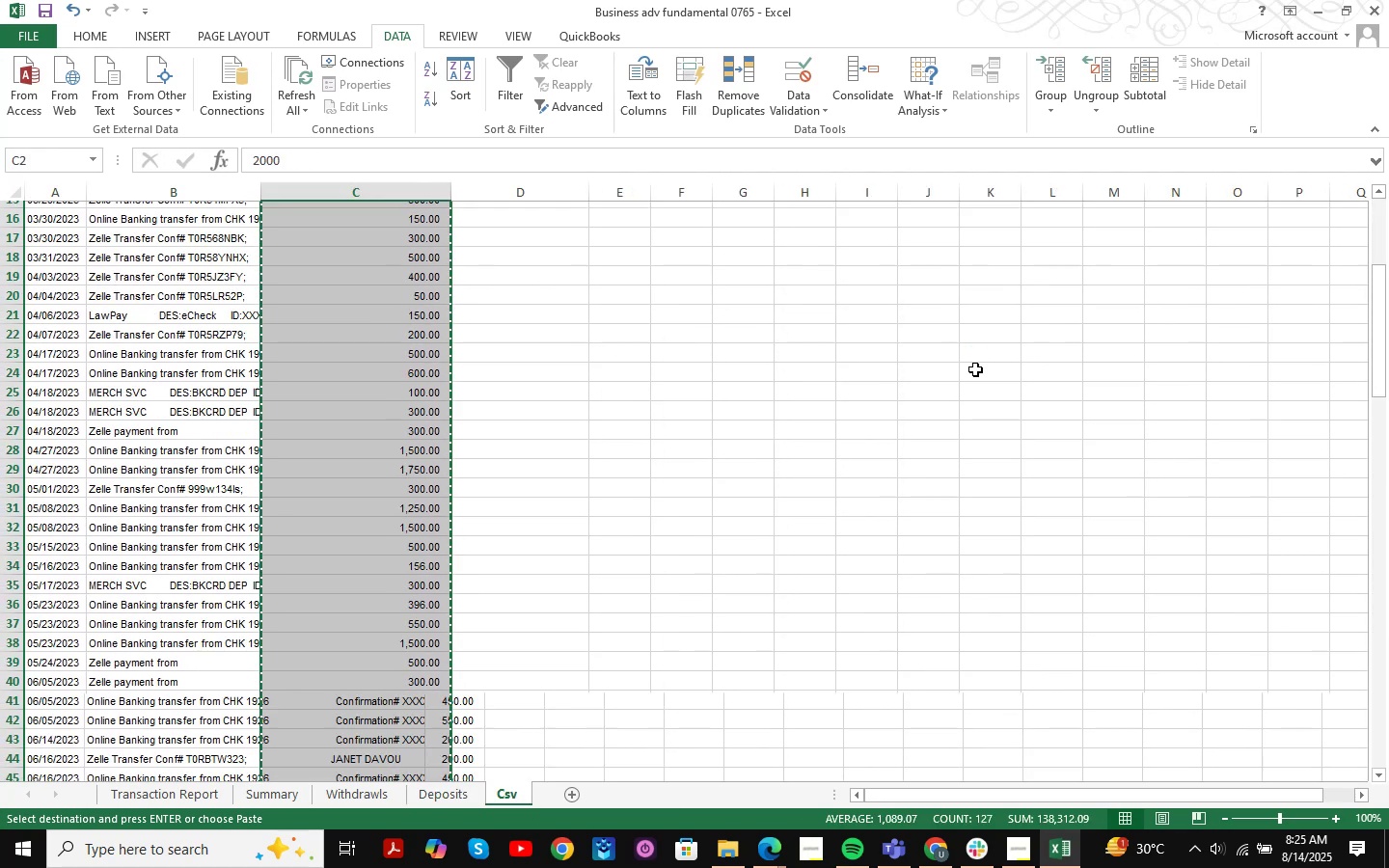 
key(ArrowRight)
 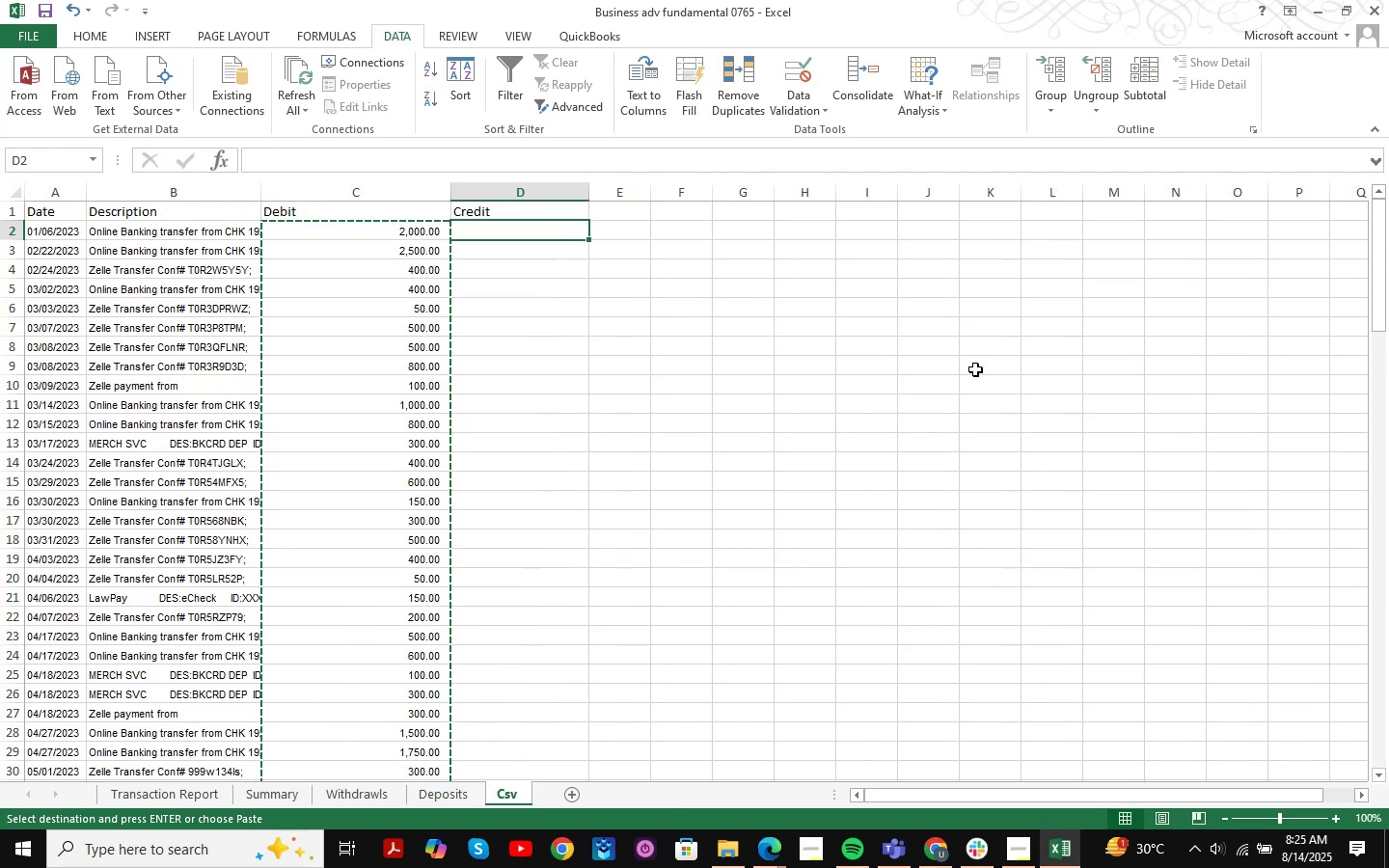 
key(Enter)
 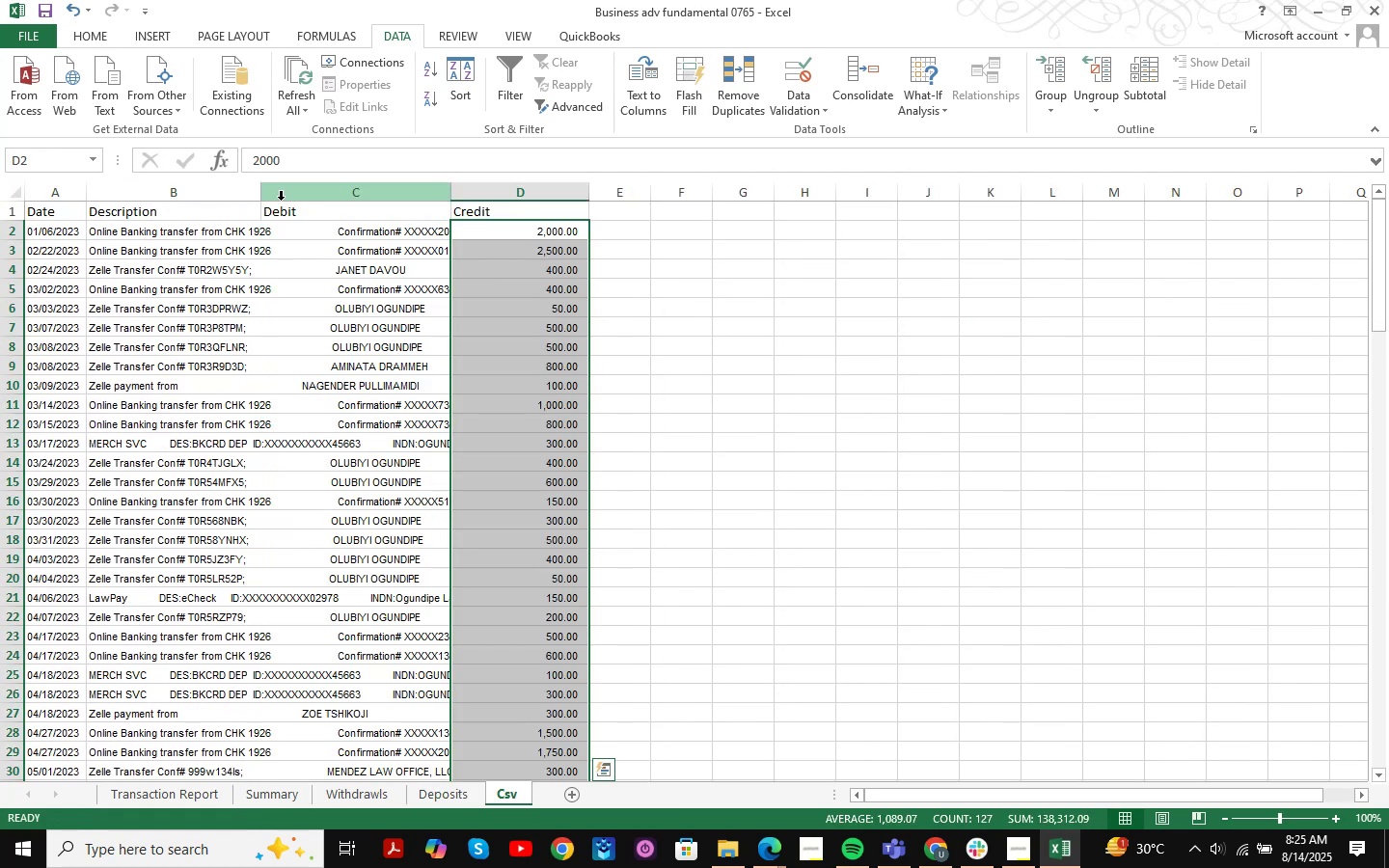 
left_click_drag(start_coordinate=[261, 196], to_coordinate=[687, 195])
 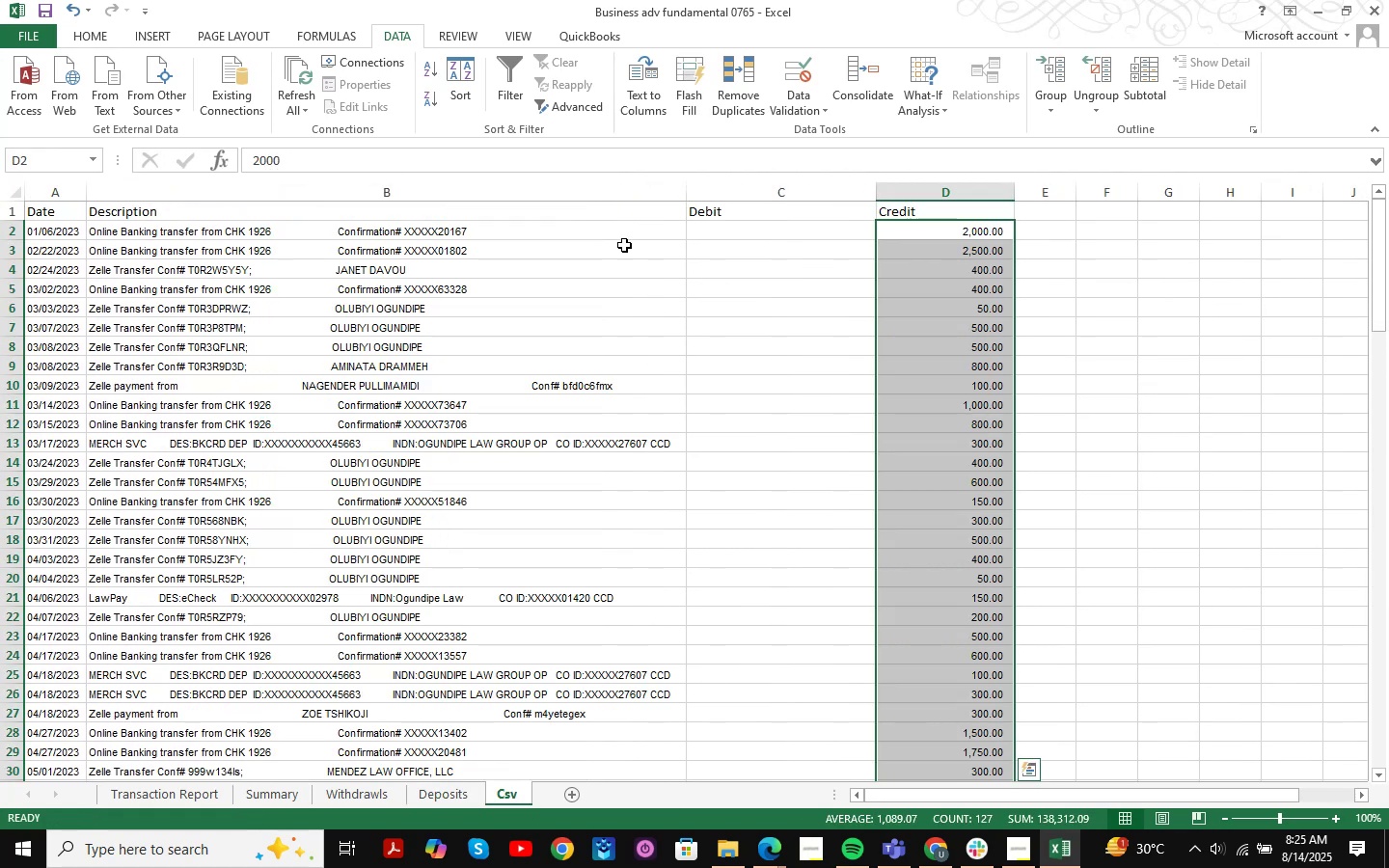 
scroll: coordinate [540, 622], scroll_direction: down, amount: 37.0
 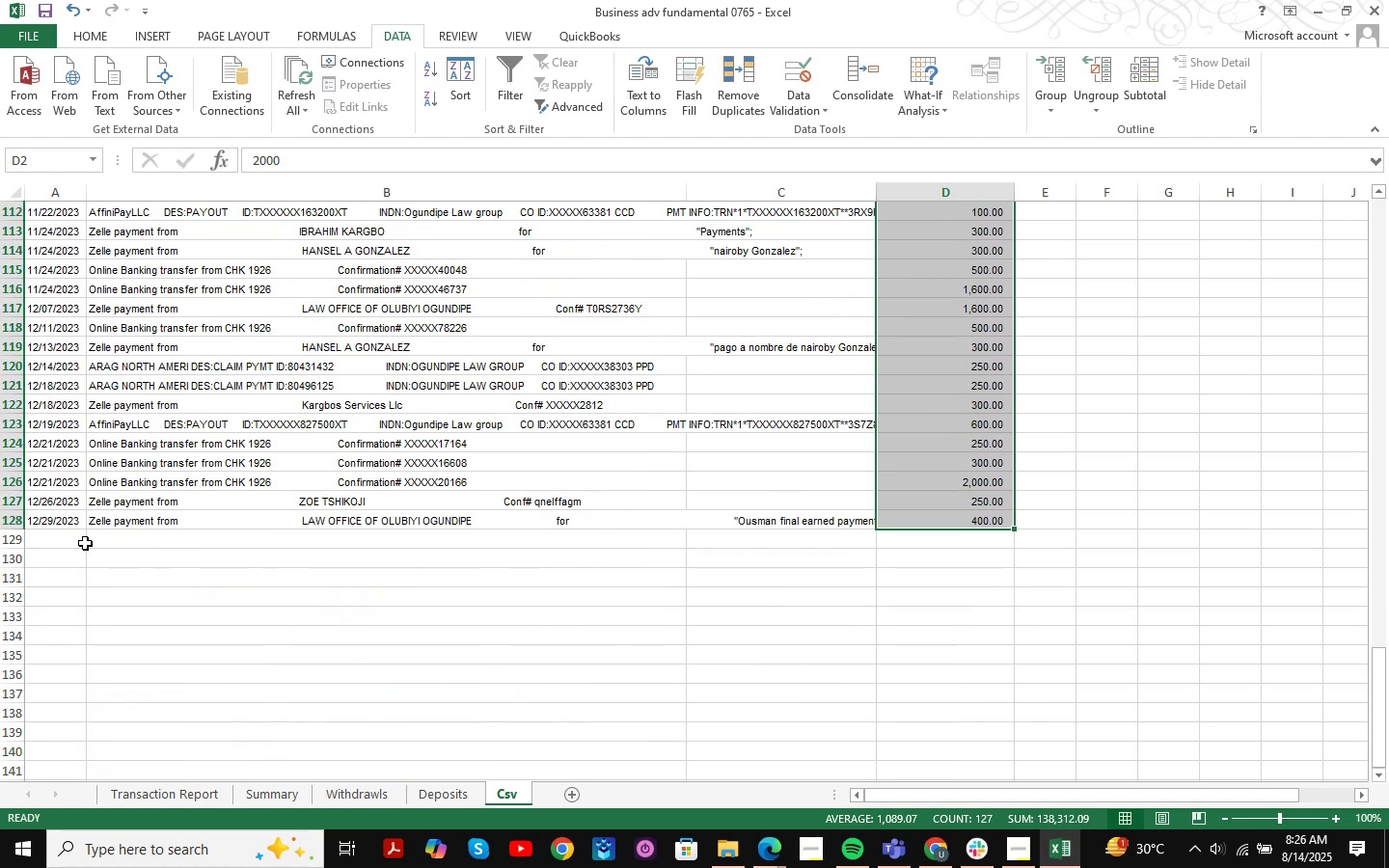 
left_click([75, 544])
 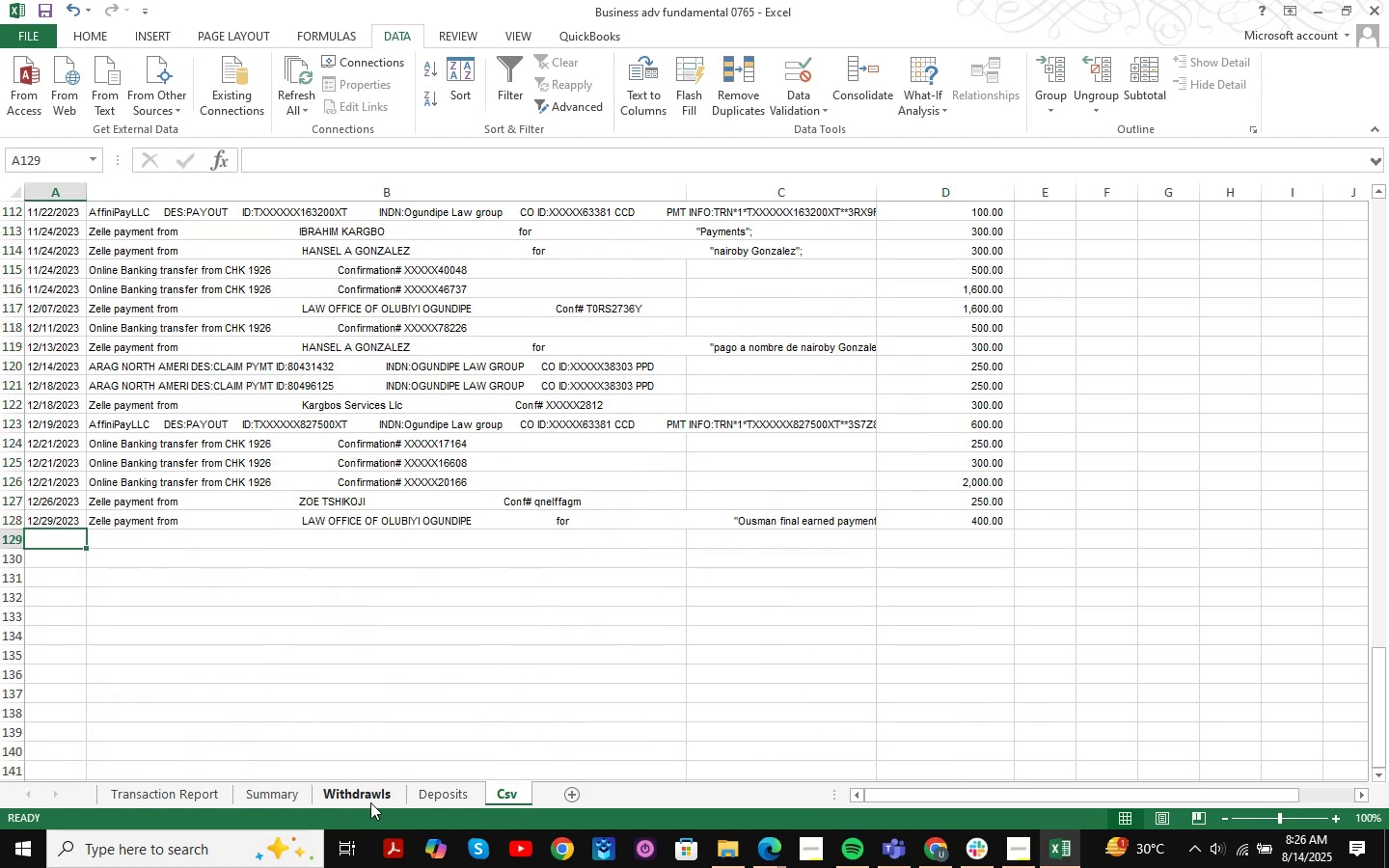 
scroll: coordinate [215, 393], scroll_direction: up, amount: 5.0
 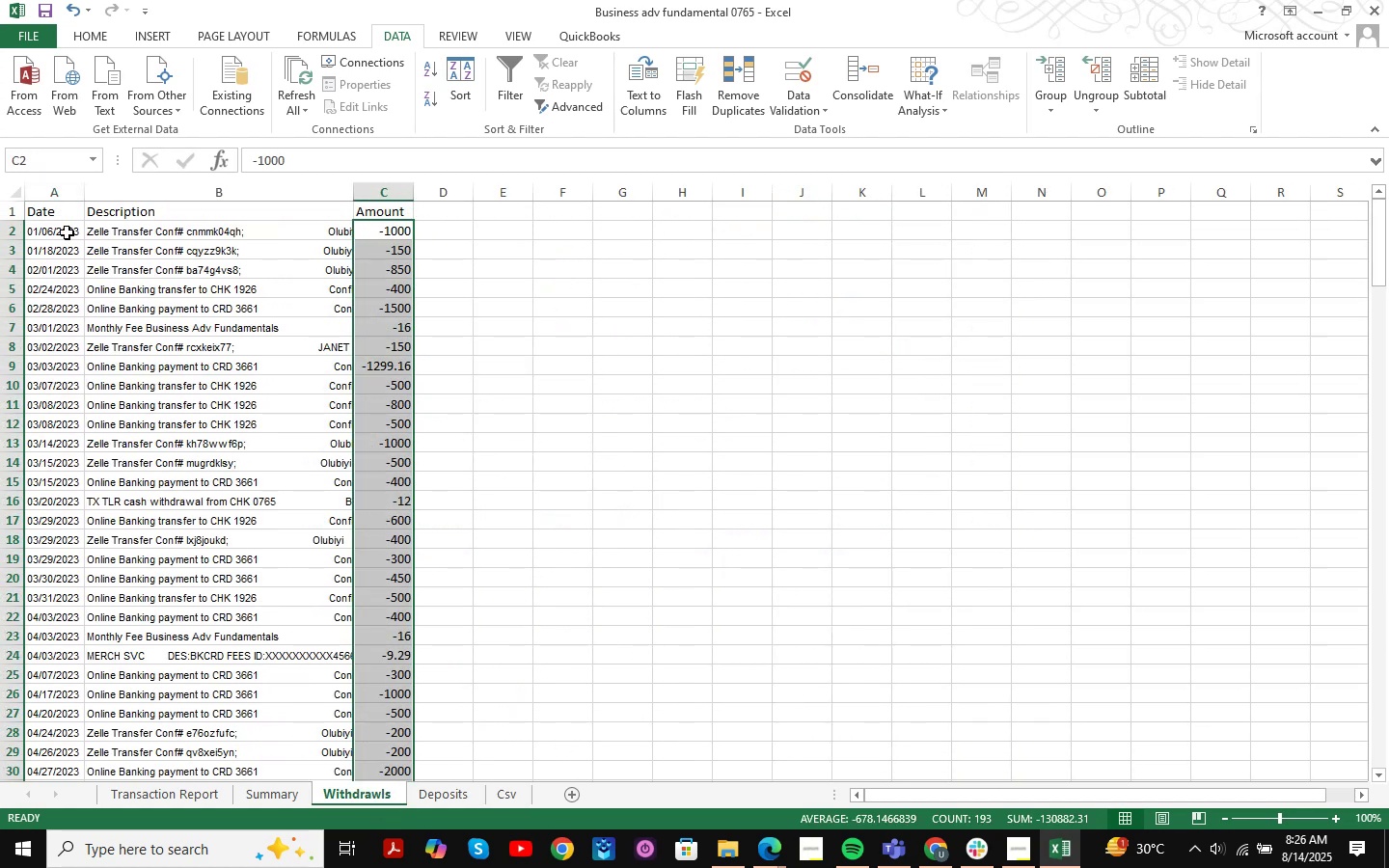 
left_click([66, 232])
 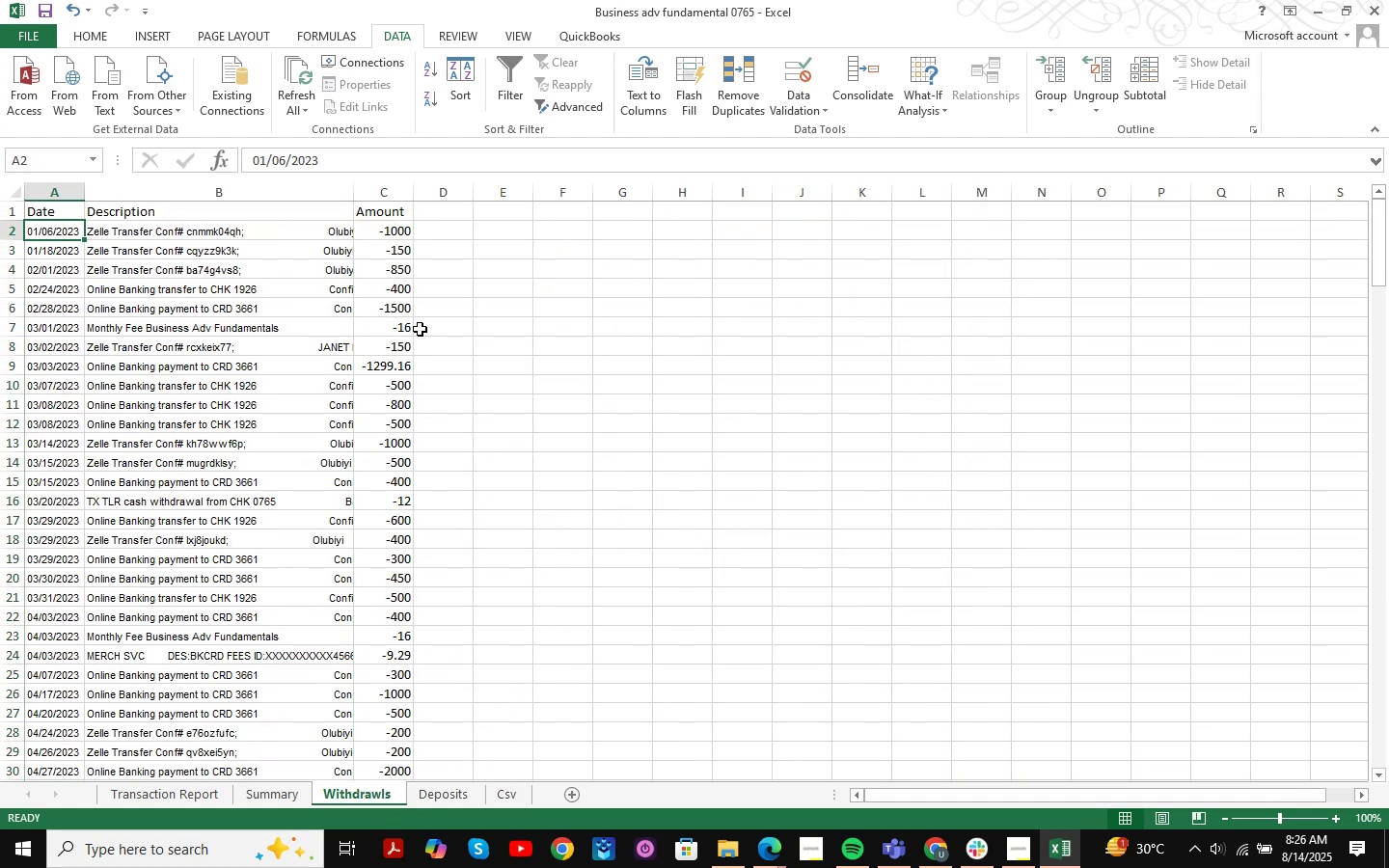 
key(Shift+ArrowRight)
 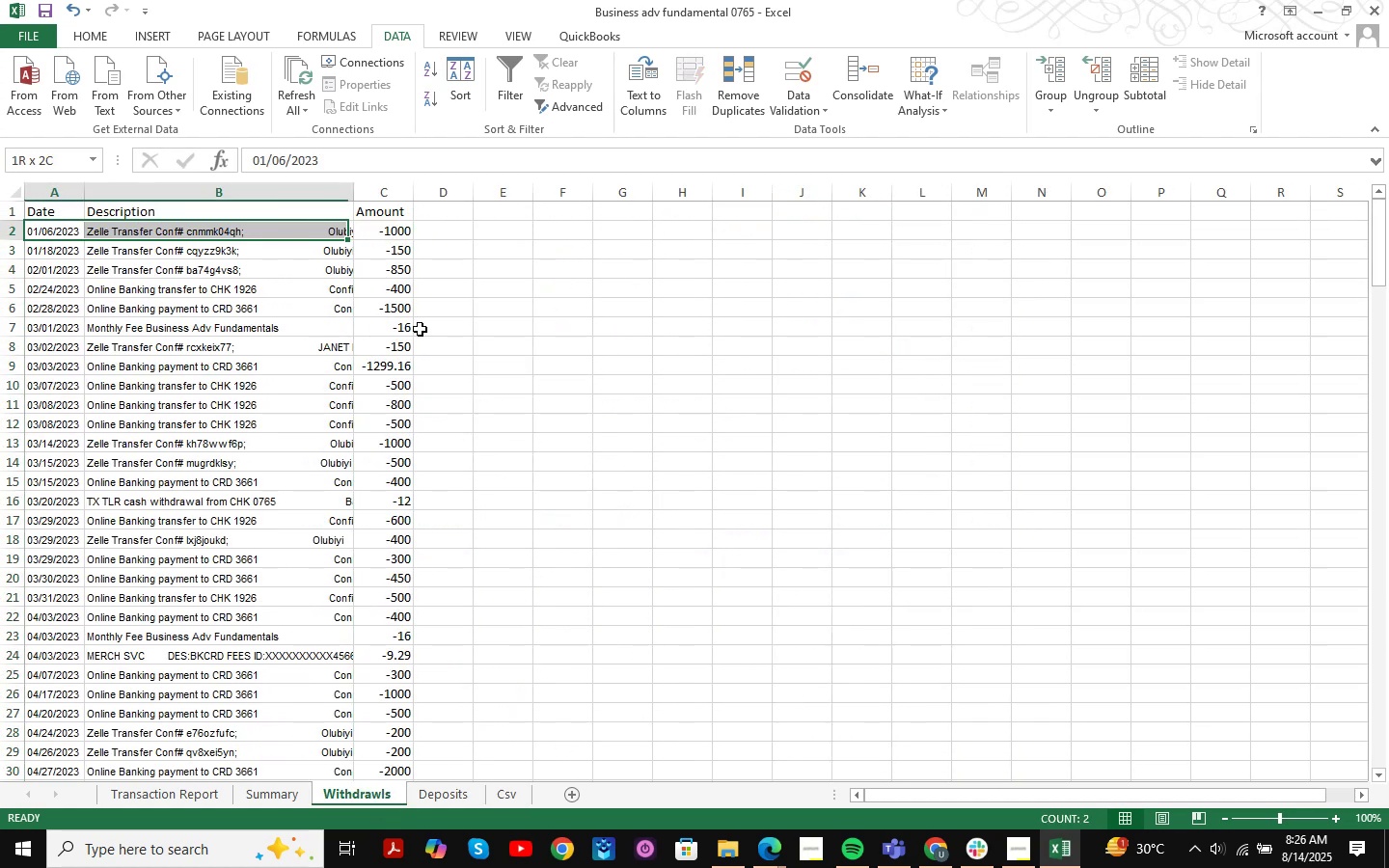 
key(Shift+ArrowRight)
 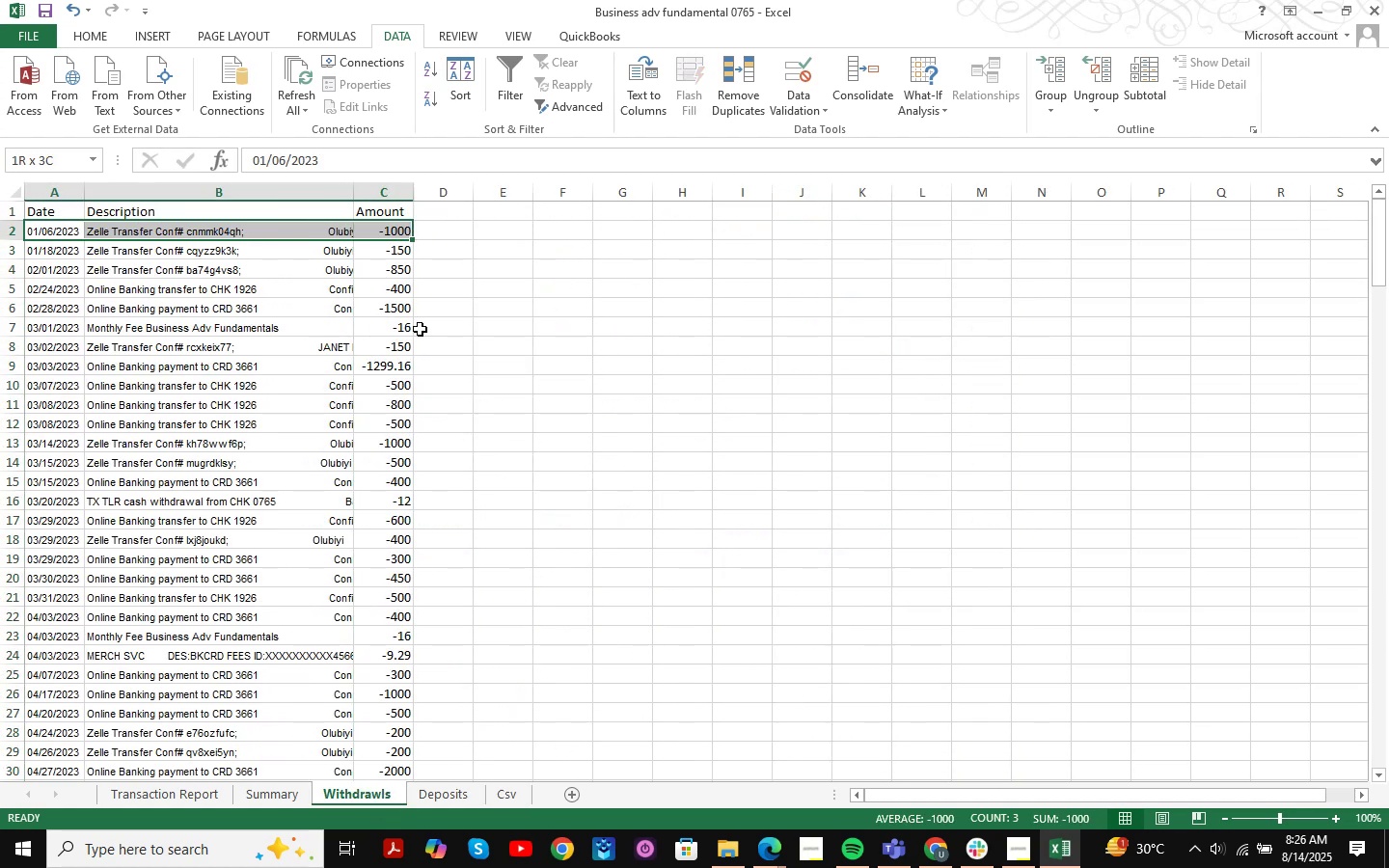 
key(Control+Shift+ArrowDown)
 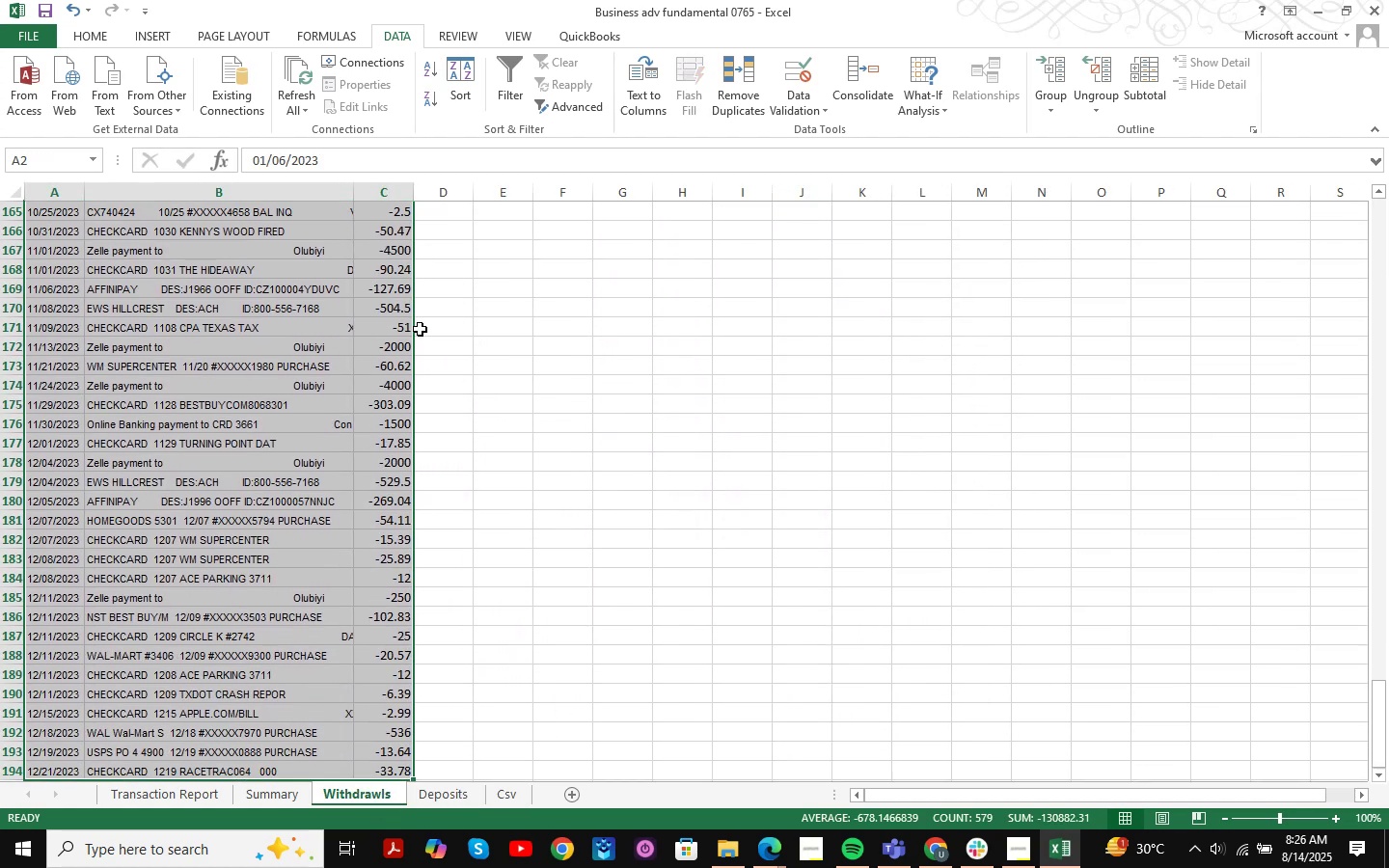 
key(Control+C)
 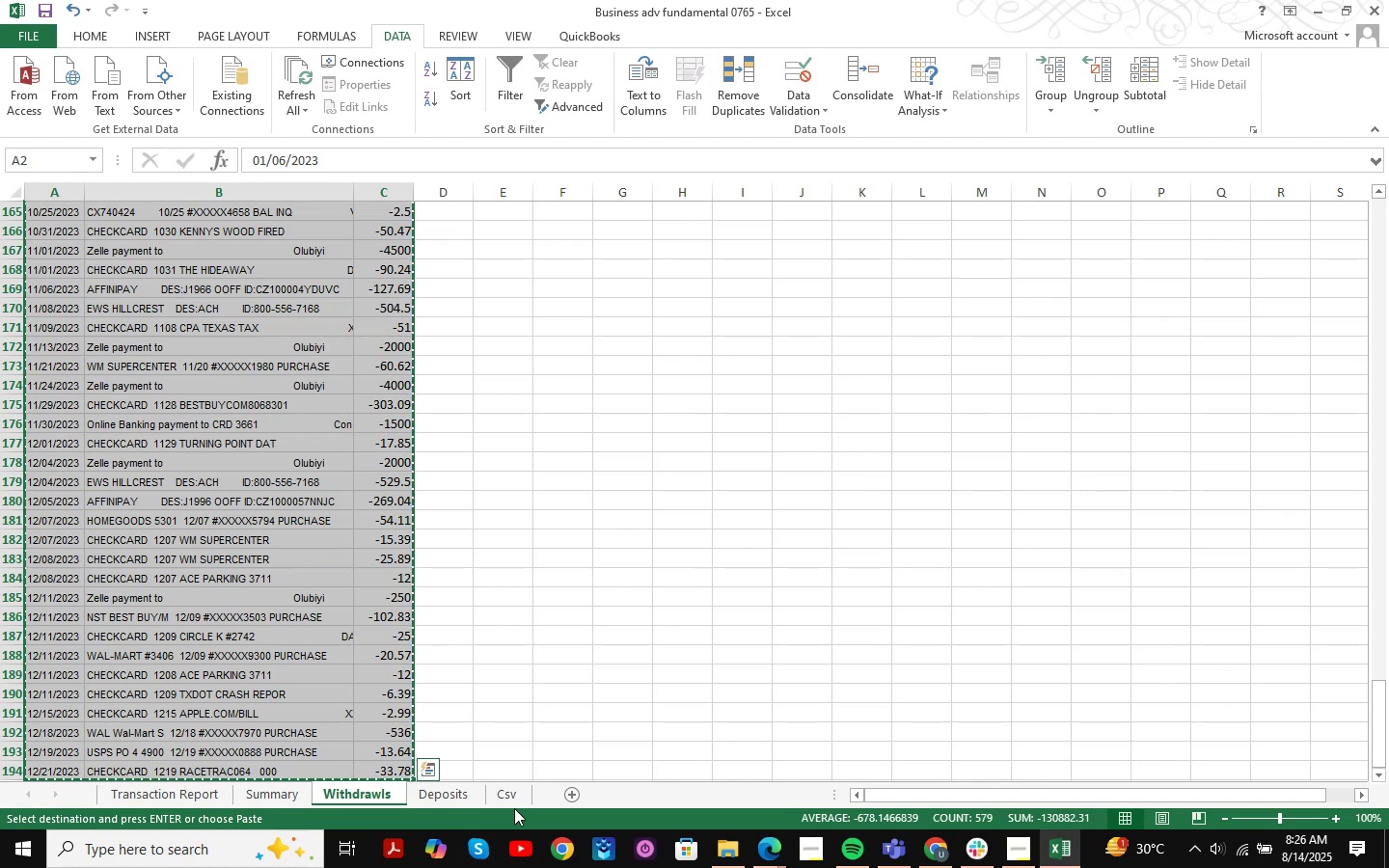 
double_click([514, 801])
 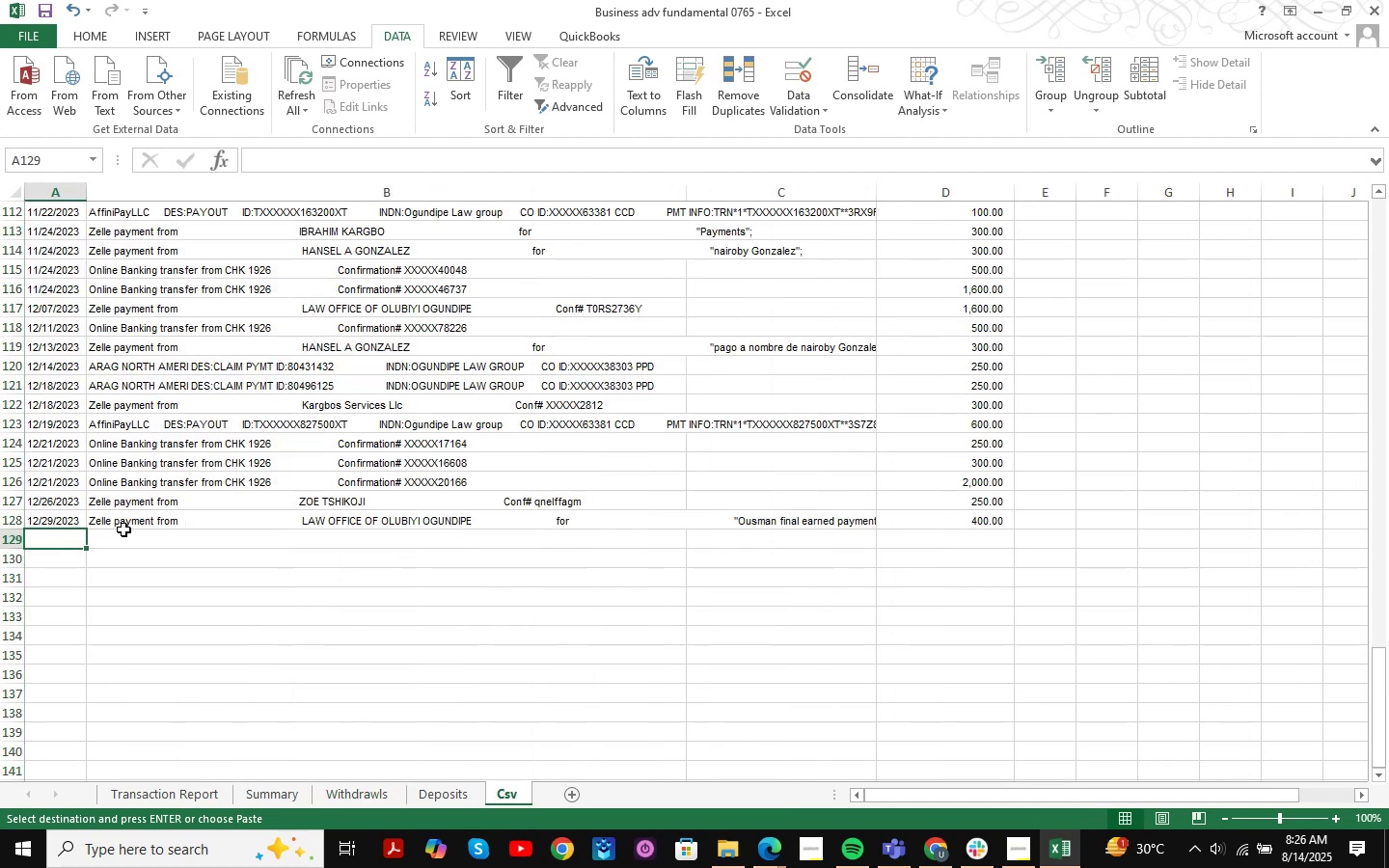 
key(Control+V)
 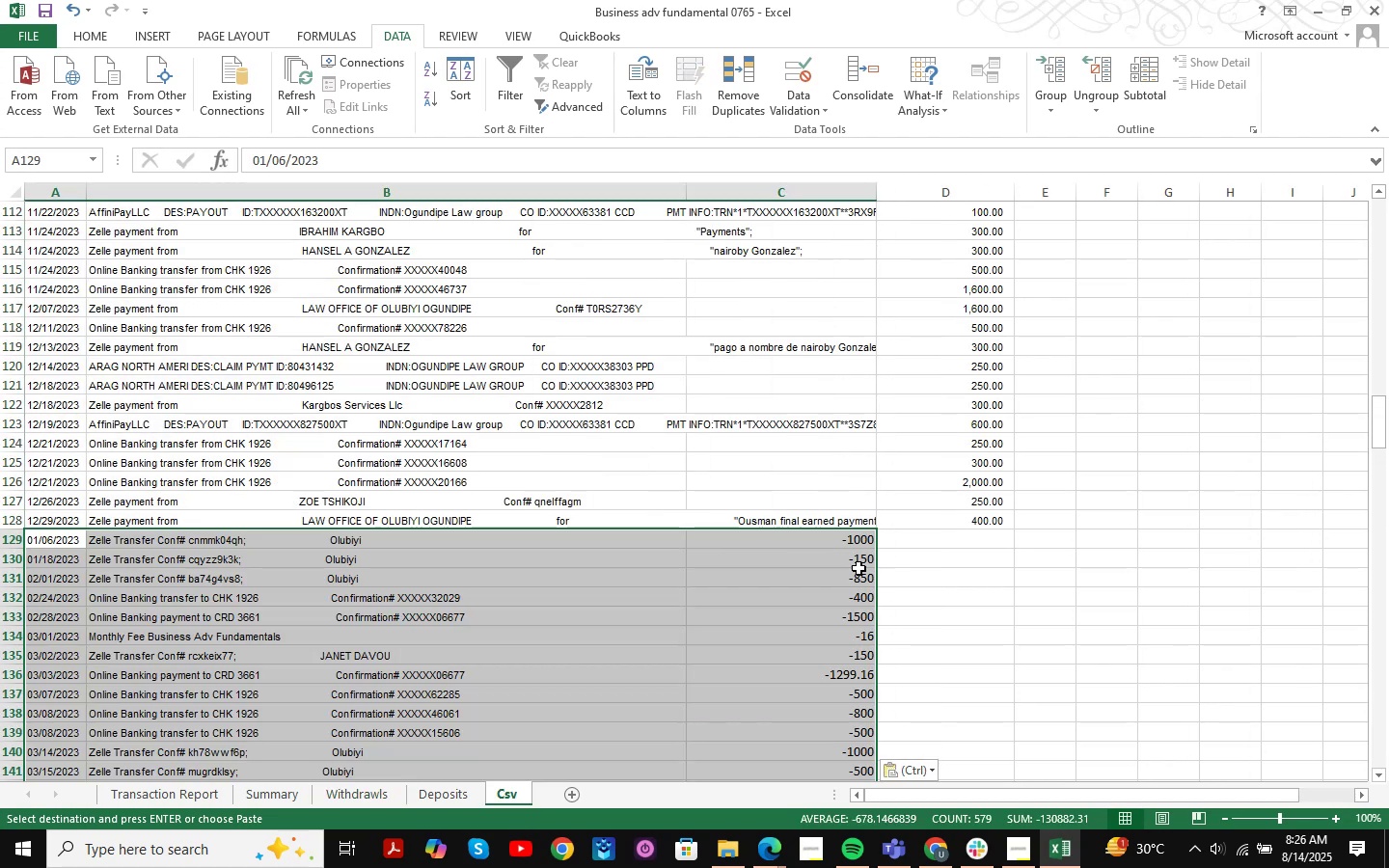 
left_click([844, 559])
 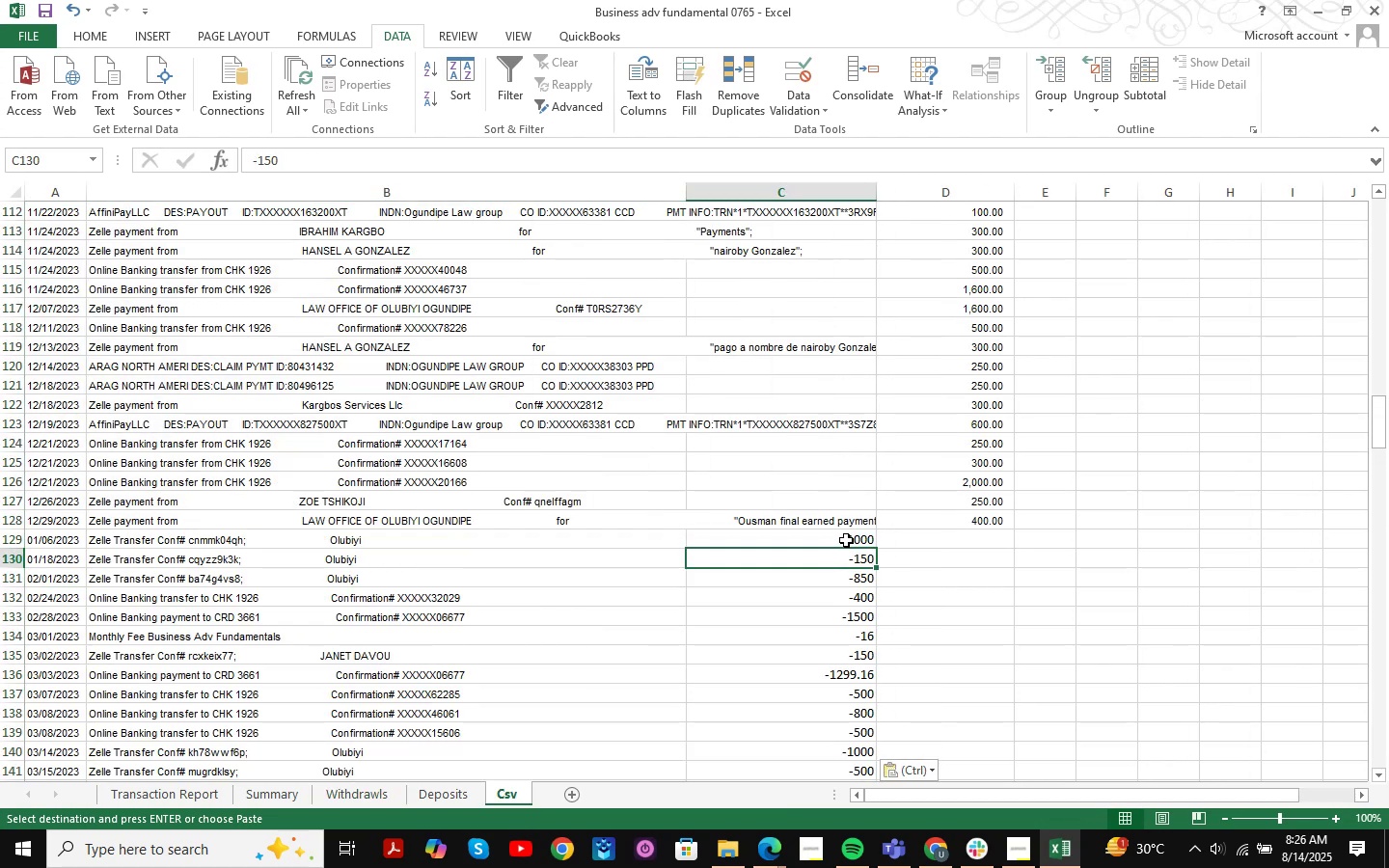 
double_click([846, 540])
 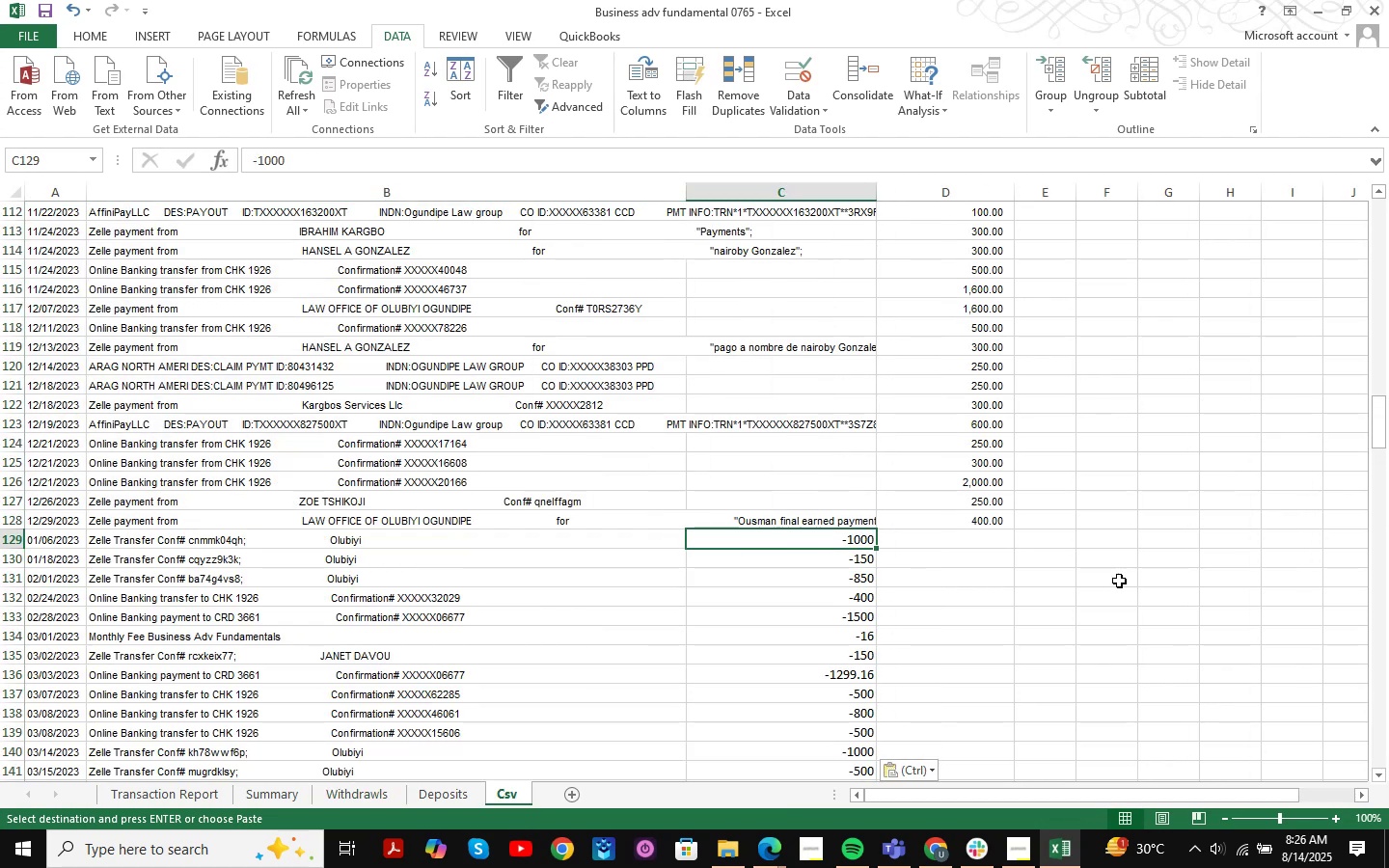 
key(Control+Shift+ArrowDown)
 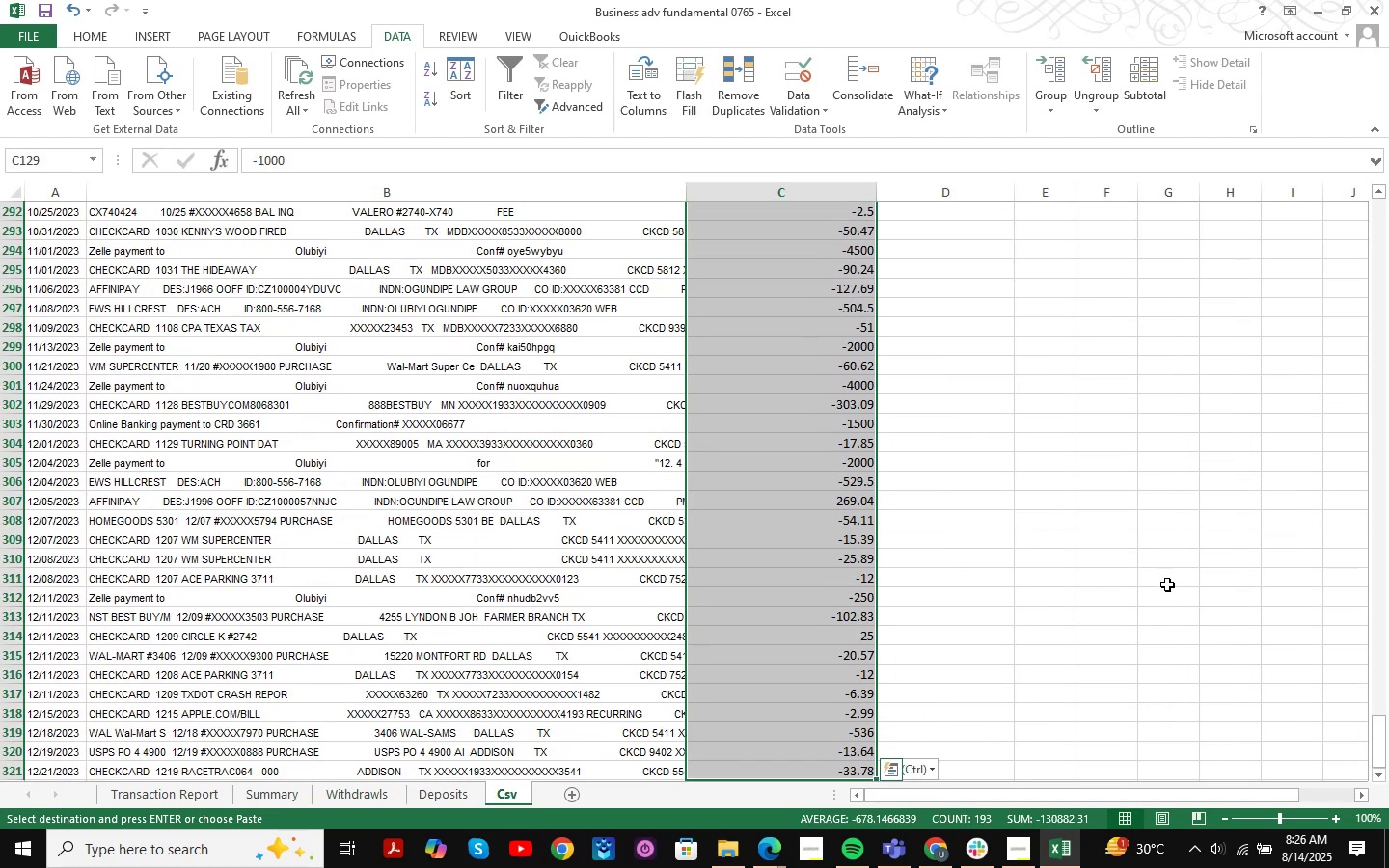 
key(Control+F)
 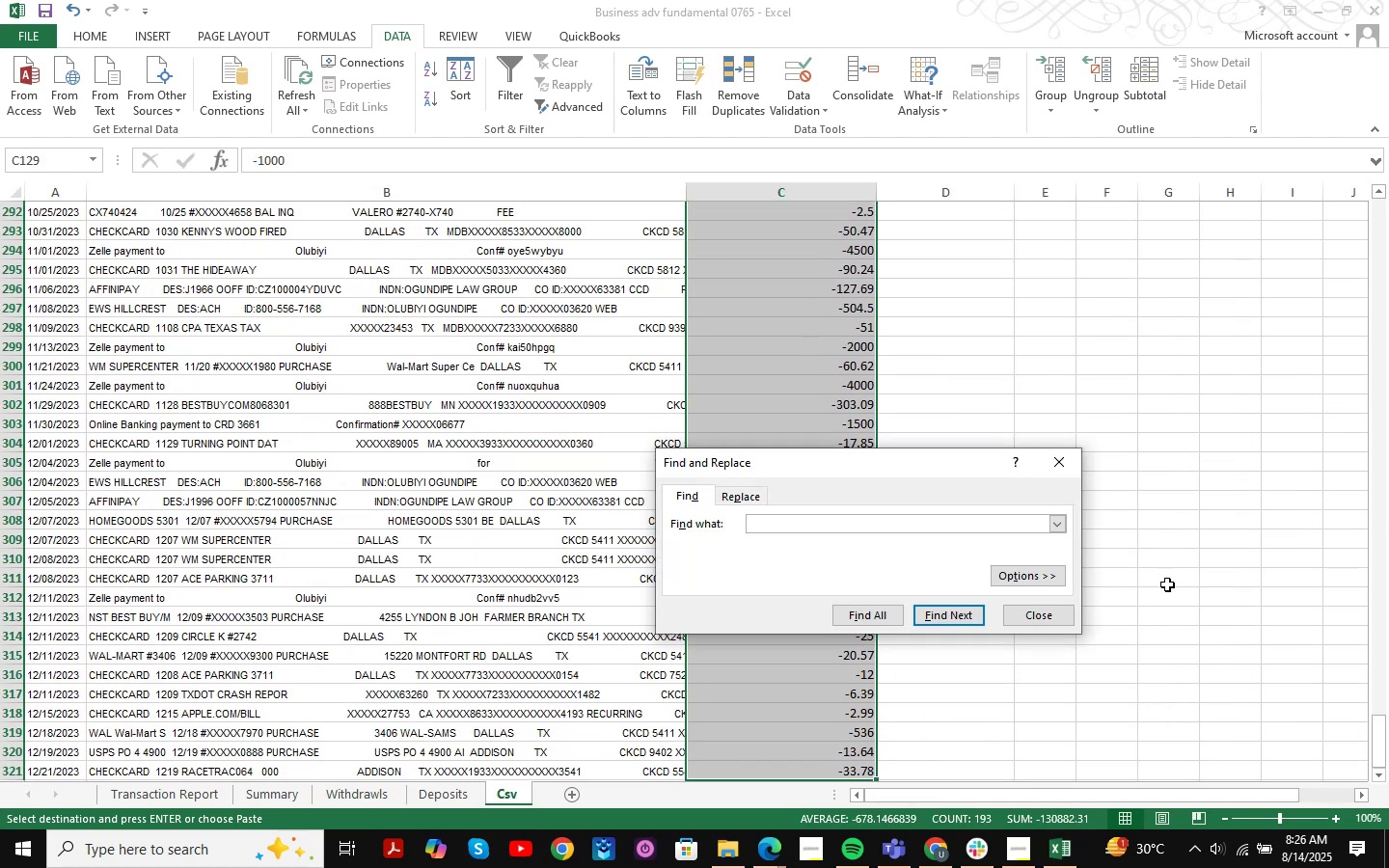 
key(Minus)
 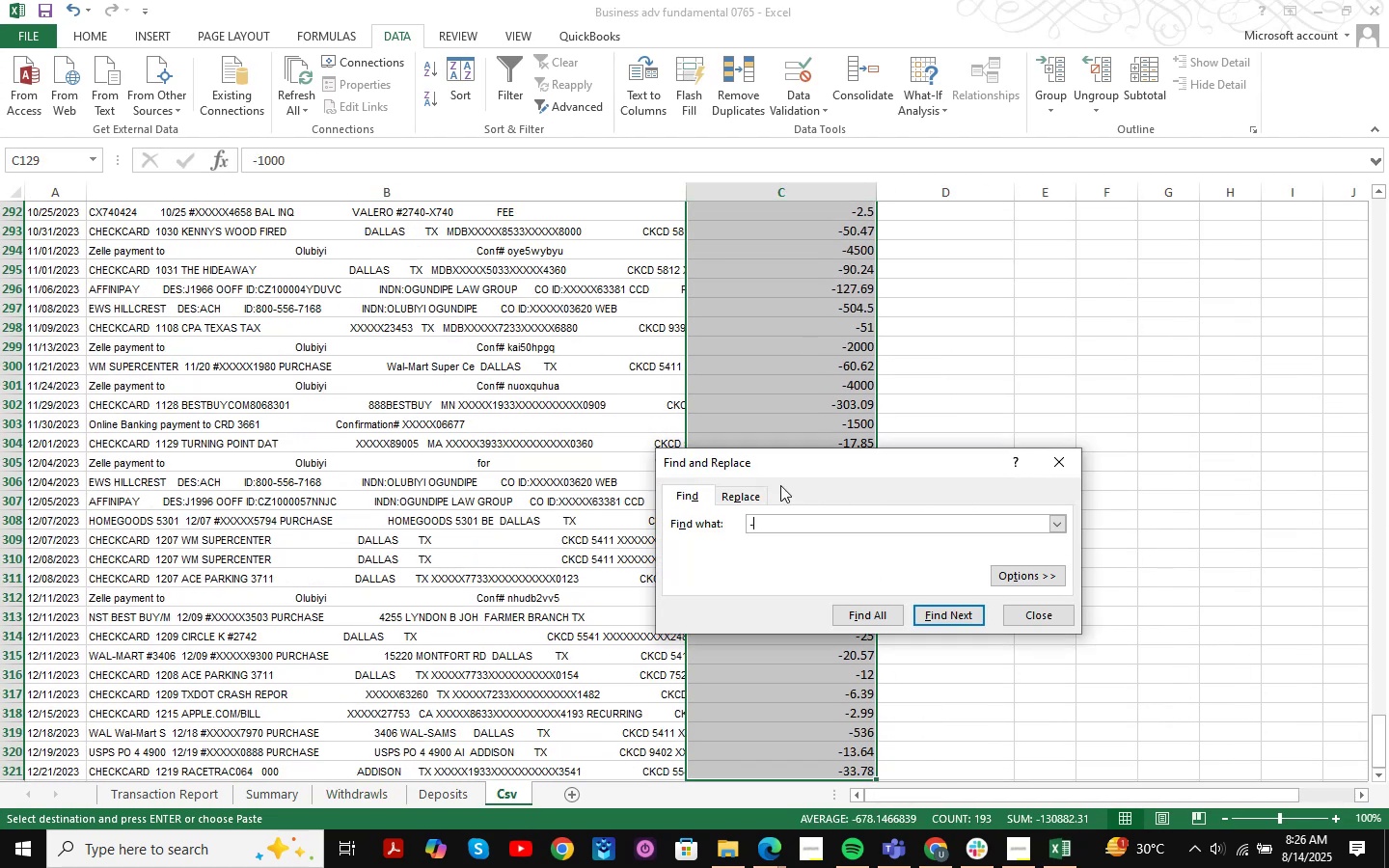 
left_click([765, 486])
 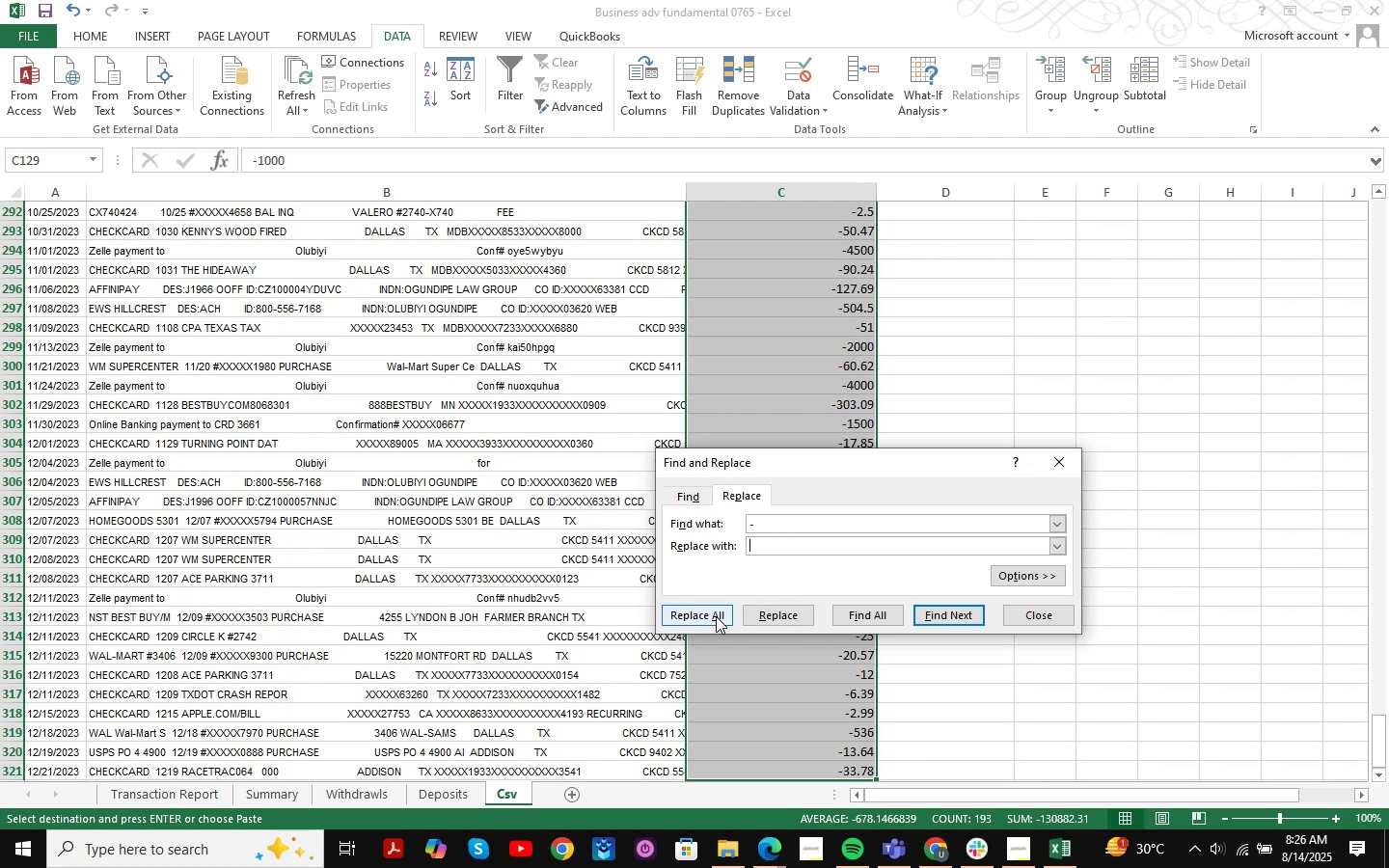 
left_click([716, 616])
 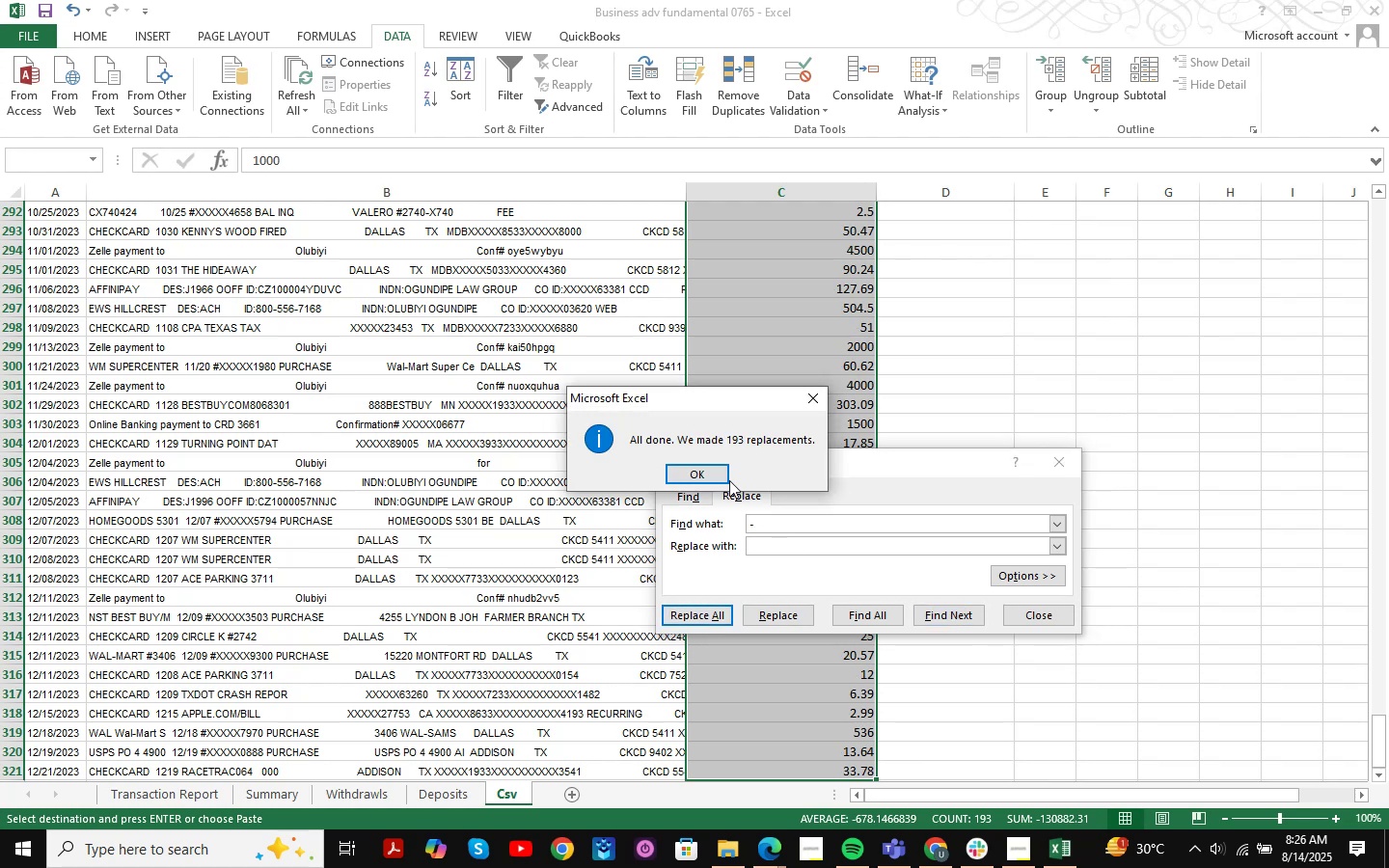 
left_click([716, 474])
 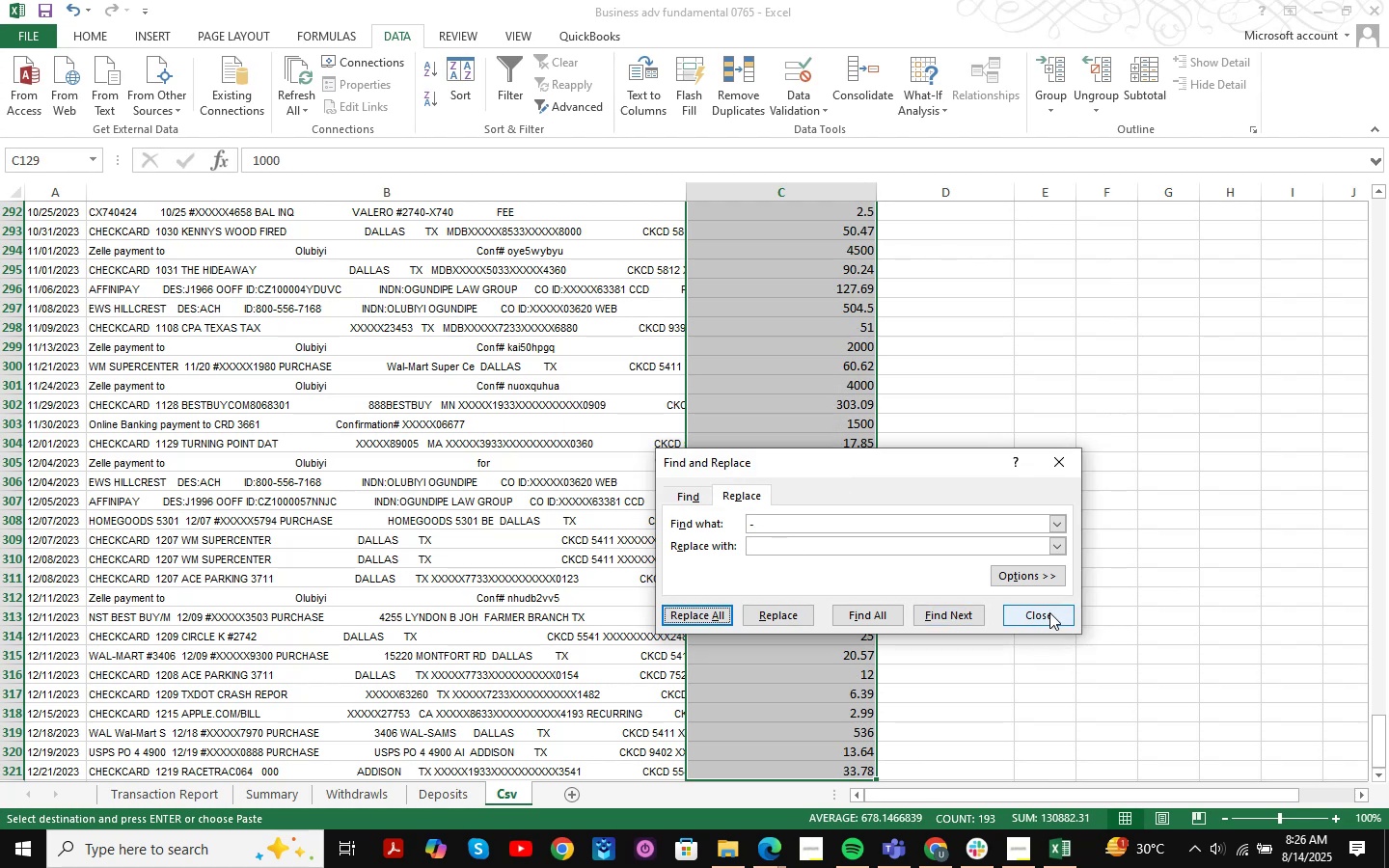 
left_click([1049, 612])
 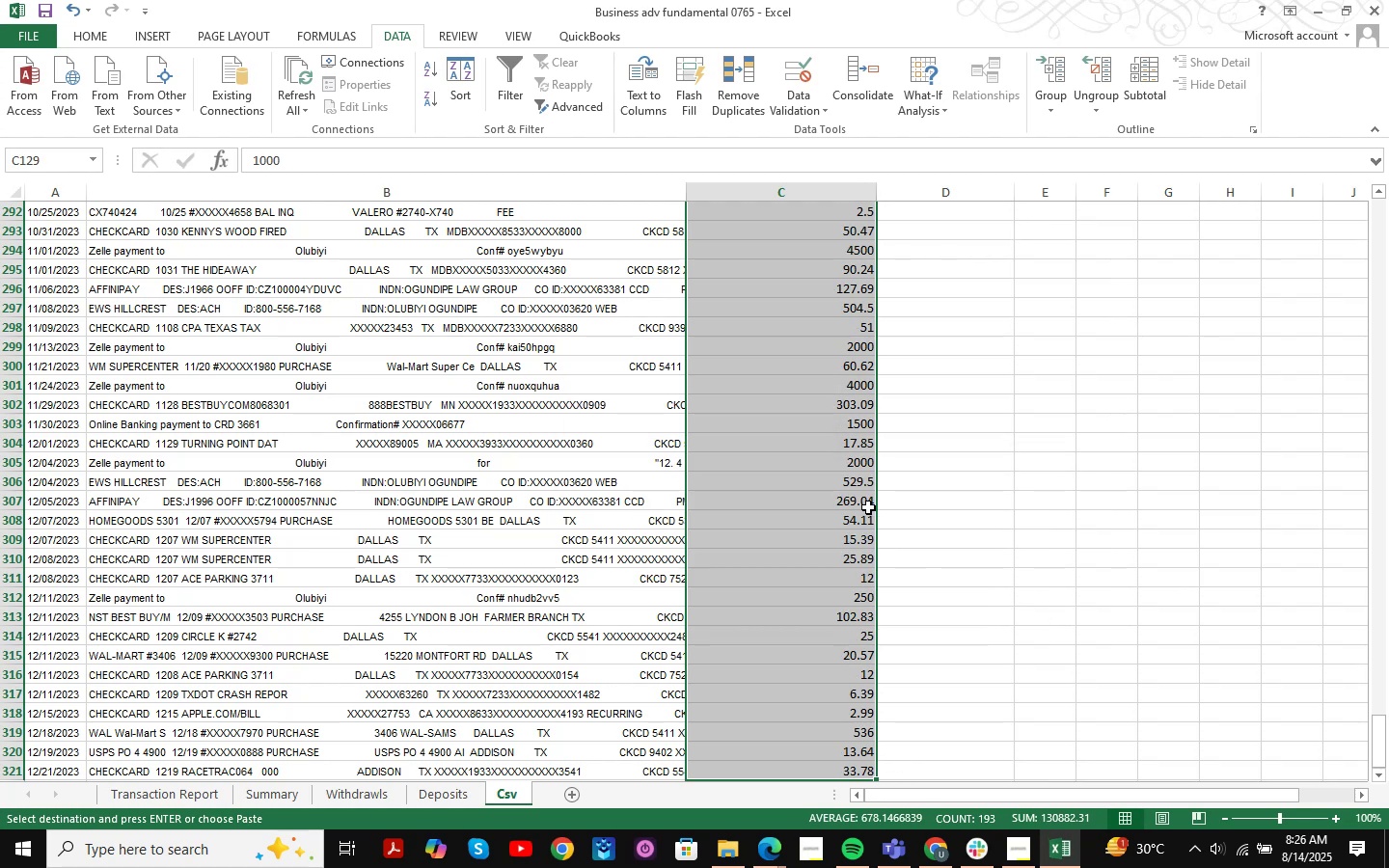 
scroll: coordinate [1375, 511], scroll_direction: up, amount: 12.0
 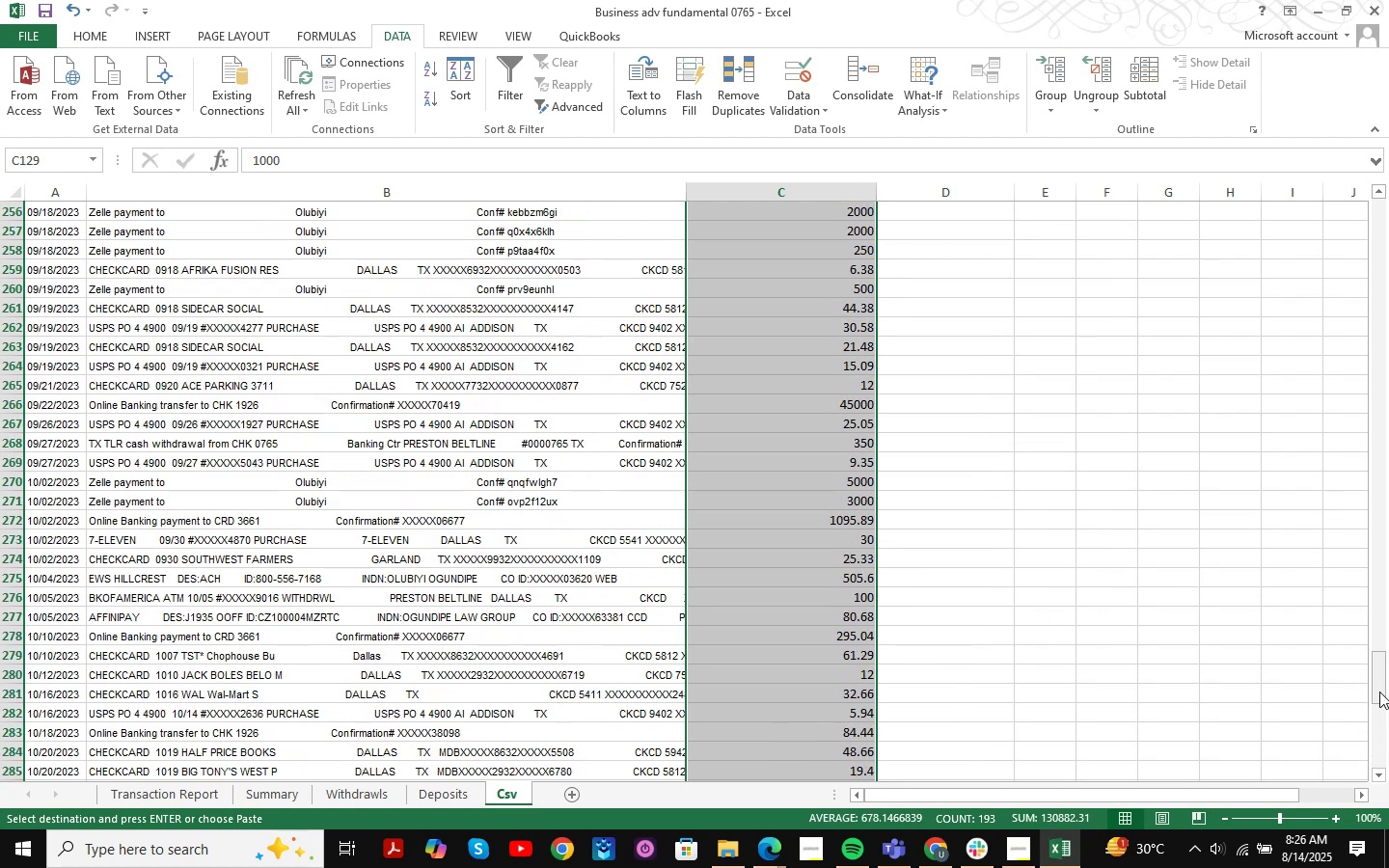 
left_click_drag(start_coordinate=[1379, 690], to_coordinate=[1340, 203])
 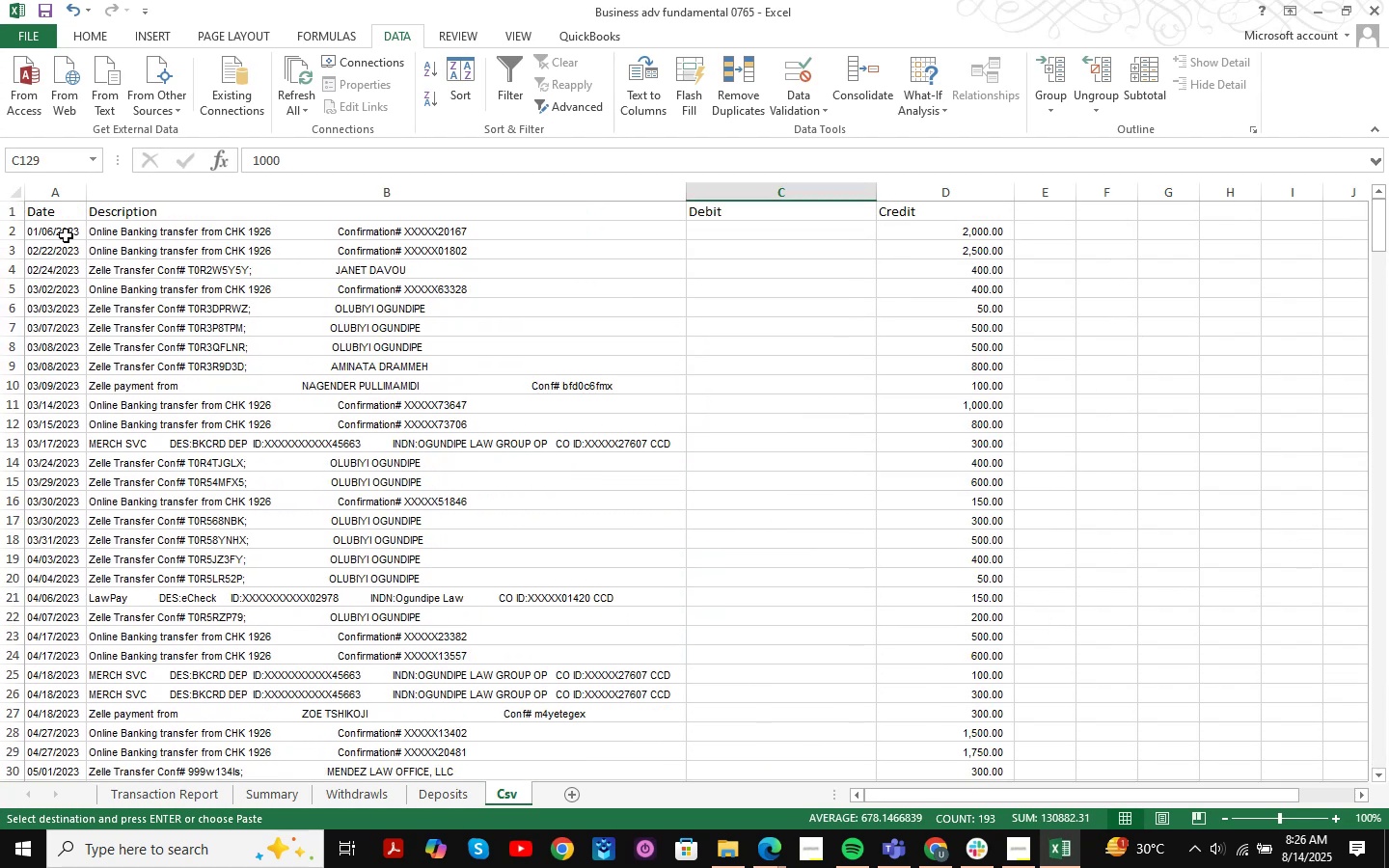 
left_click([66, 220])
 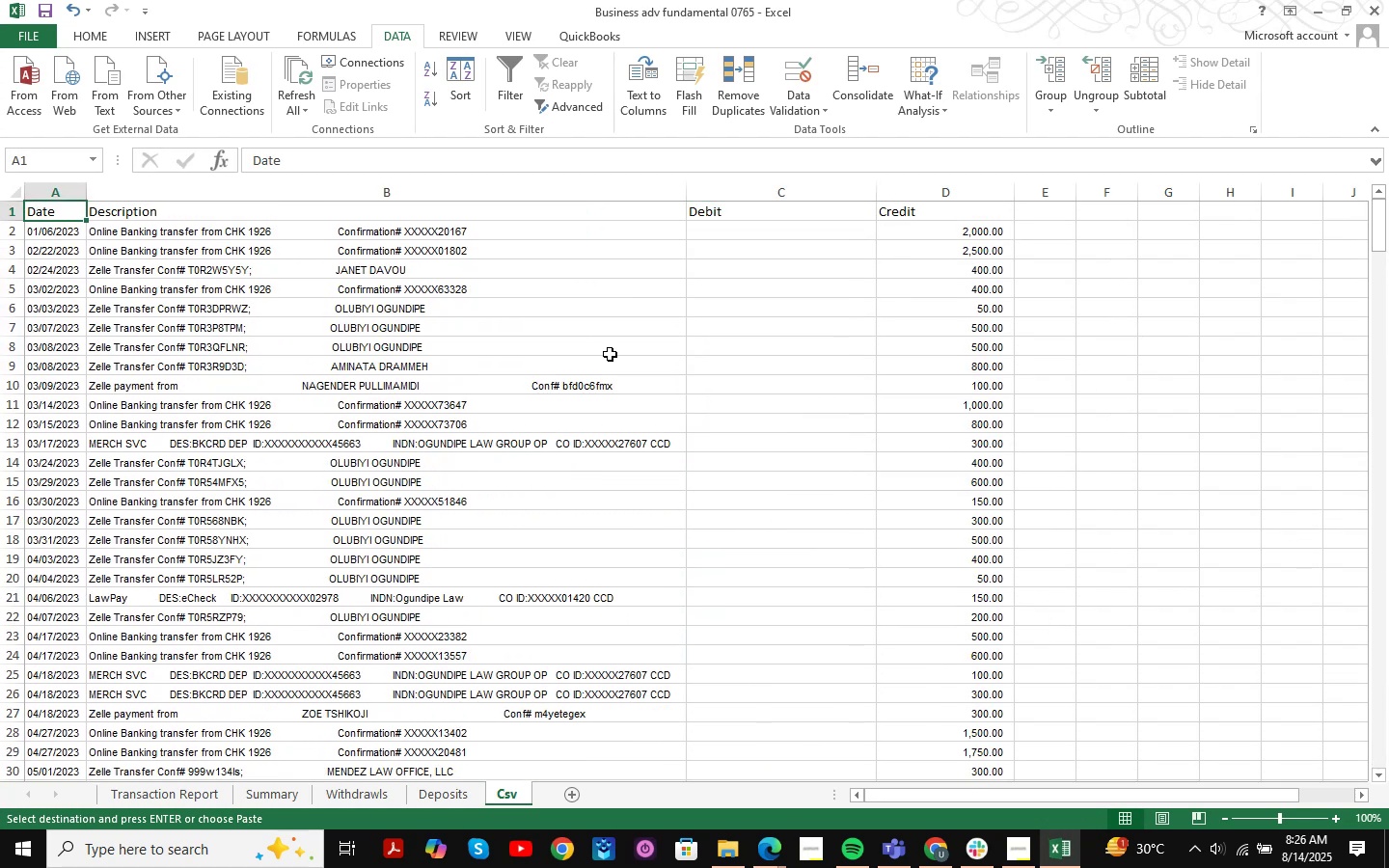 
key(Control+Shift+ArrowRight)
 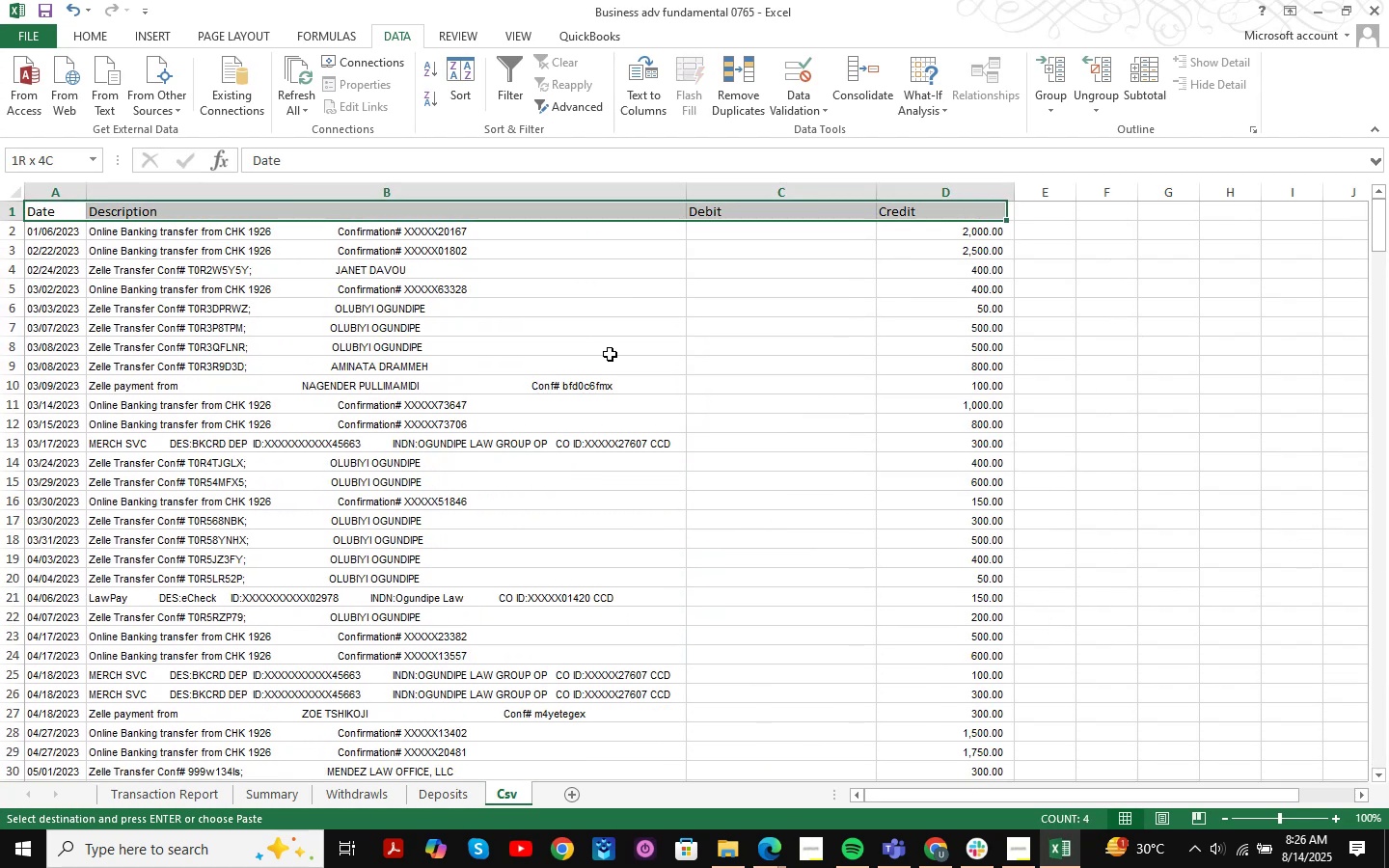 
key(Control+Shift+ArrowRight)
 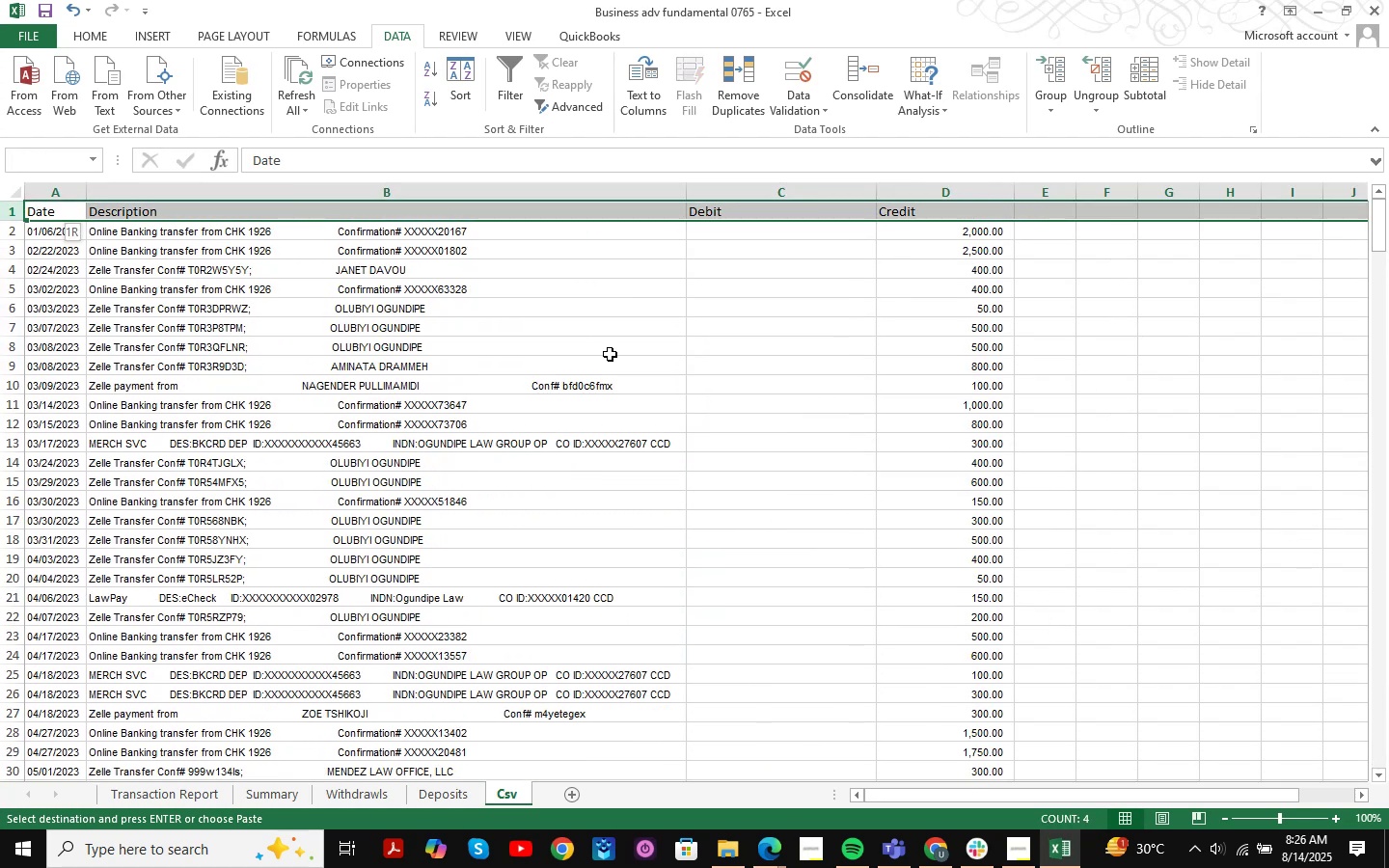 
key(Control+Shift+ArrowLeft)
 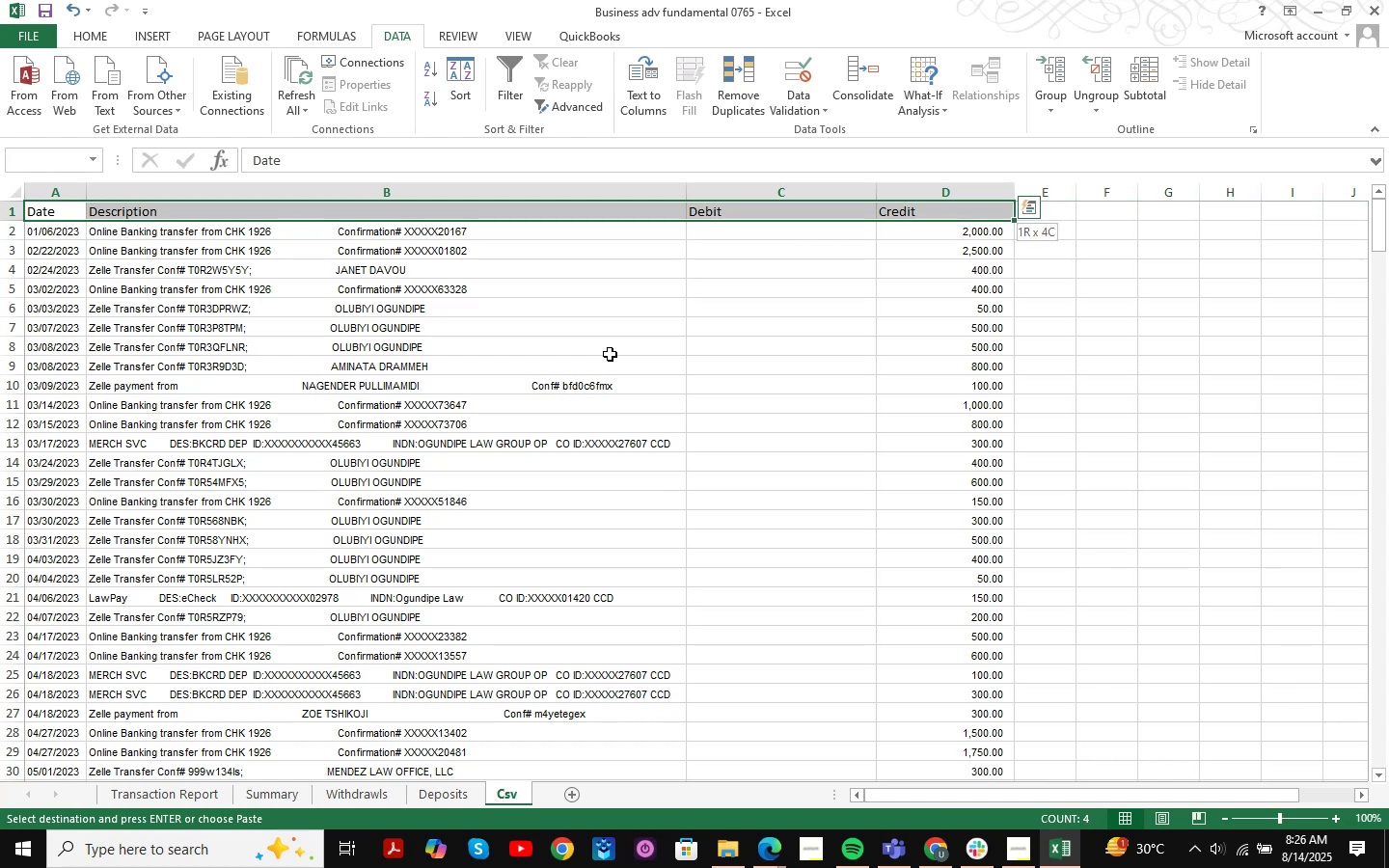 
key(Control+Shift+L)
 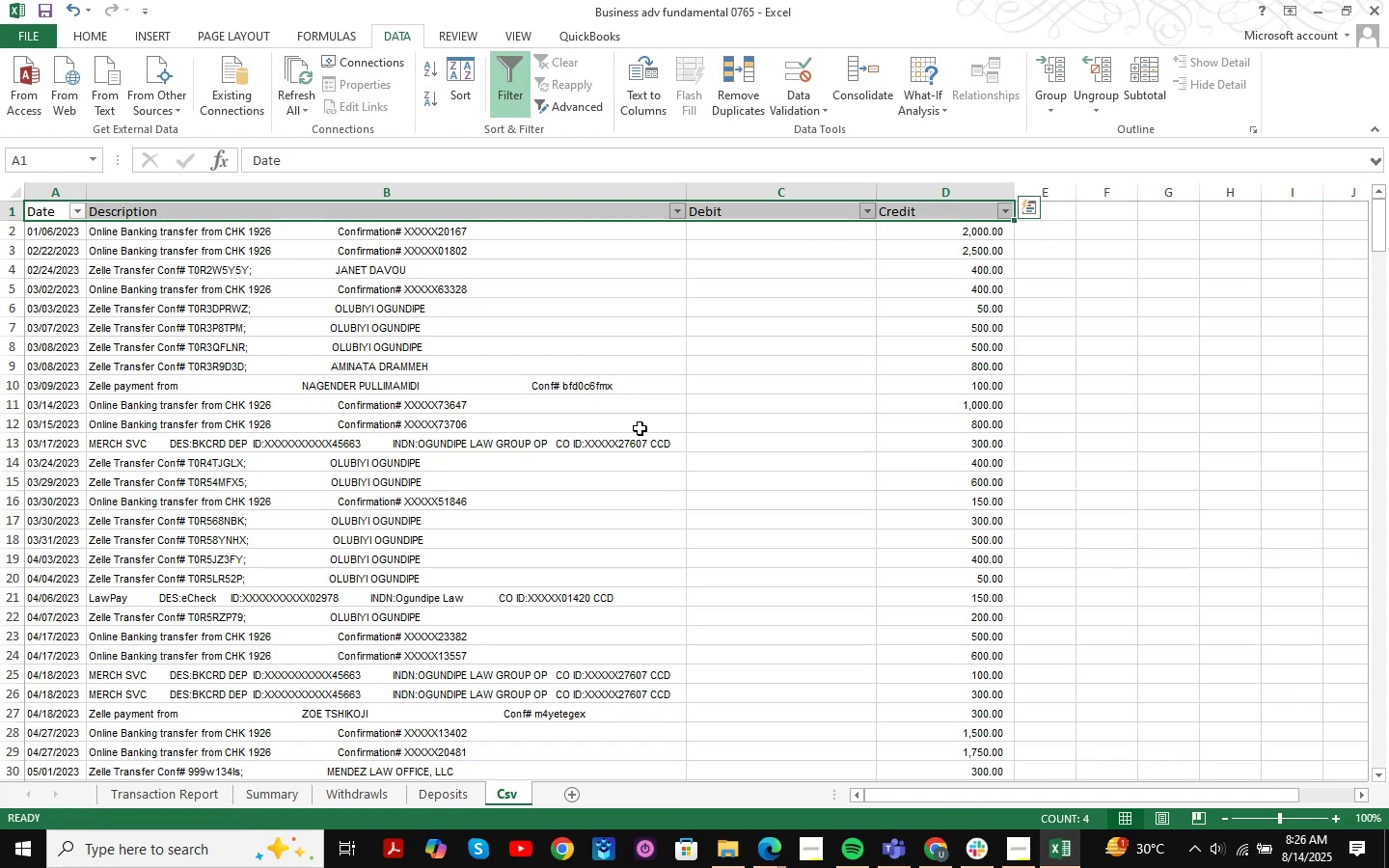 
left_click([717, 357])
 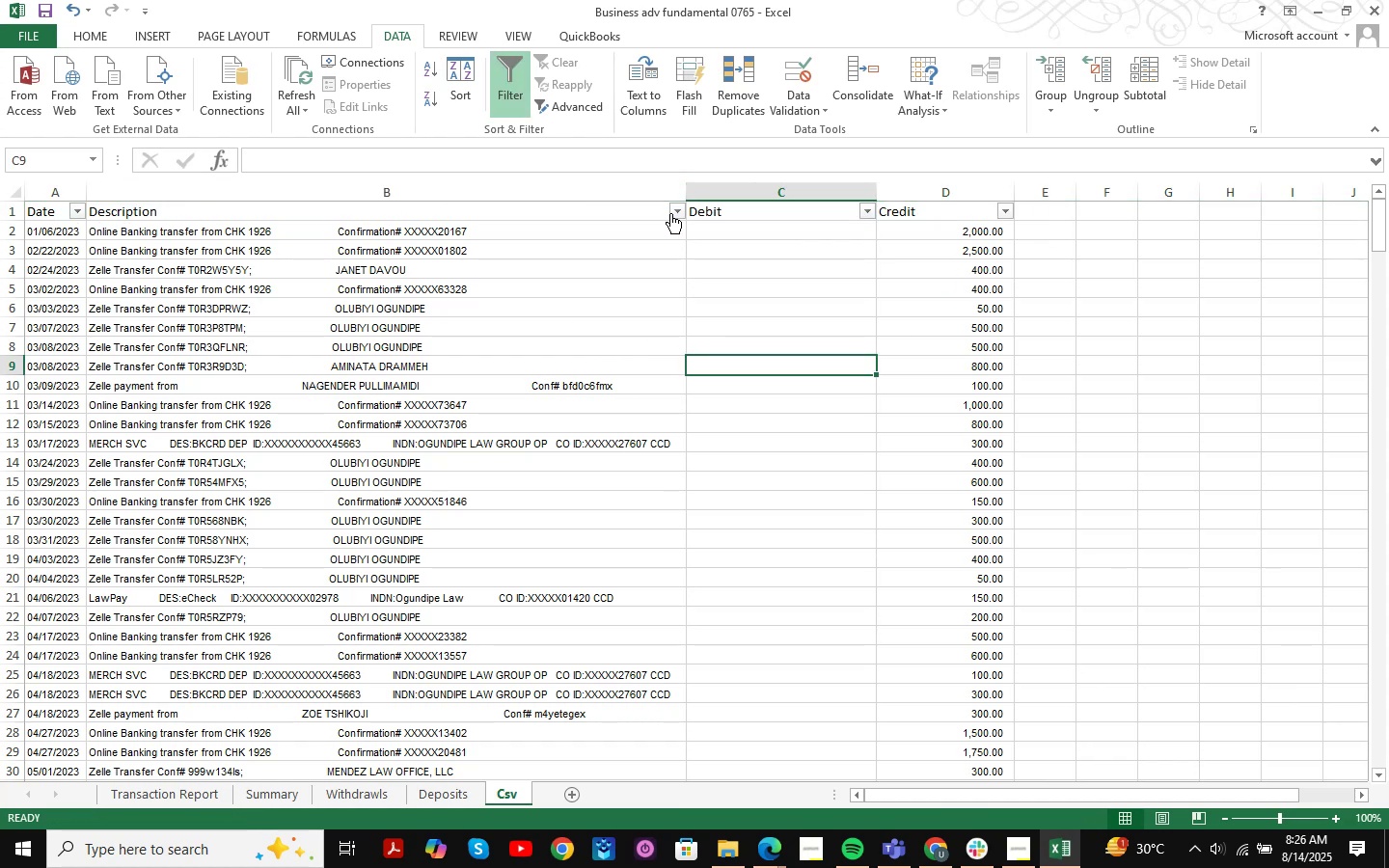 
left_click([670, 213])
 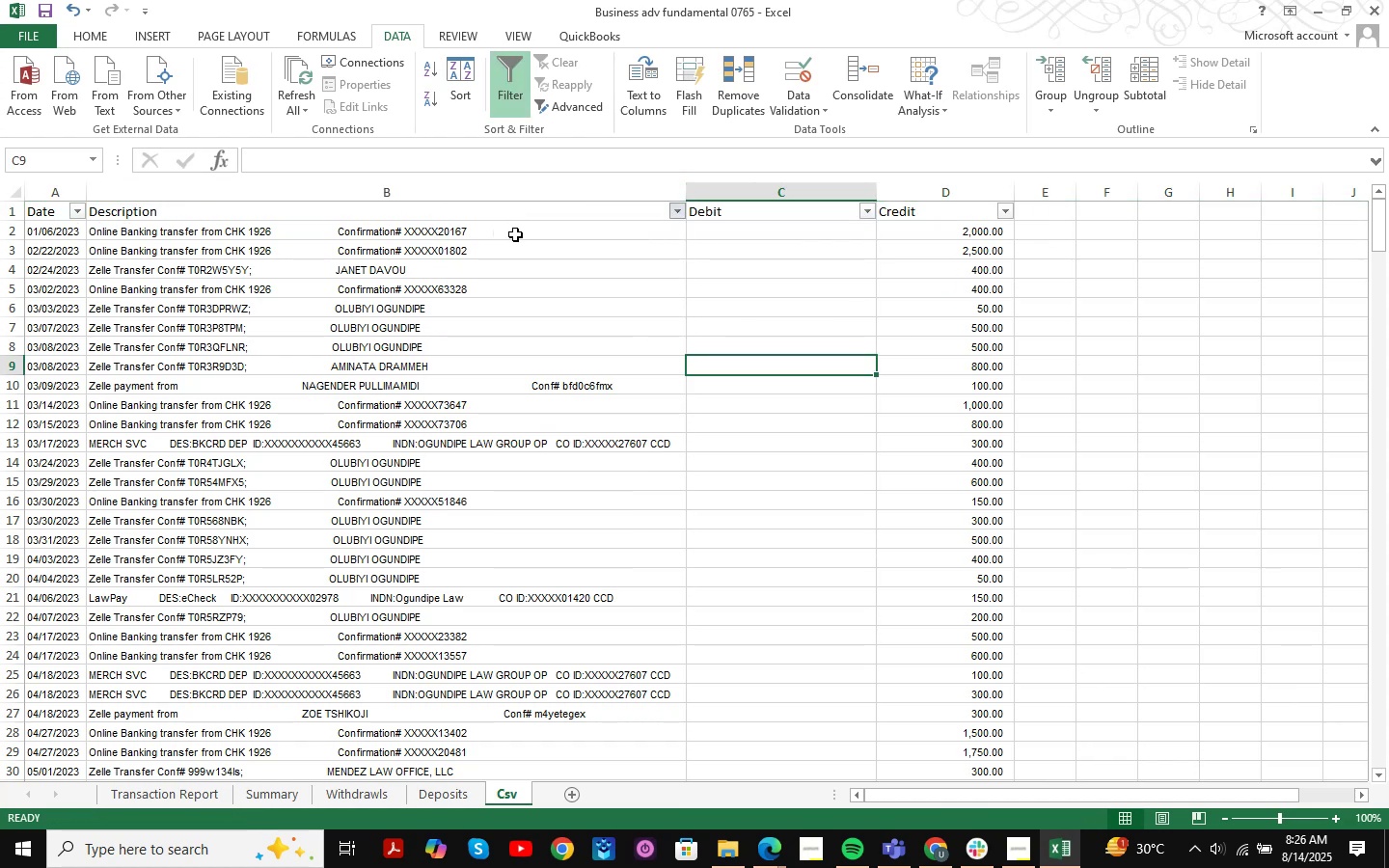 
double_click([882, 350])
 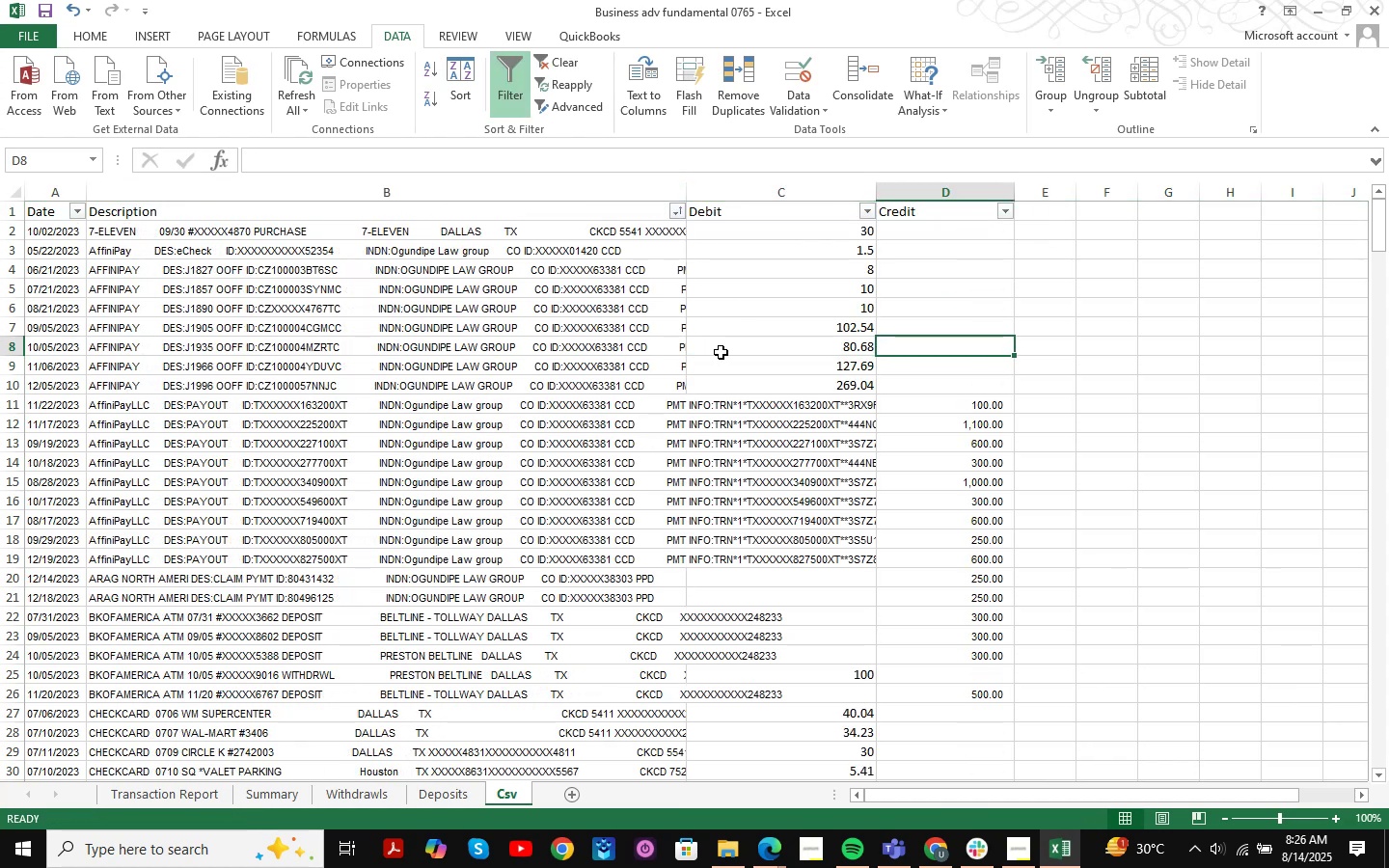 
scroll: coordinate [651, 373], scroll_direction: down, amount: 5.0
 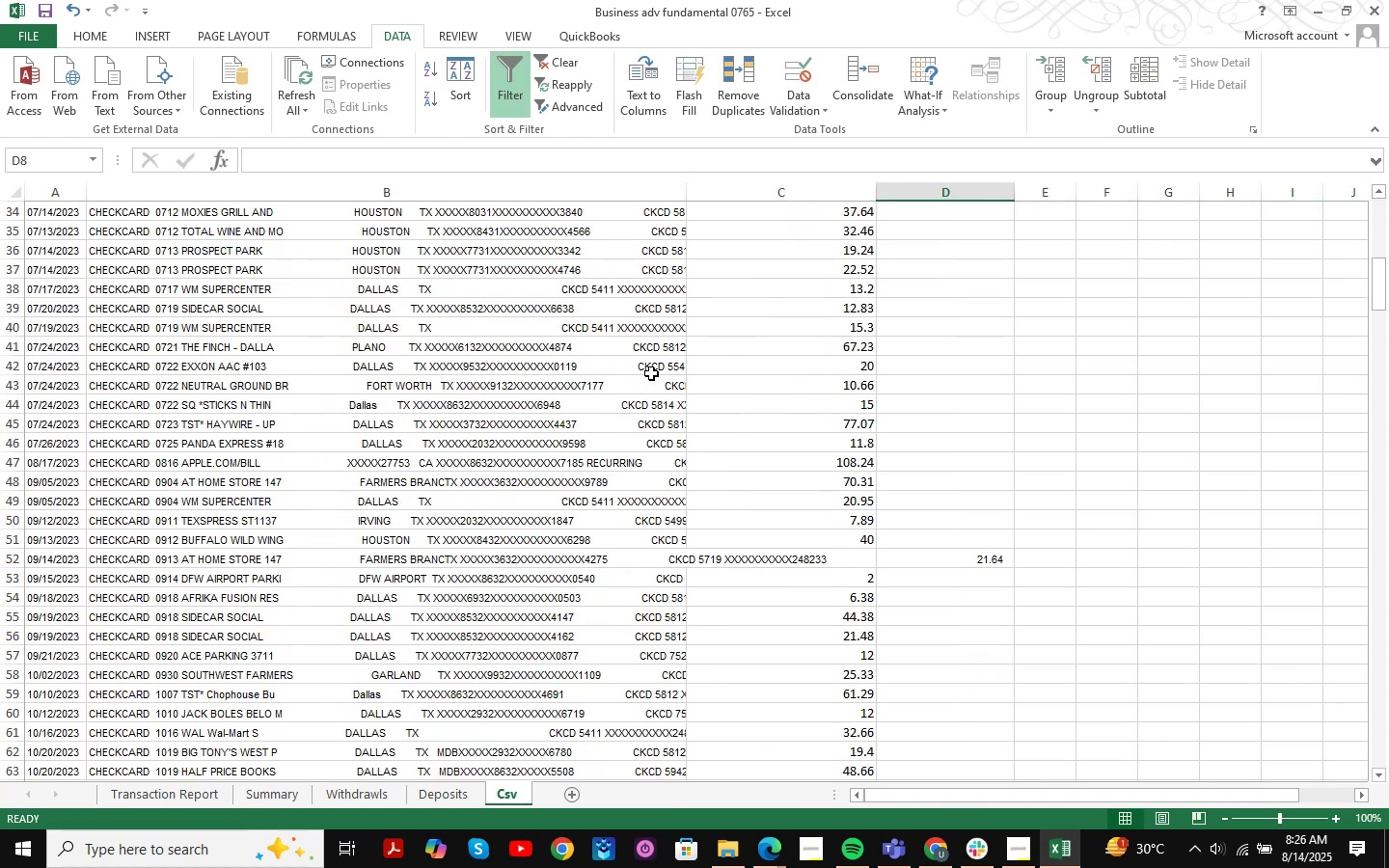 
scroll: coordinate [855, 464], scroll_direction: up, amount: 11.0
 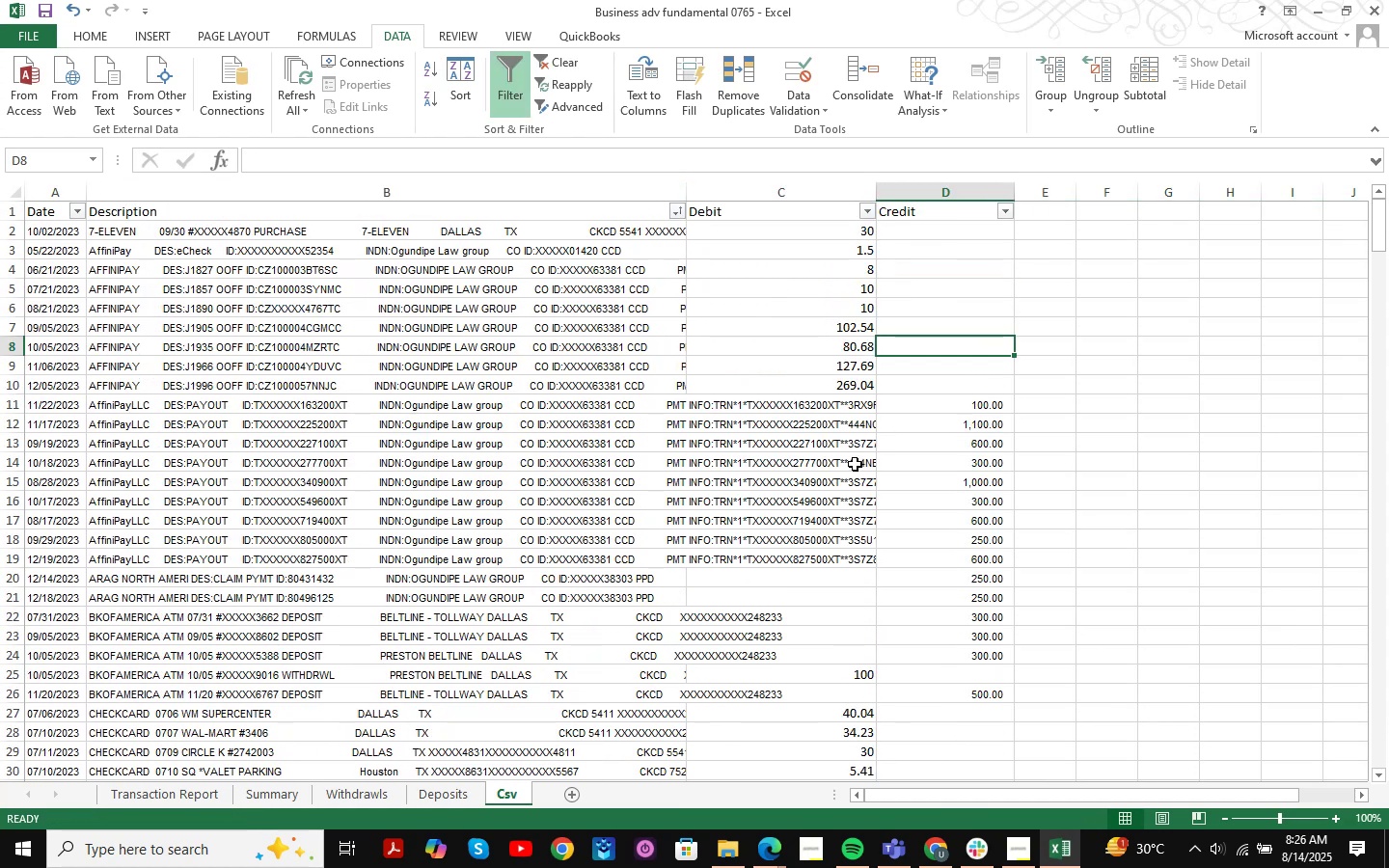 
scroll: coordinate [855, 464], scroll_direction: down, amount: 13.0
 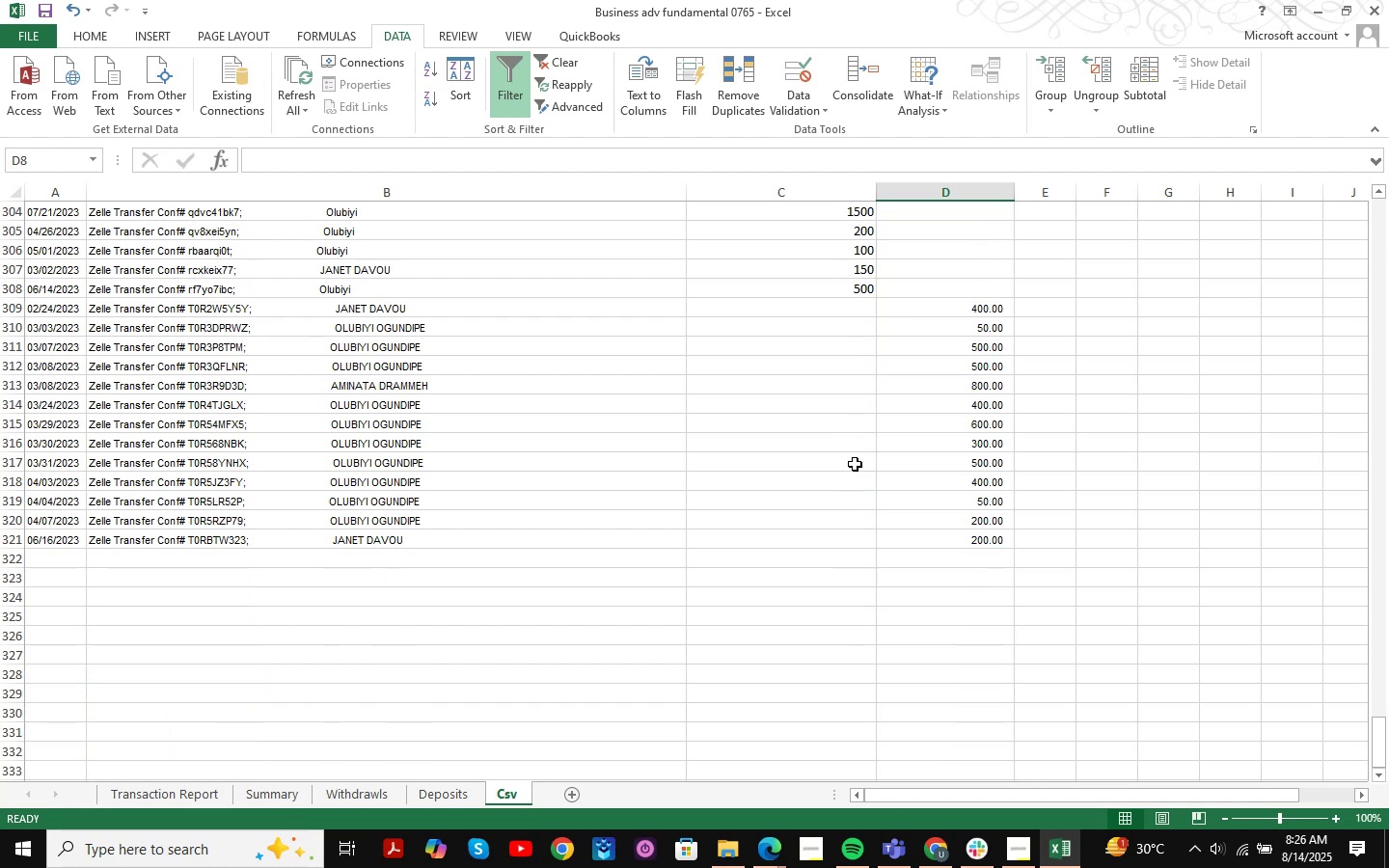 
scroll: coordinate [855, 464], scroll_direction: up, amount: 42.0
 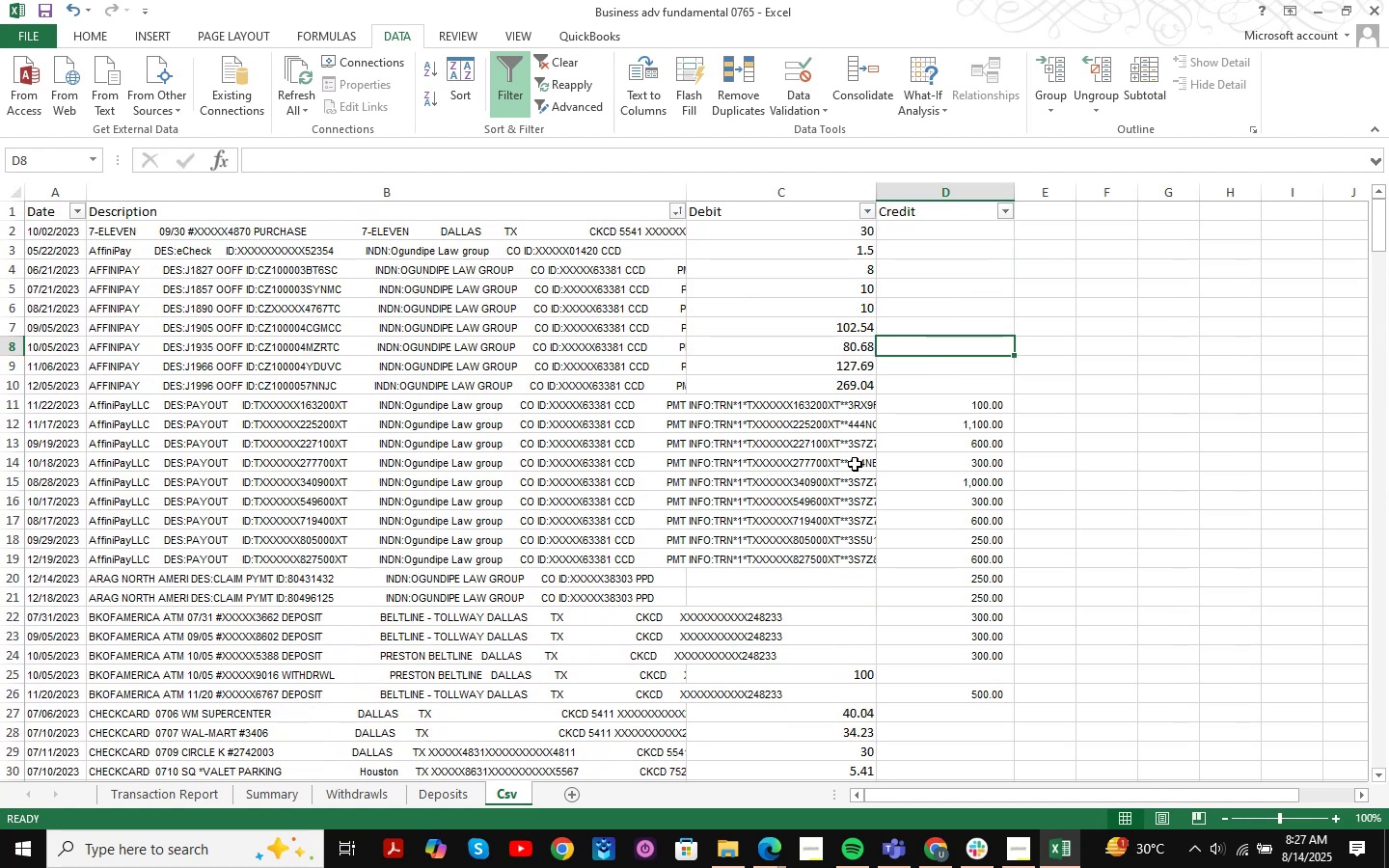 
scroll: coordinate [855, 464], scroll_direction: down, amount: 4.0
 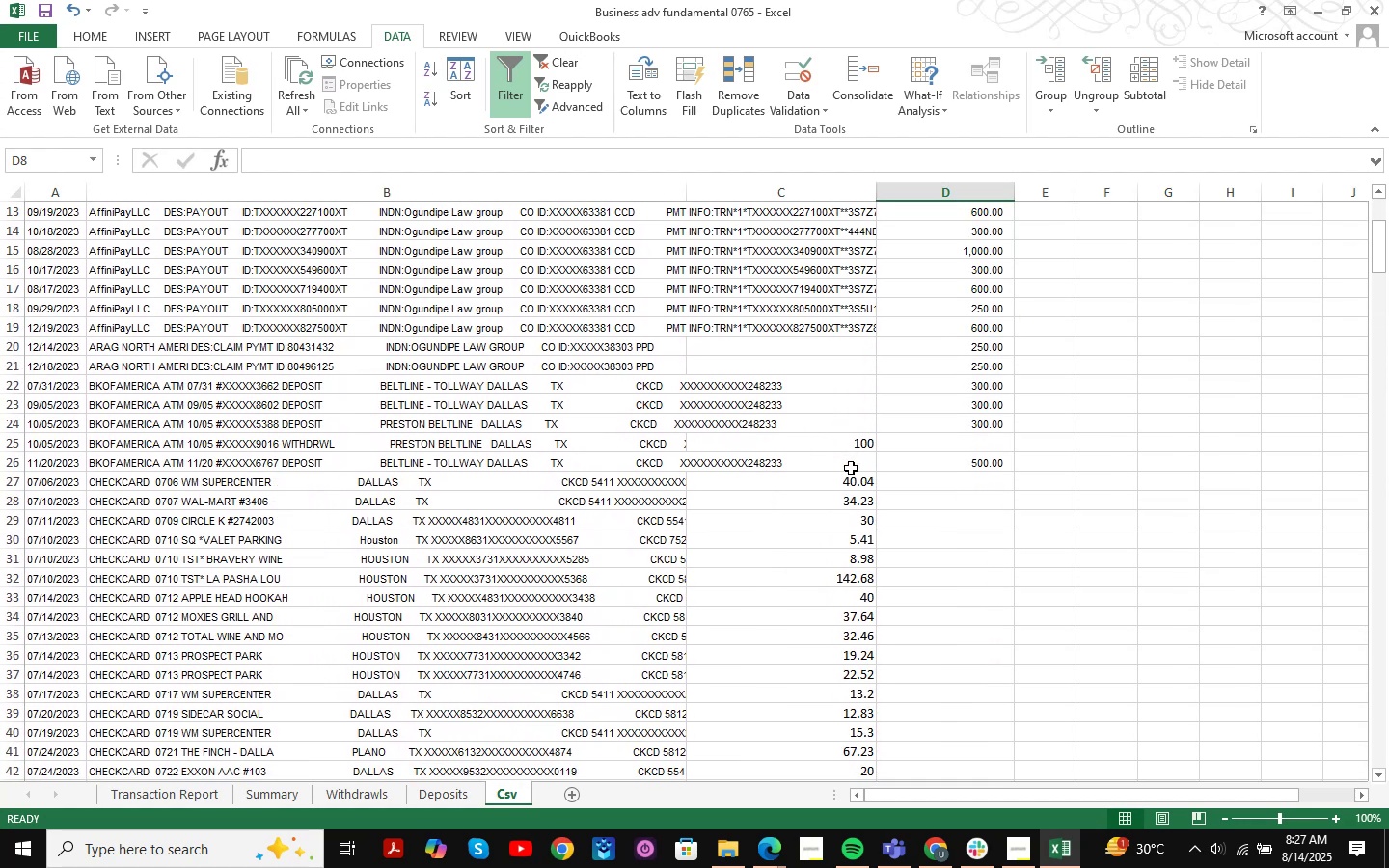 
left_click([940, 482])
 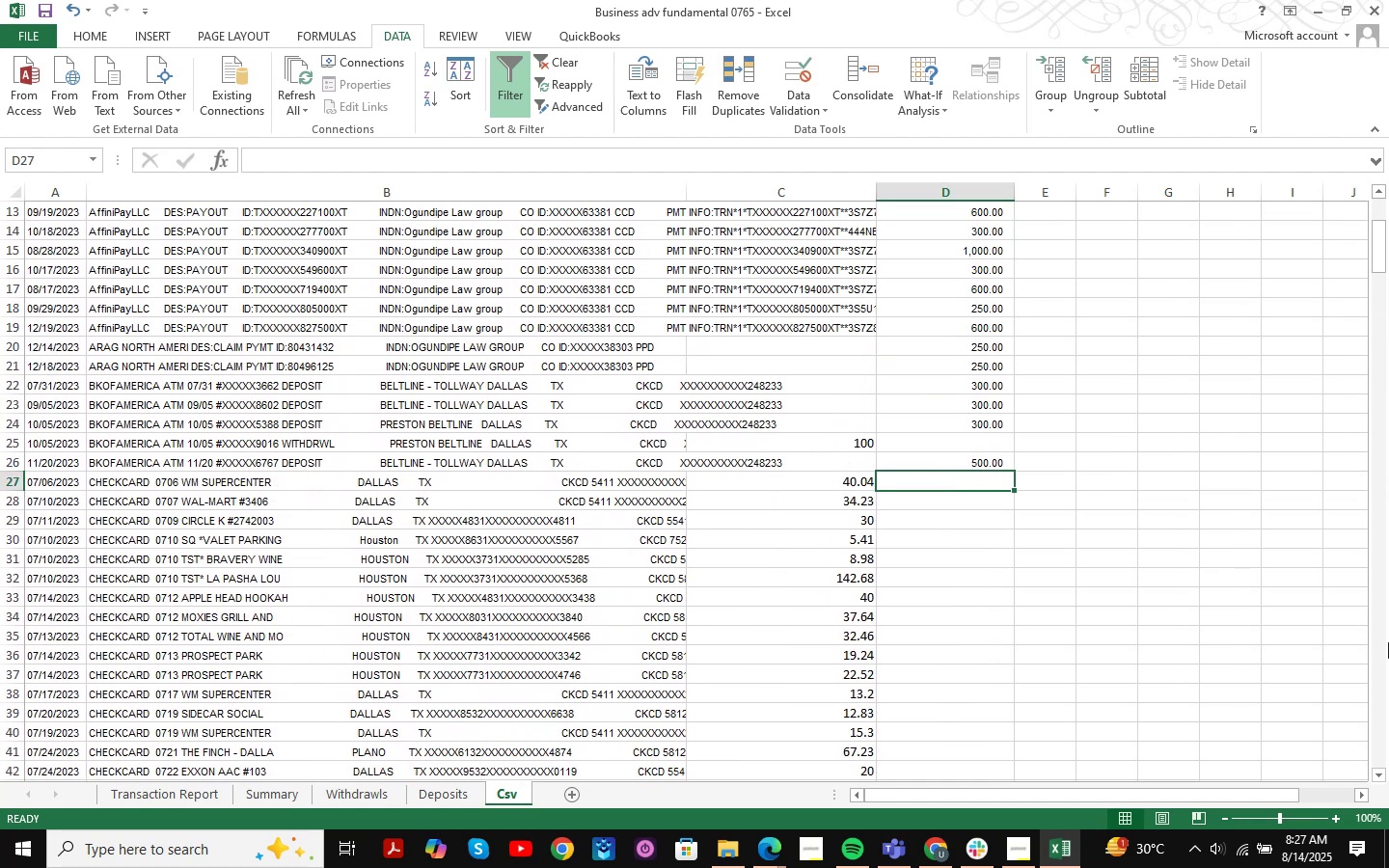 
type(=mid)
key(Tab)
 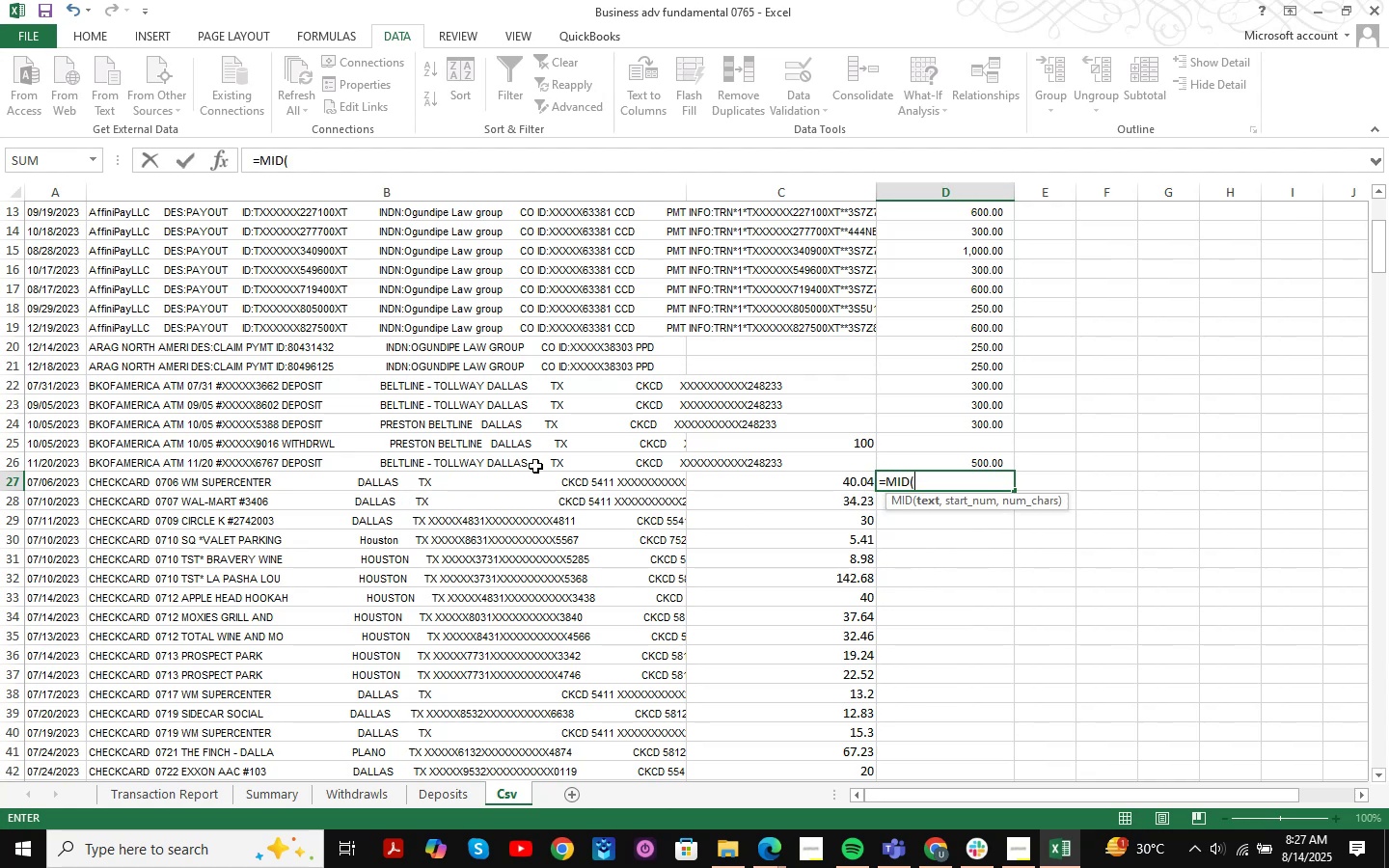 
left_click([463, 493])
 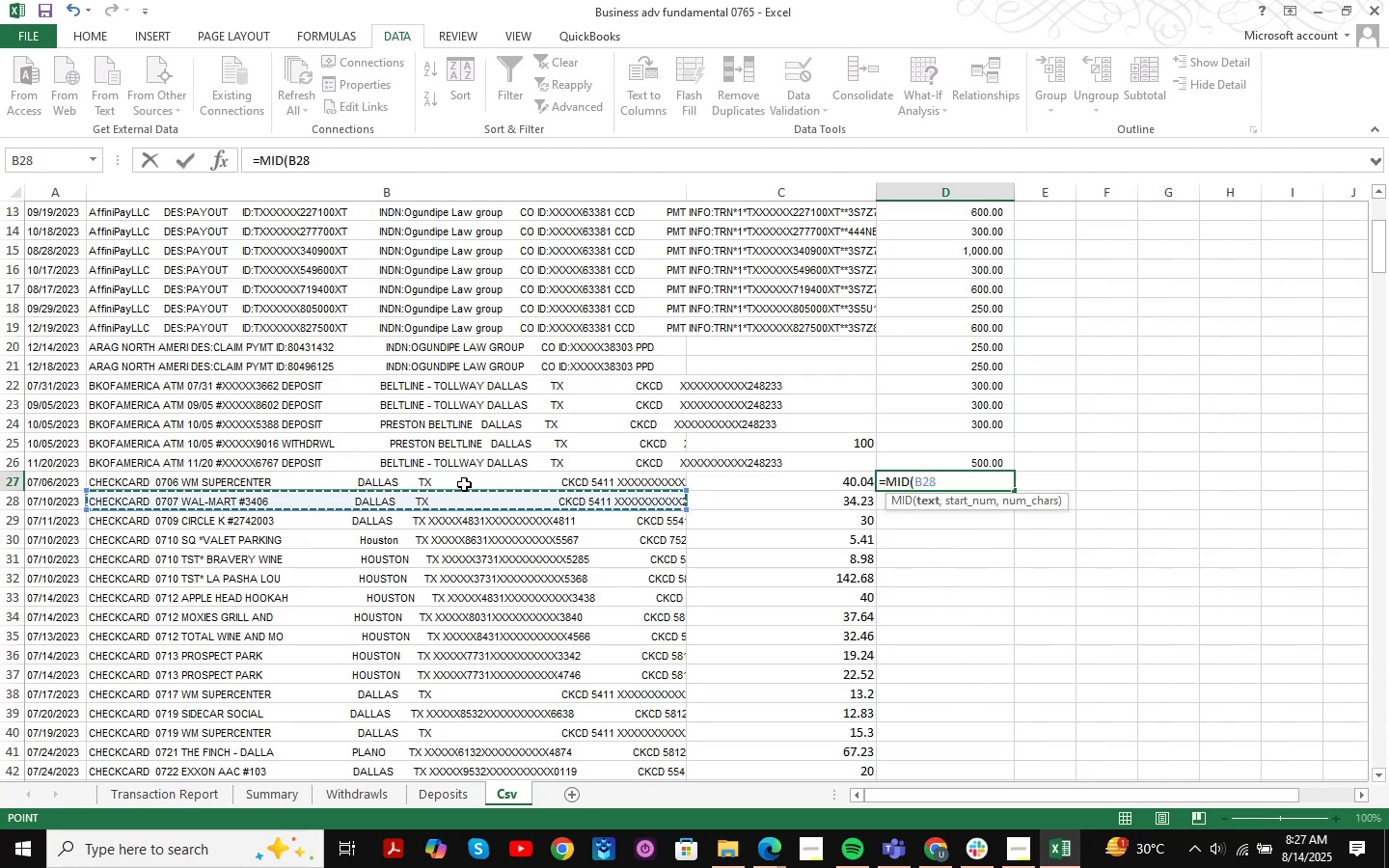 
left_click([465, 483])
 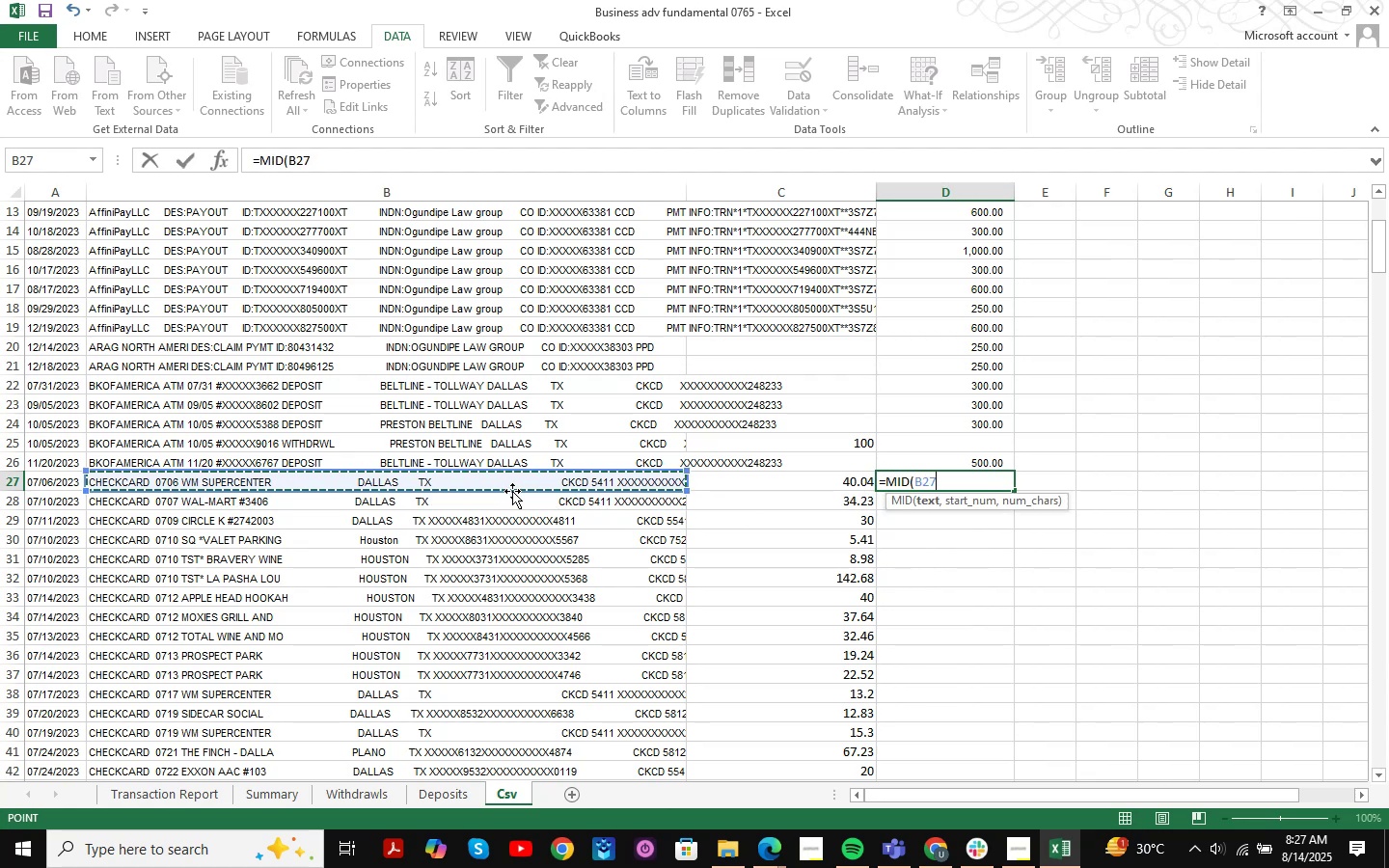 
key(Comma)
 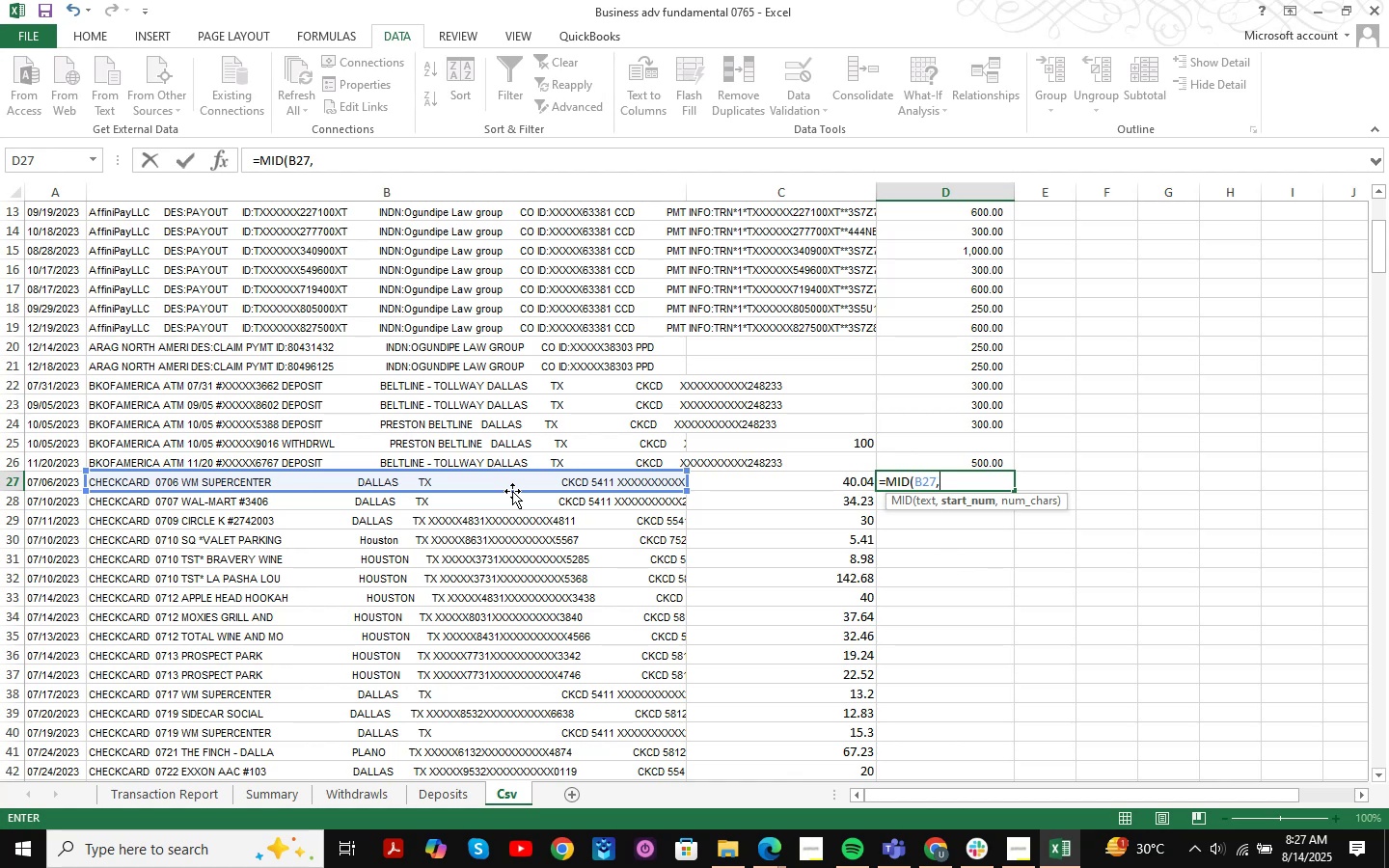 
wait(20.12)
 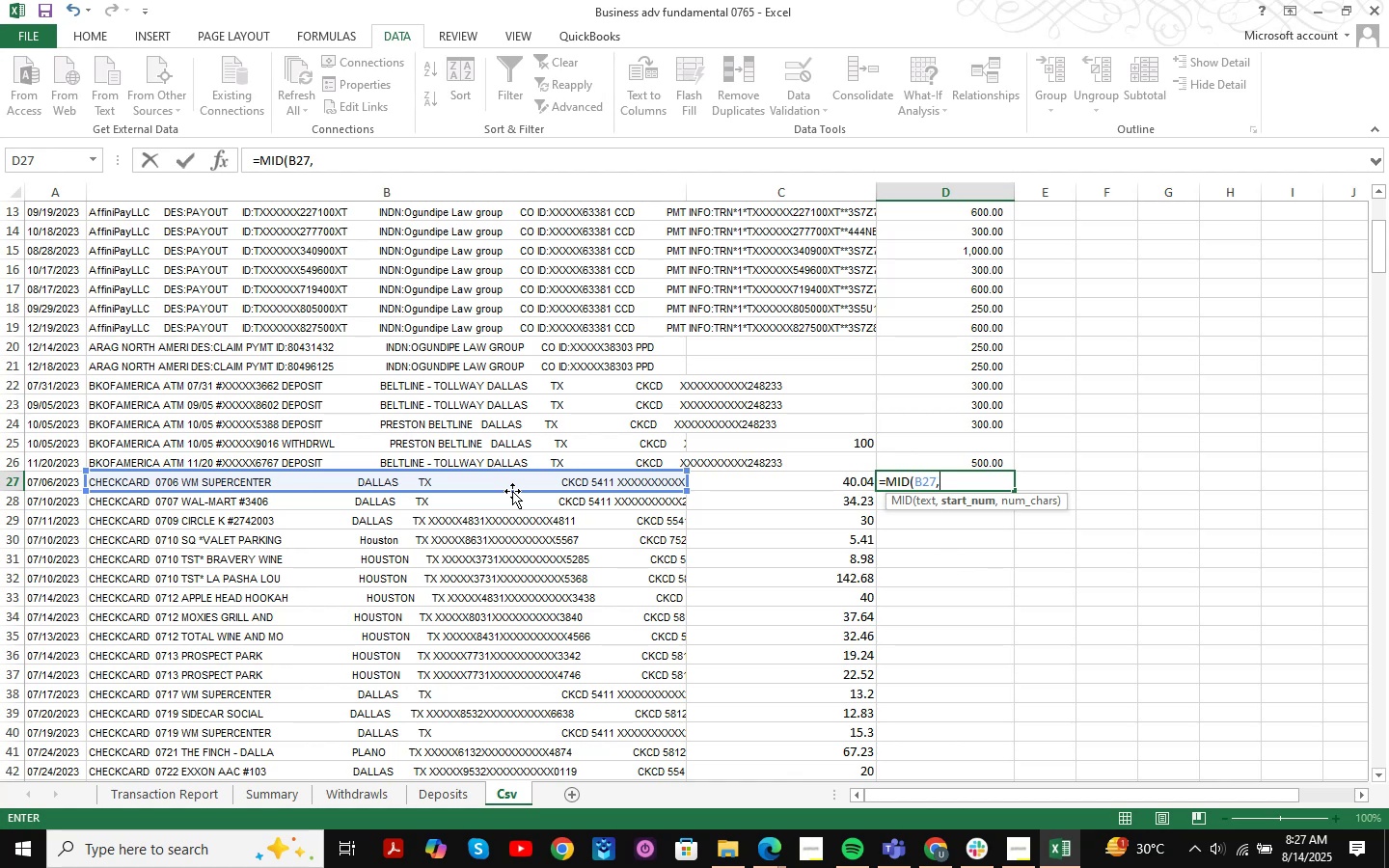 
key(Numpad1)
 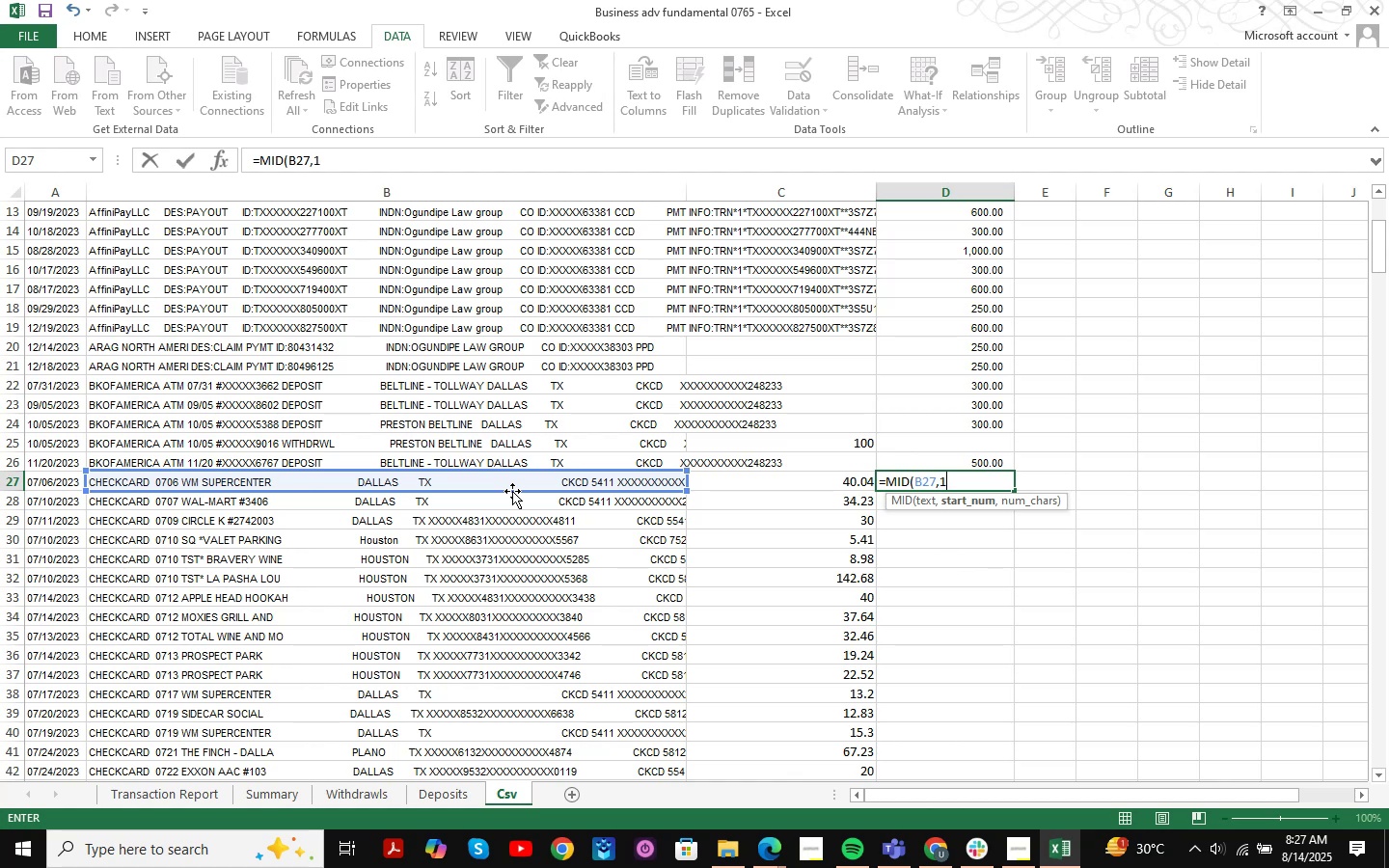 
key(Numpad6)
 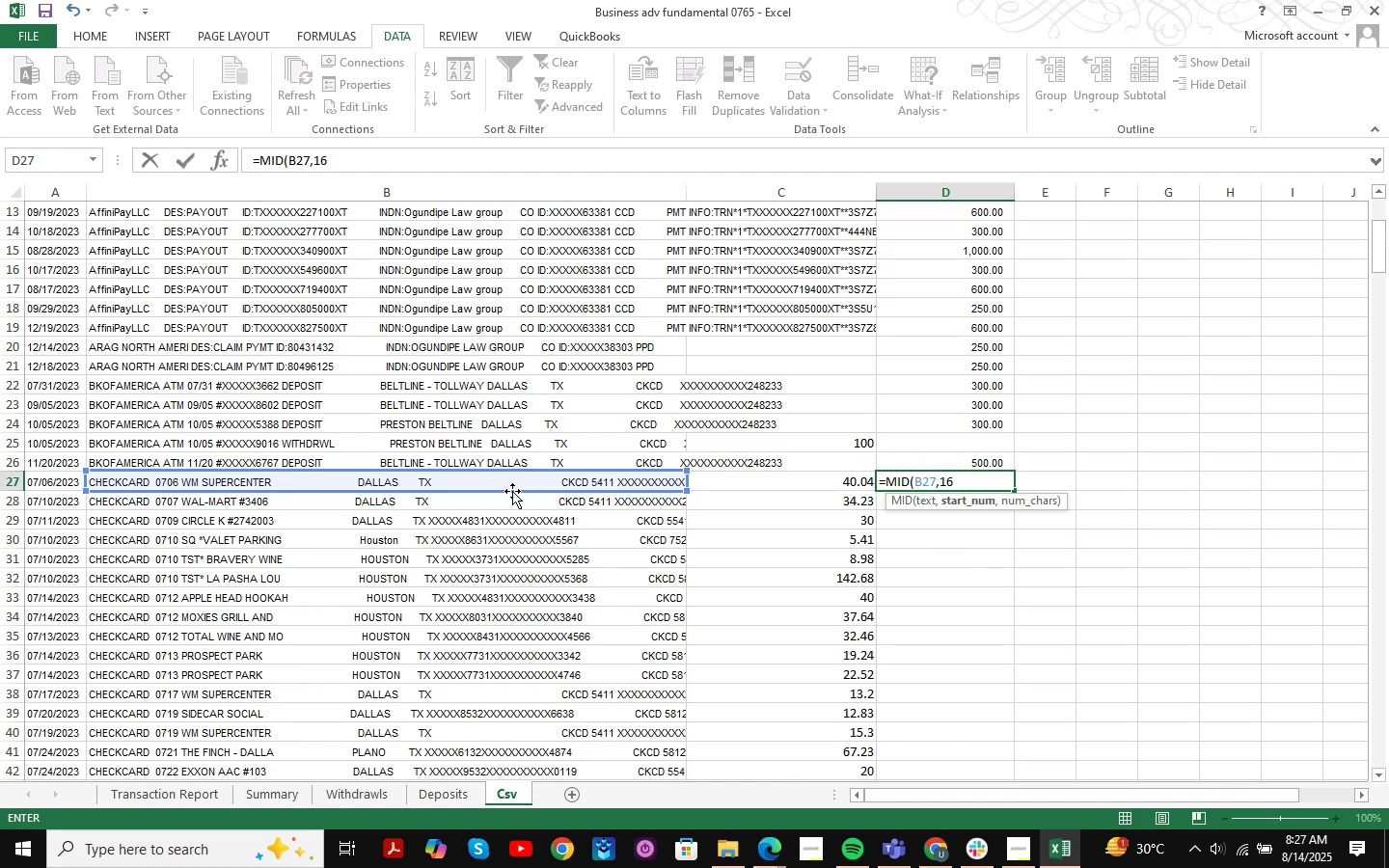 
key(Comma)
 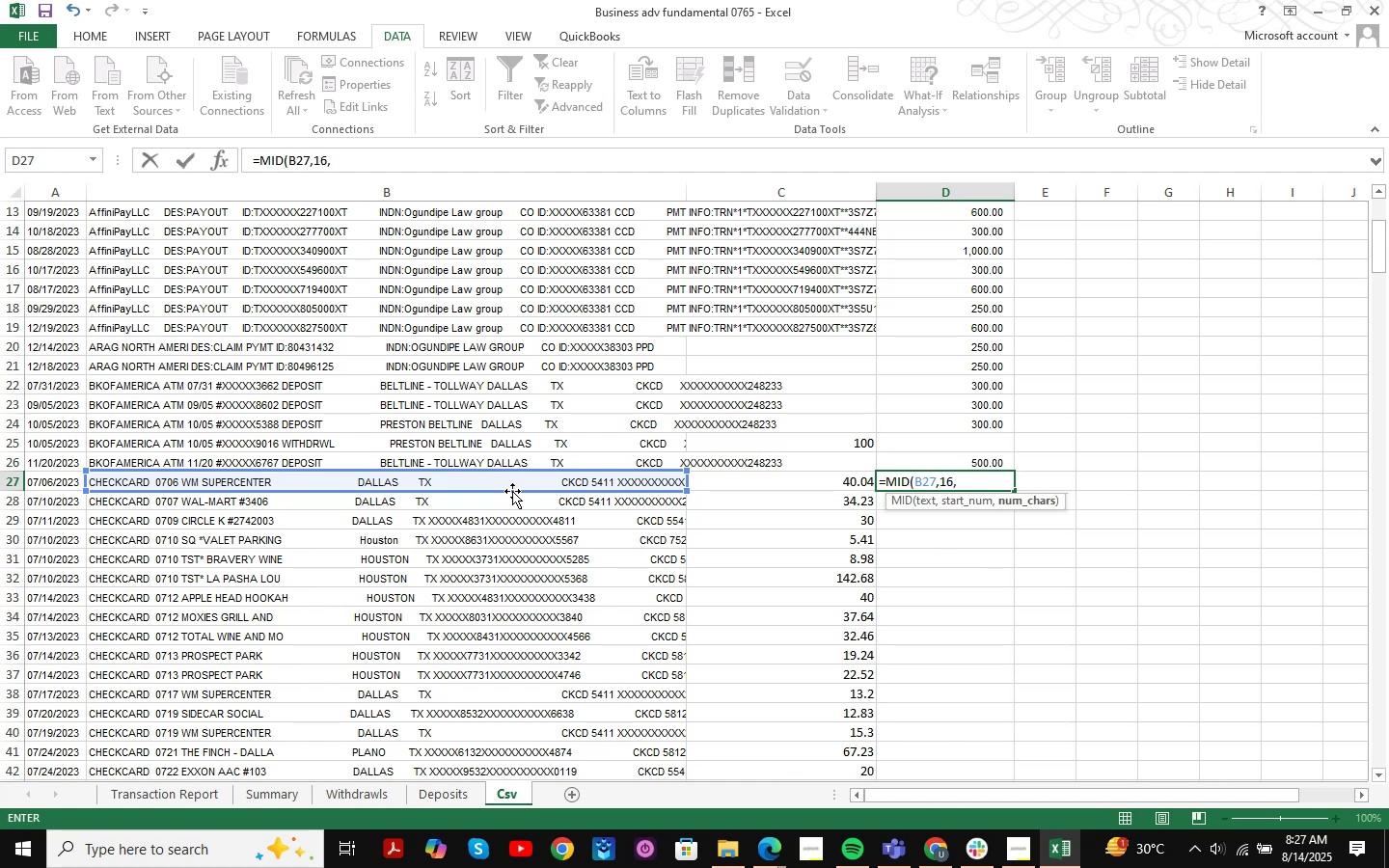 
key(Numpad5)
 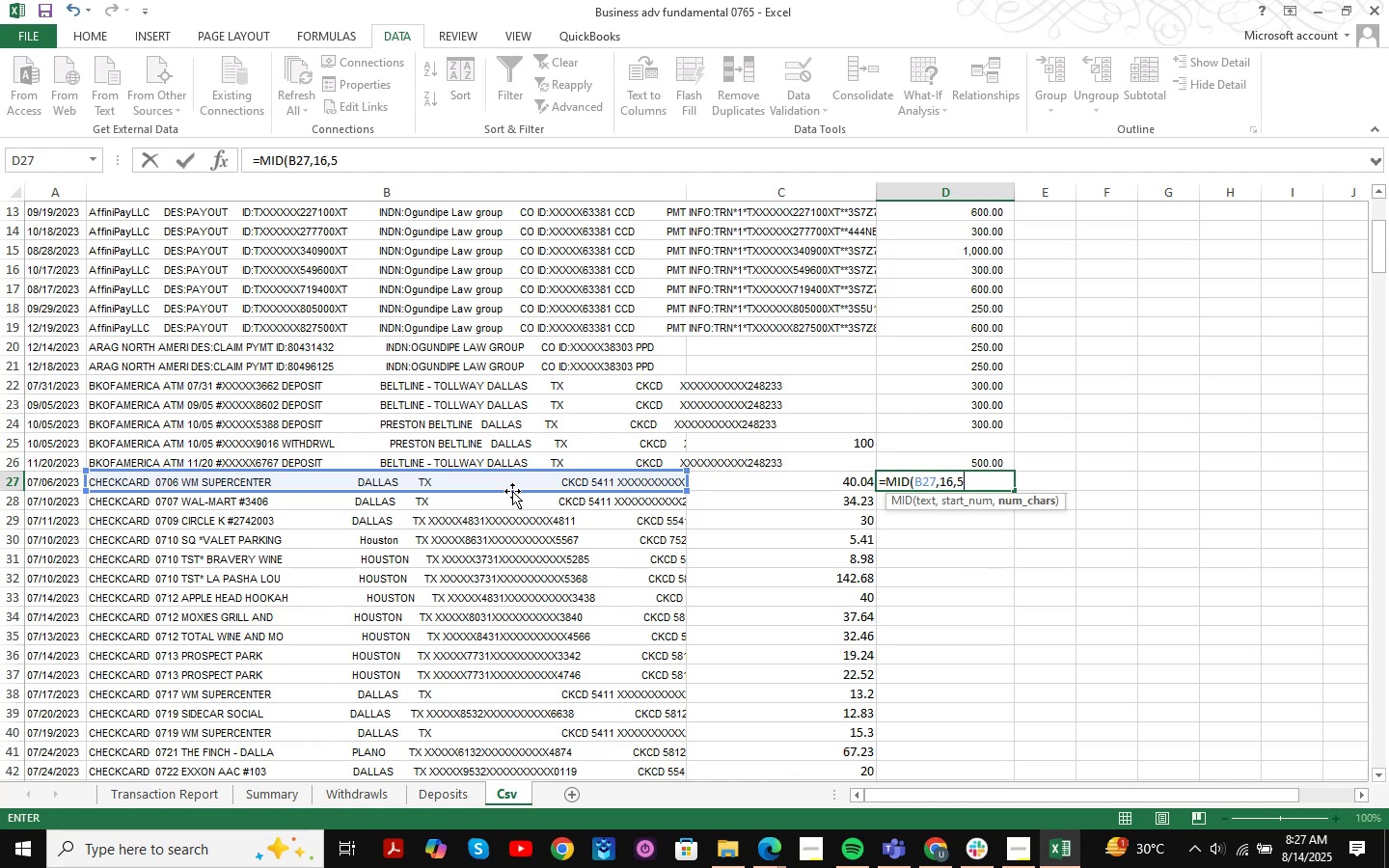 
key(Numpad0)
 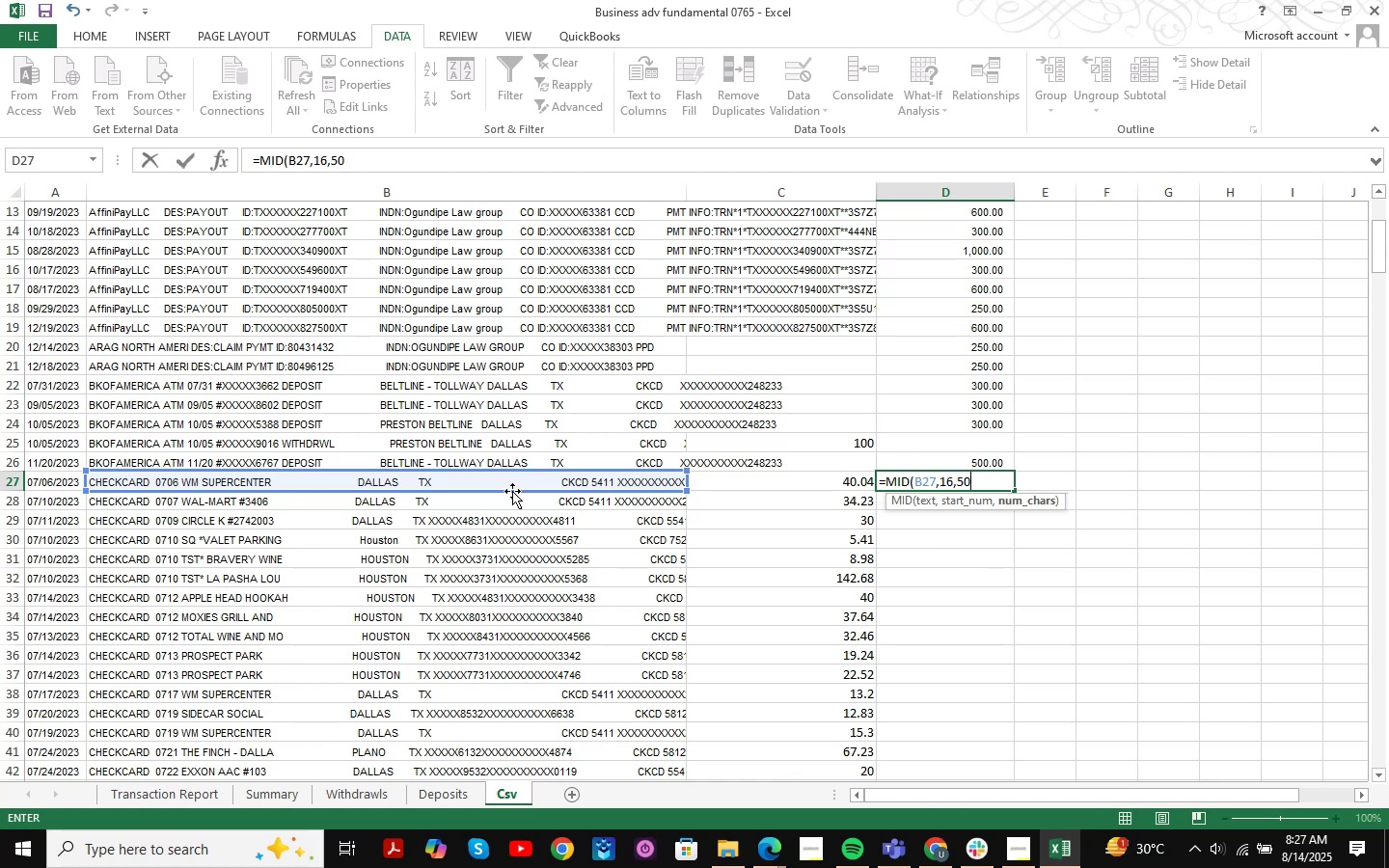 
key(Numpad0)
 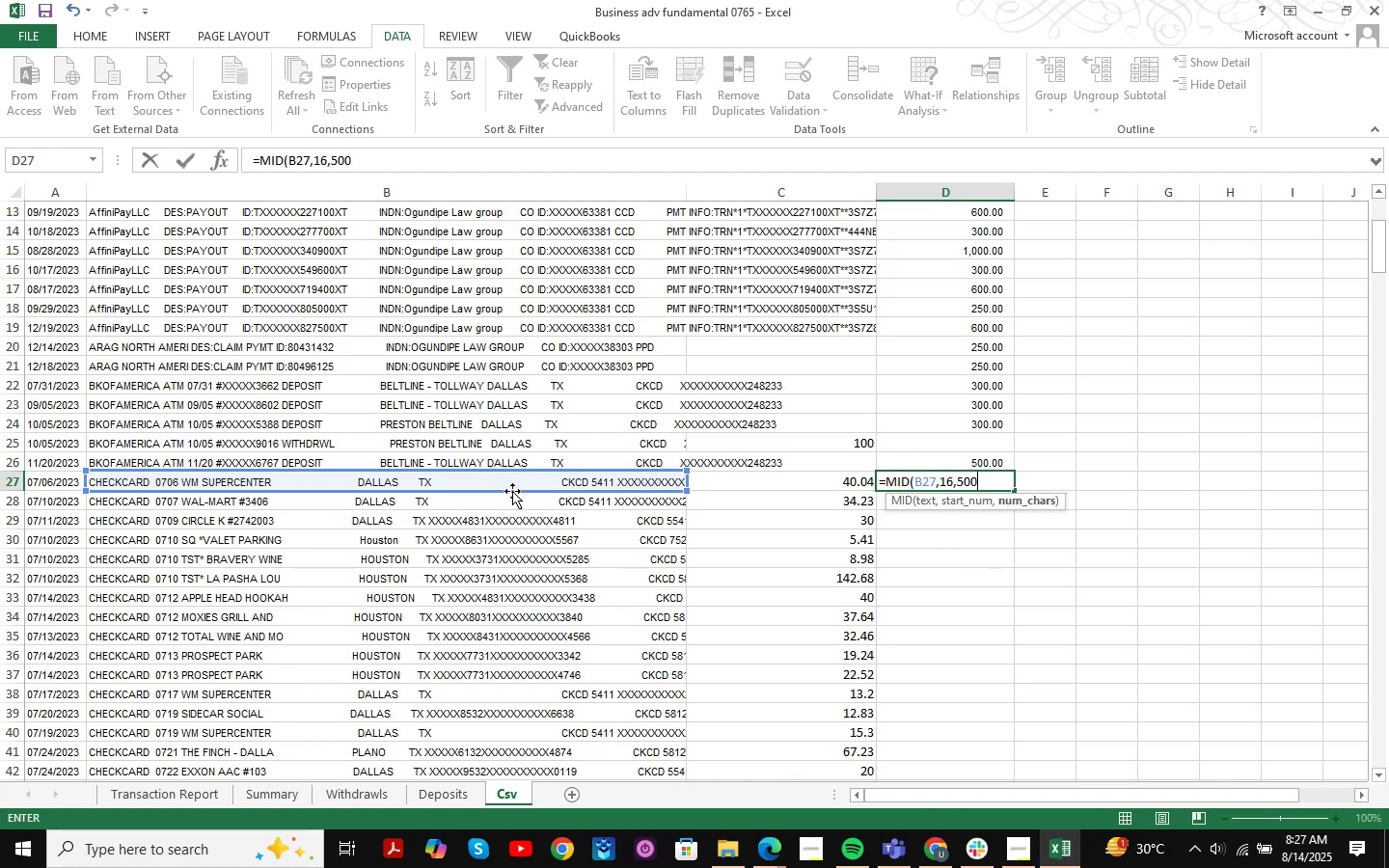 
key(NumpadEnter)
 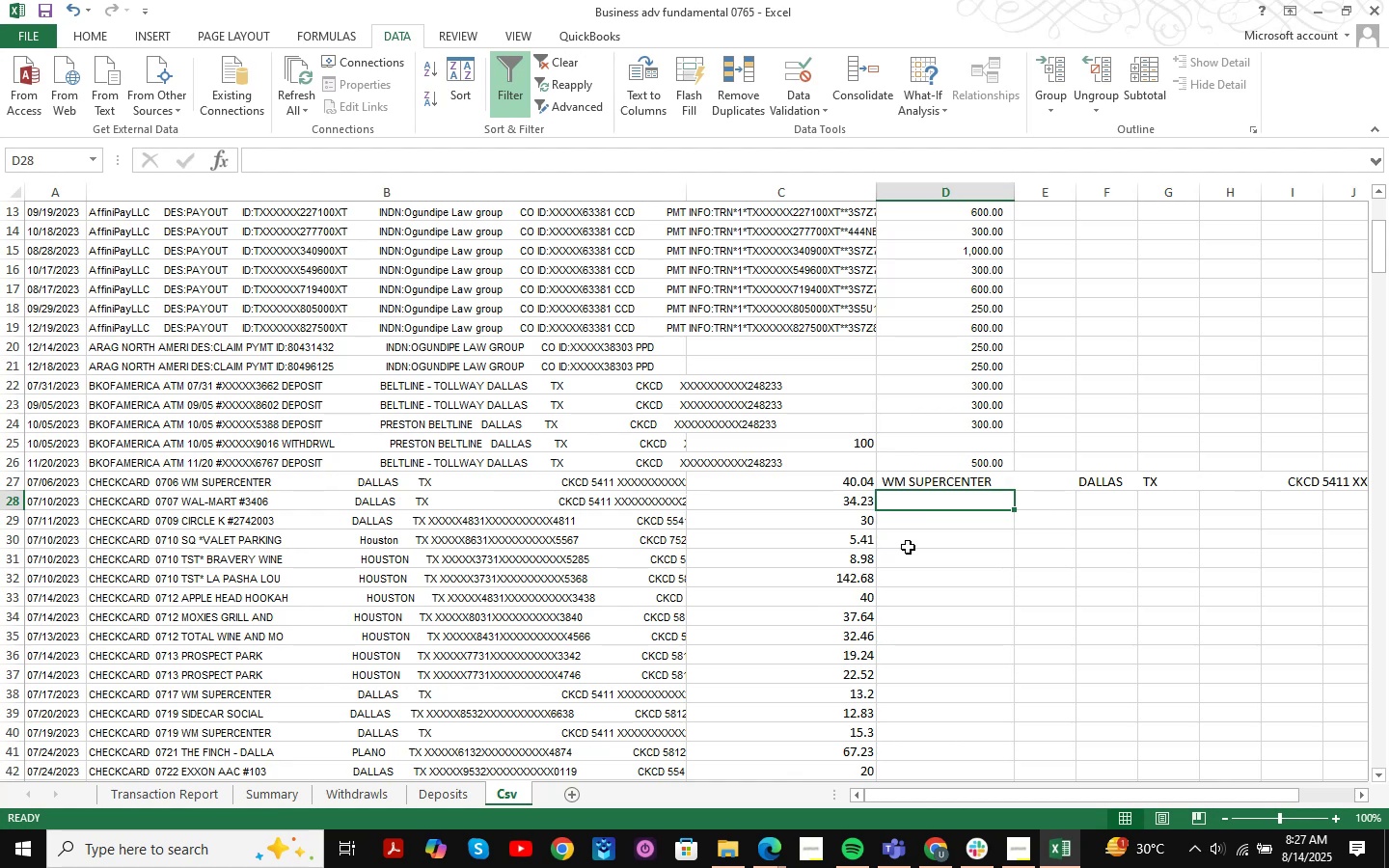 
left_click([902, 486])
 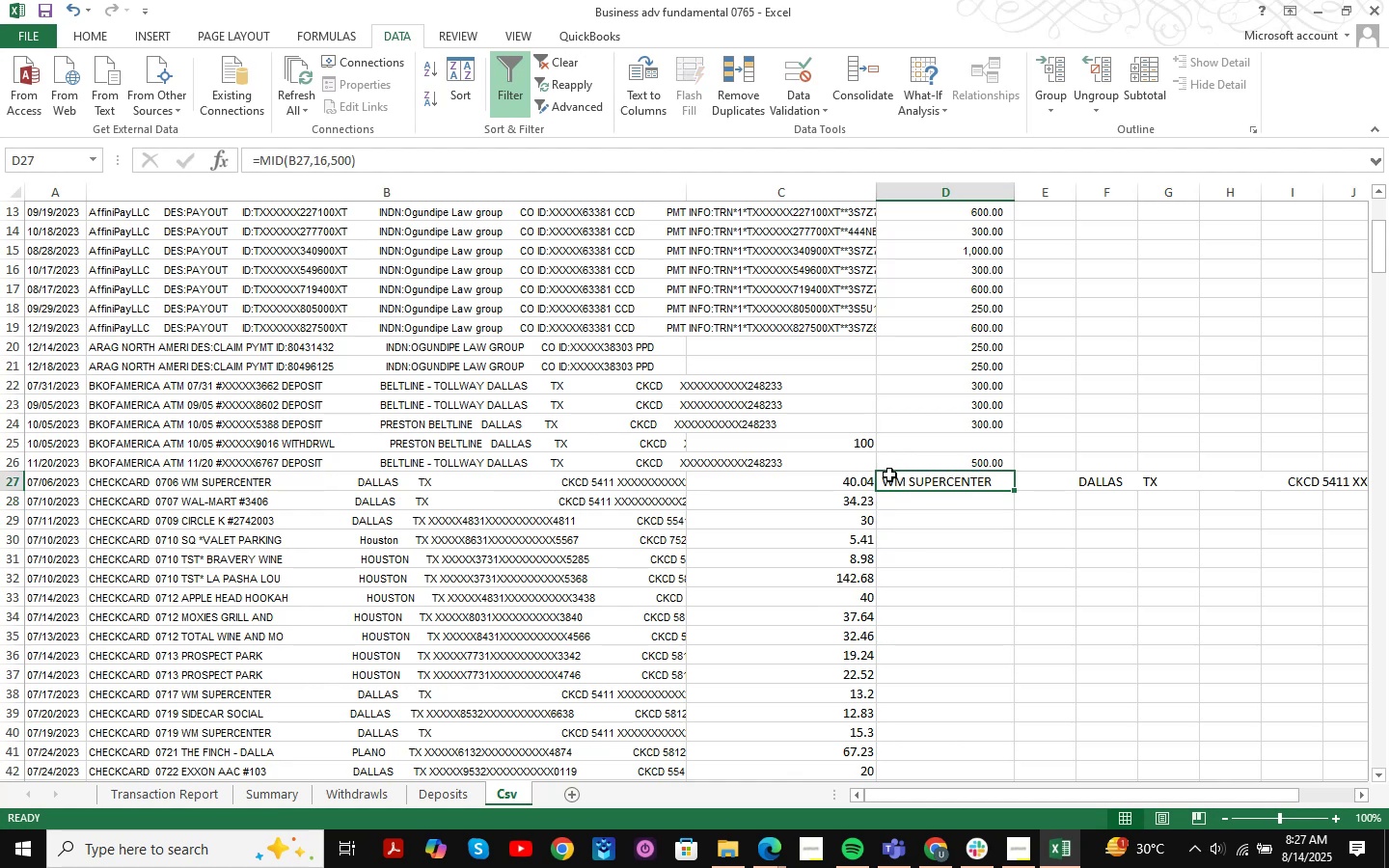 
double_click([887, 477])
 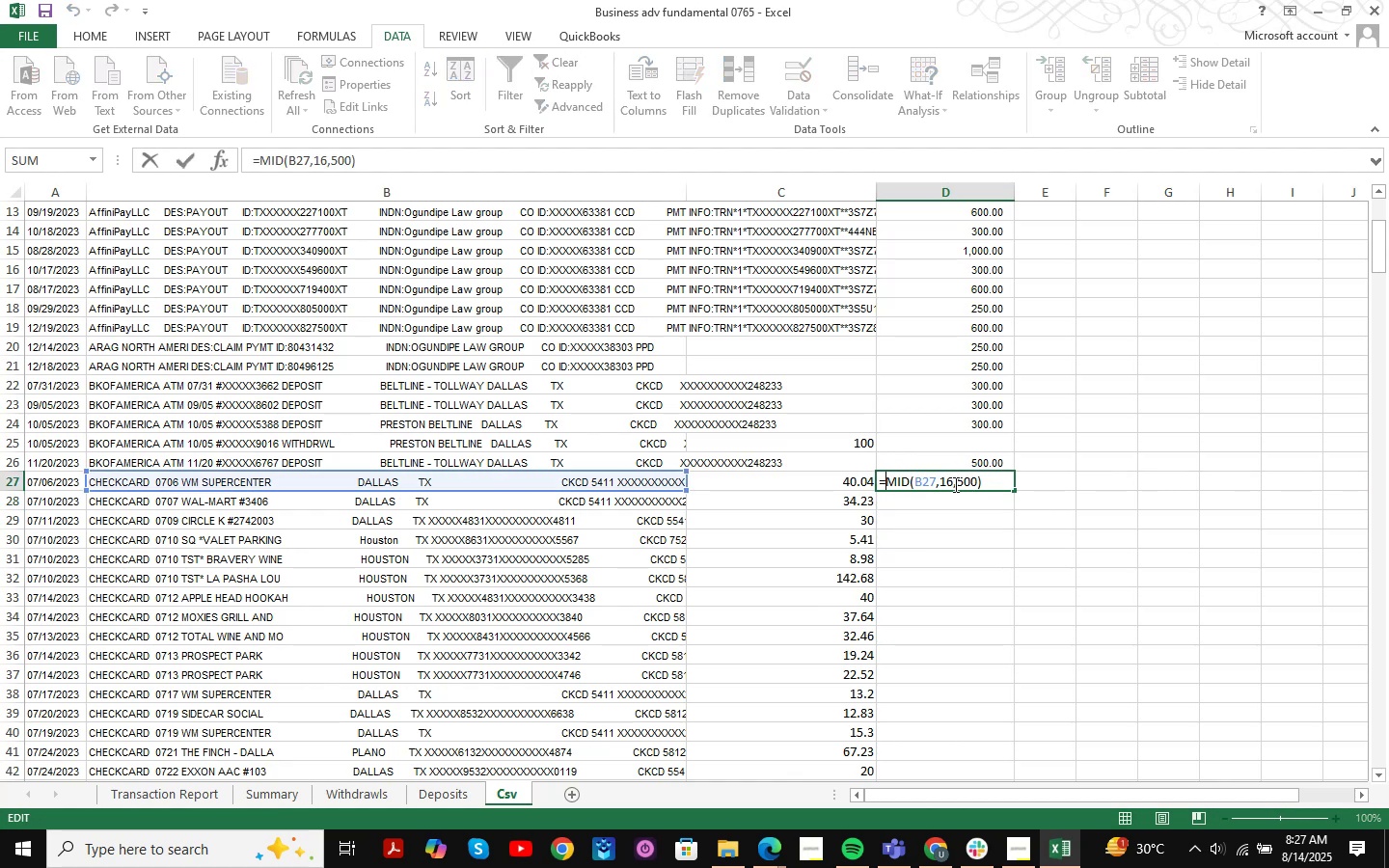 
left_click([953, 483])
 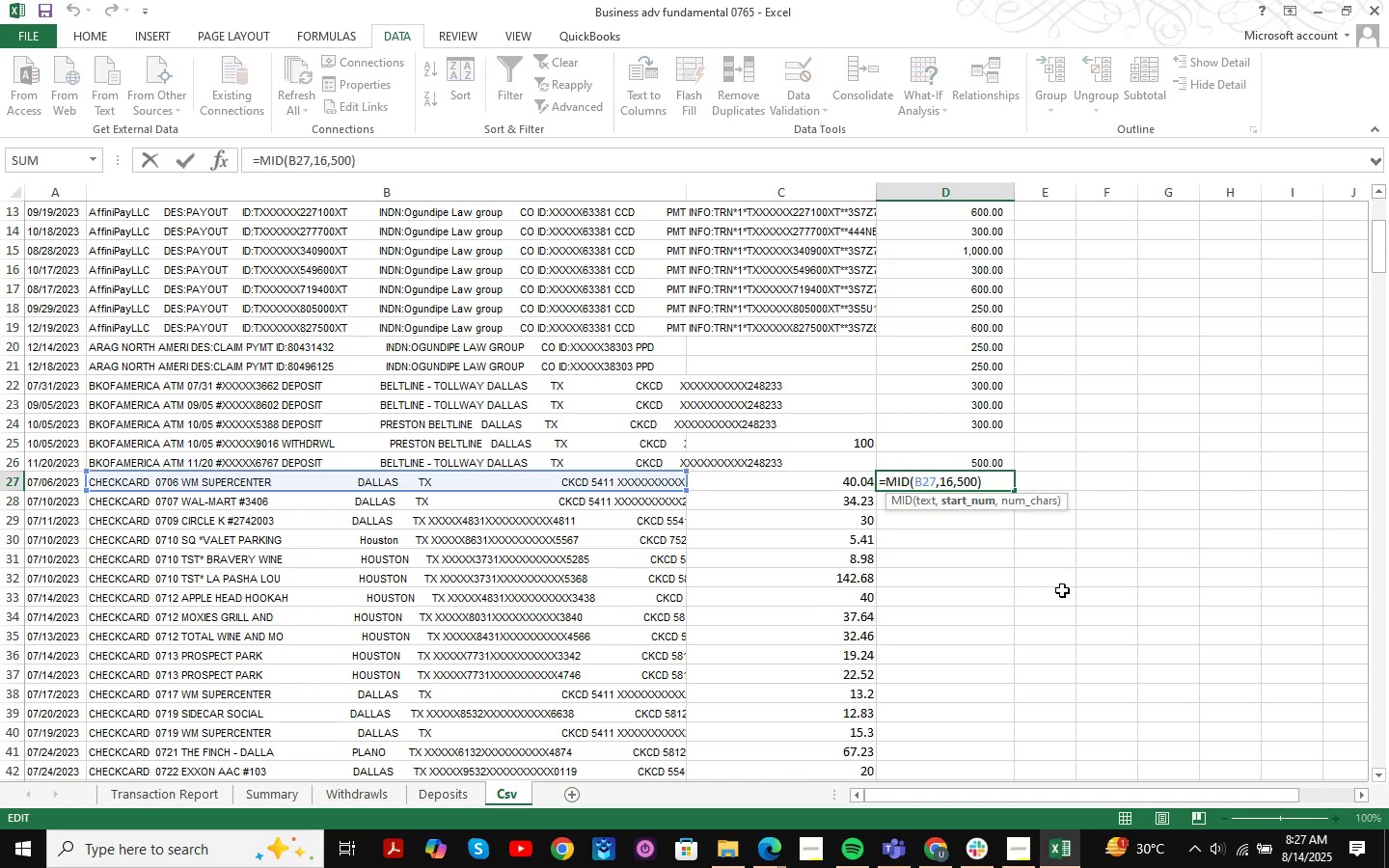 
key(Backspace)
 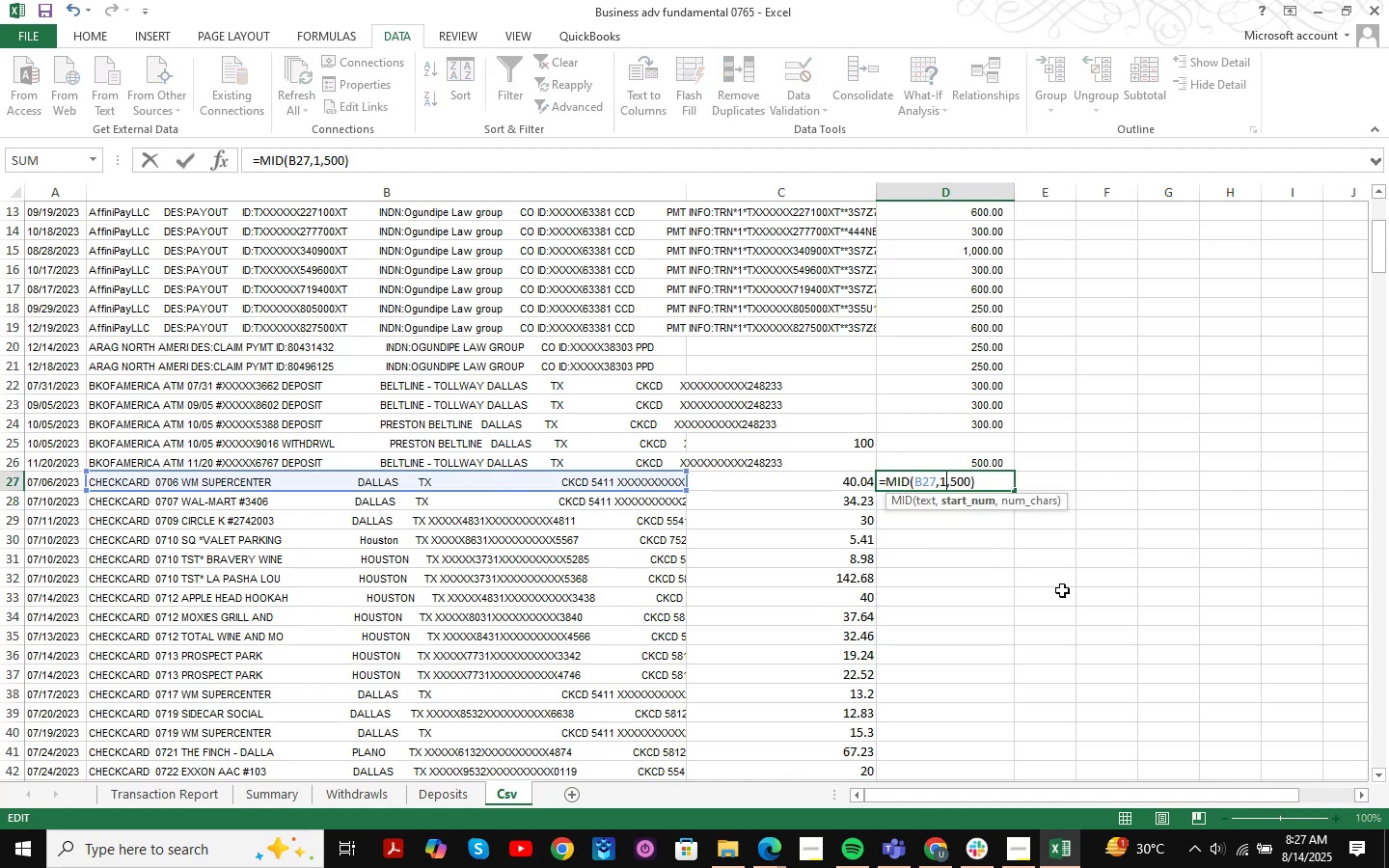 
key(Numpad7)
 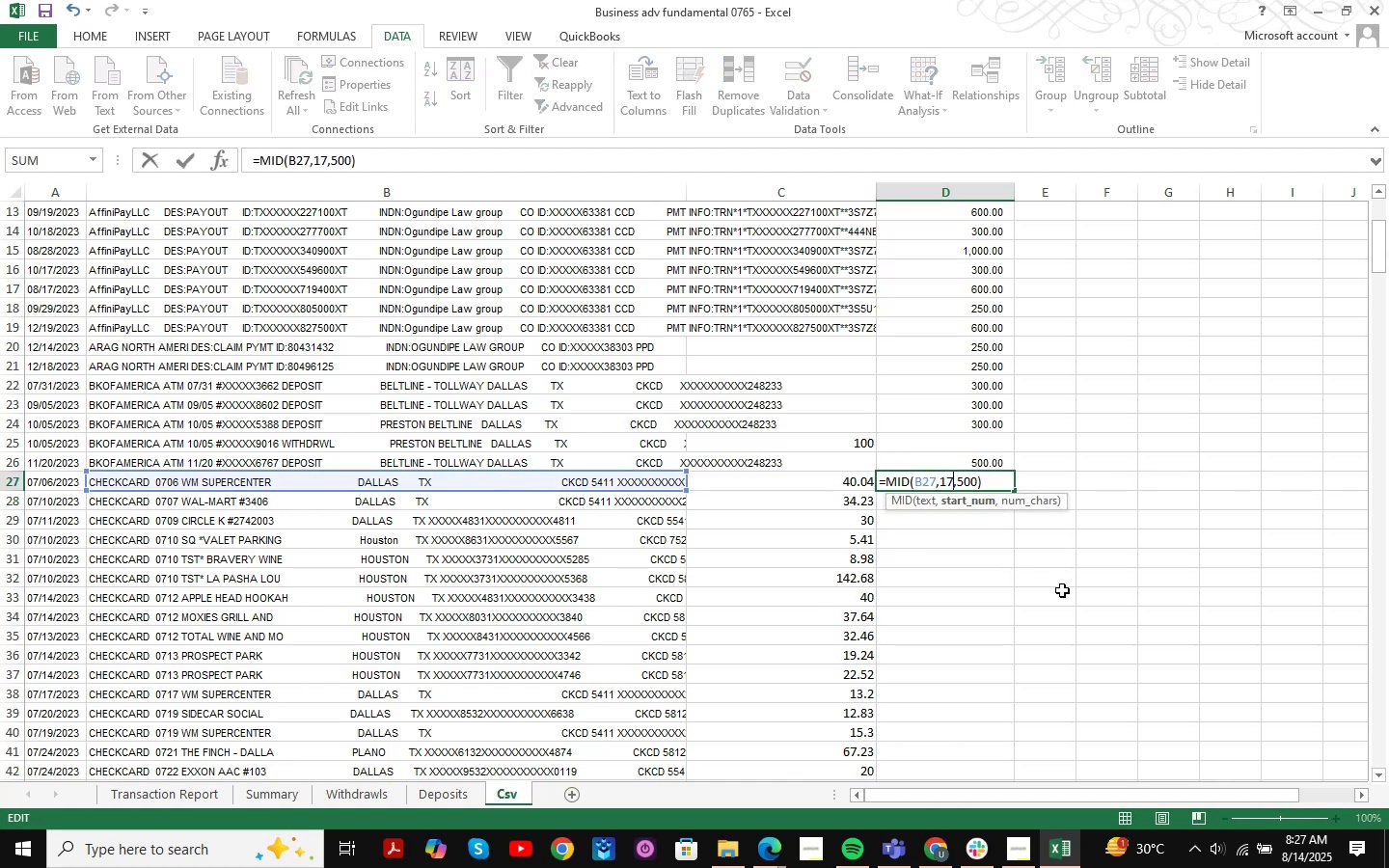 
key(NumpadEnter)
 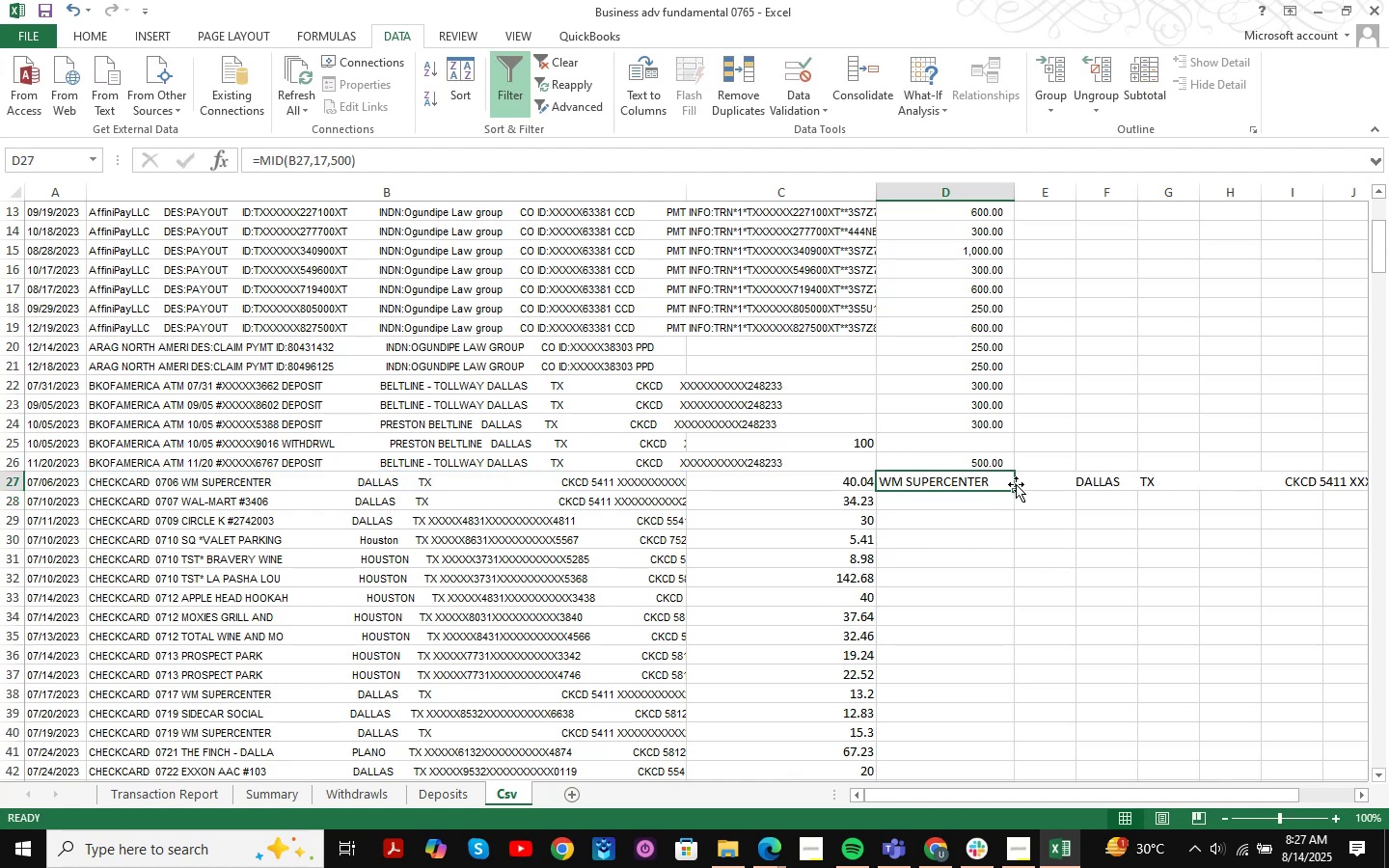 
left_click_drag(start_coordinate=[1017, 492], to_coordinate=[1019, 691])
 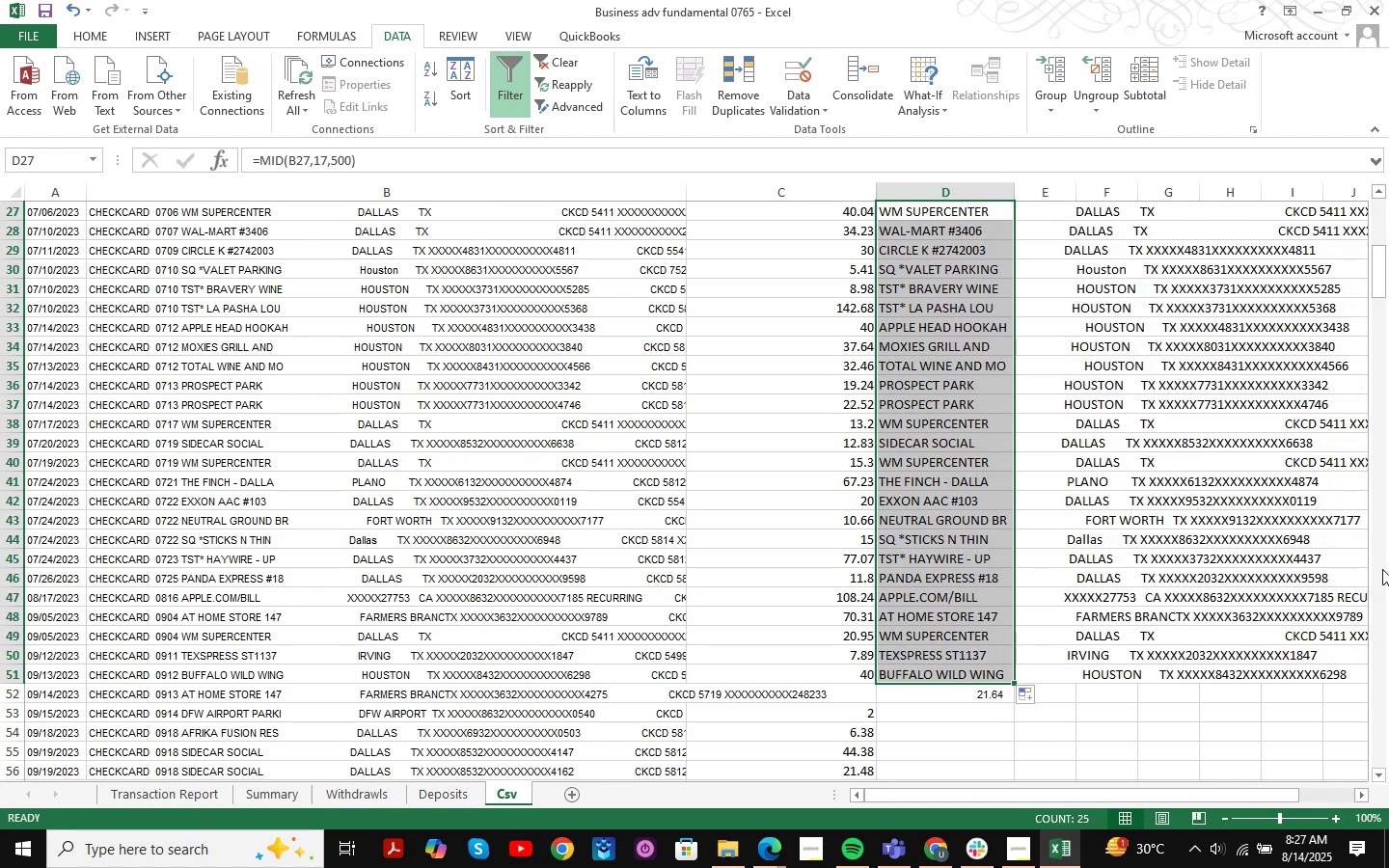 
key(Control+C)
 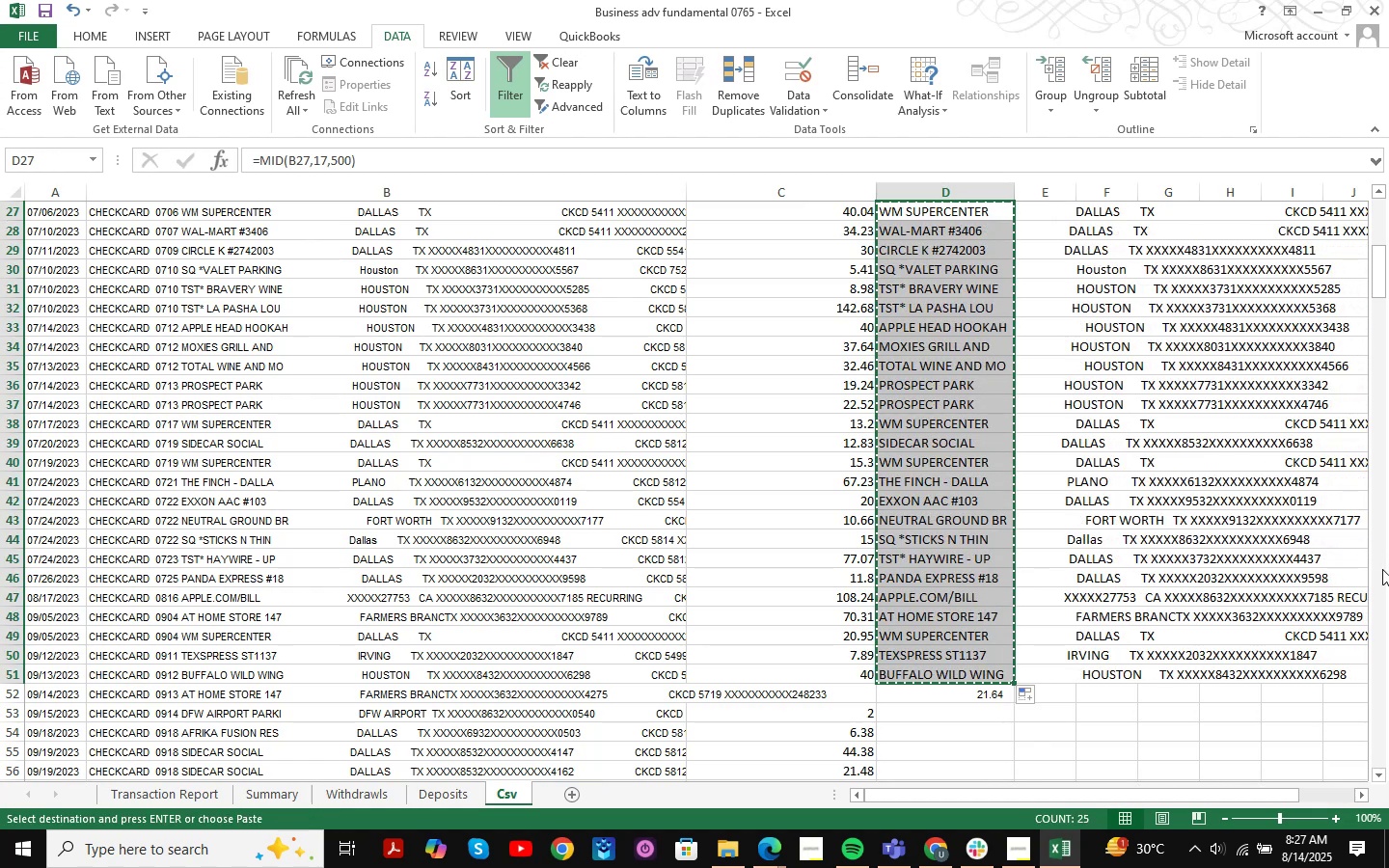 
key(ArrowUp)
 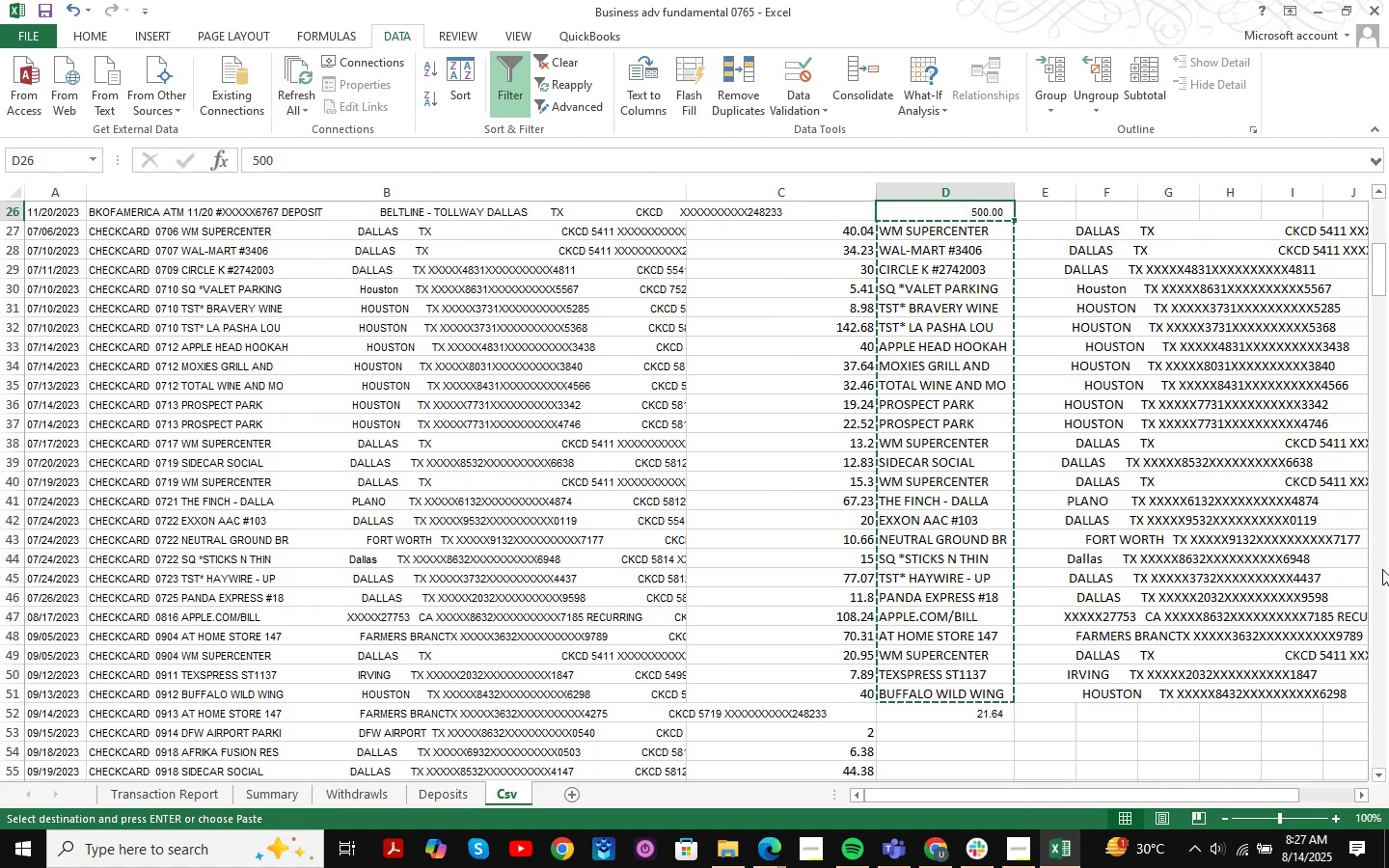 
key(ArrowDown)
 